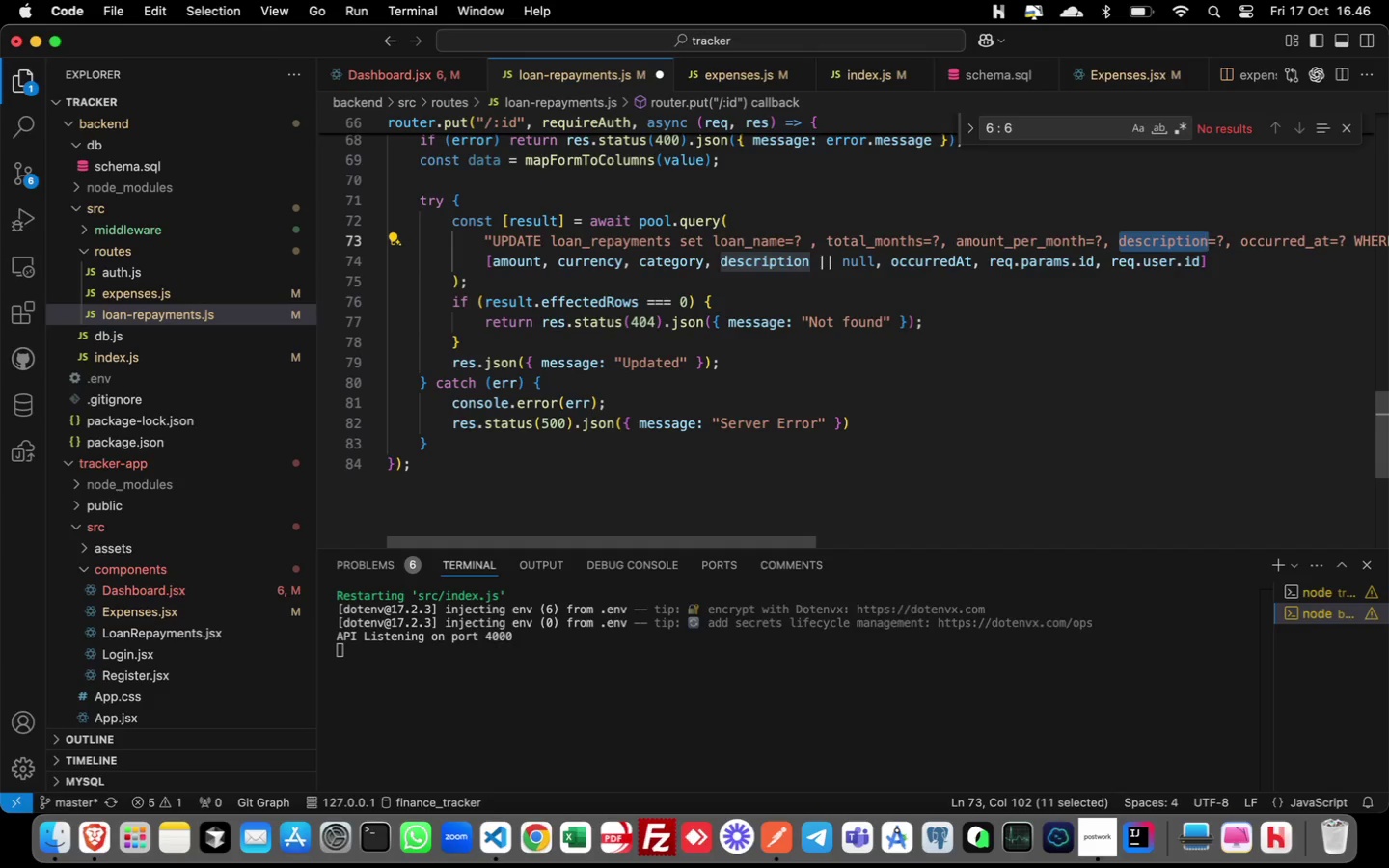 
key(Shift+ArrowRight)
 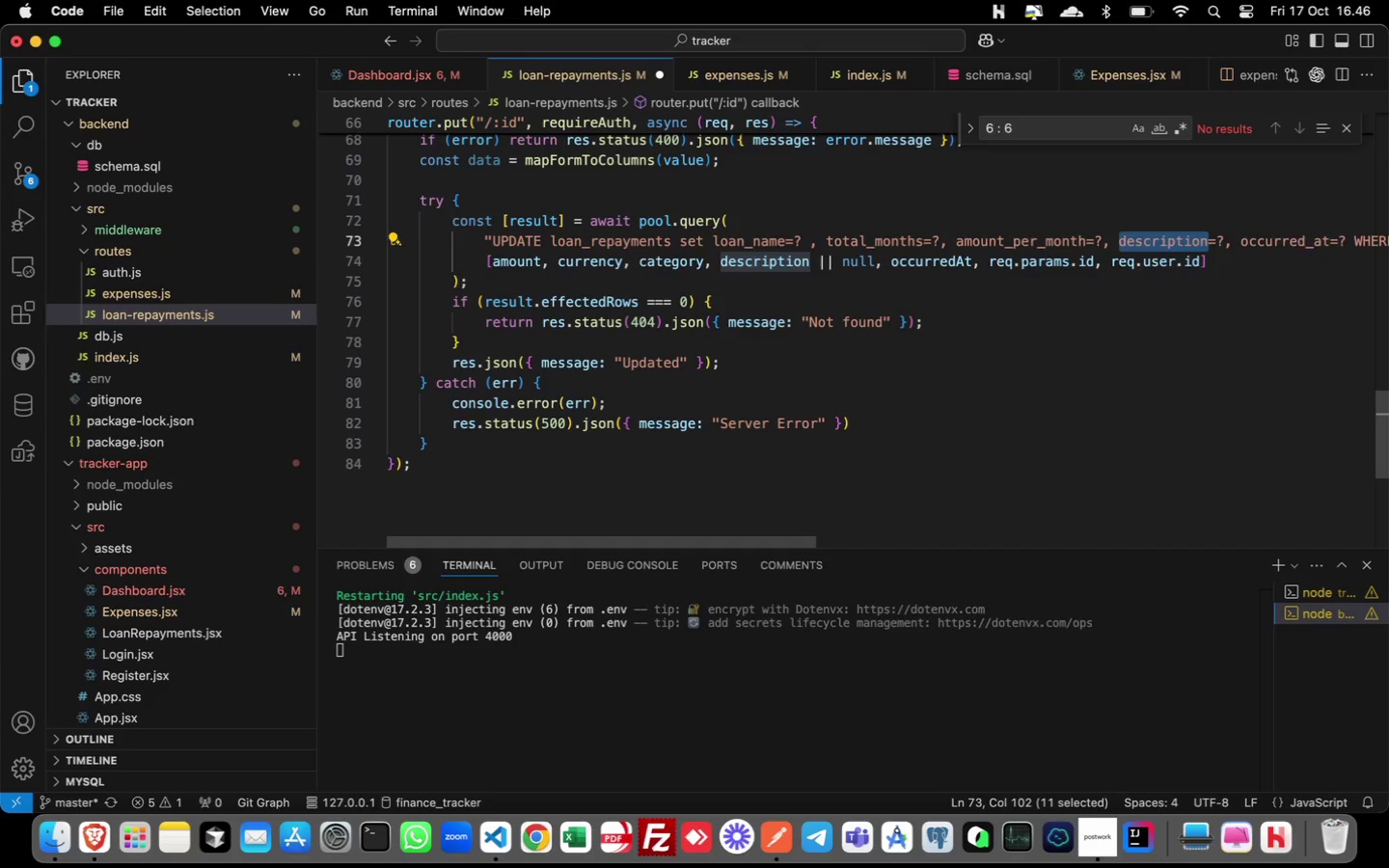 
type(interst)
key(Backspace)
key(Backspace)
type(est_percent)
 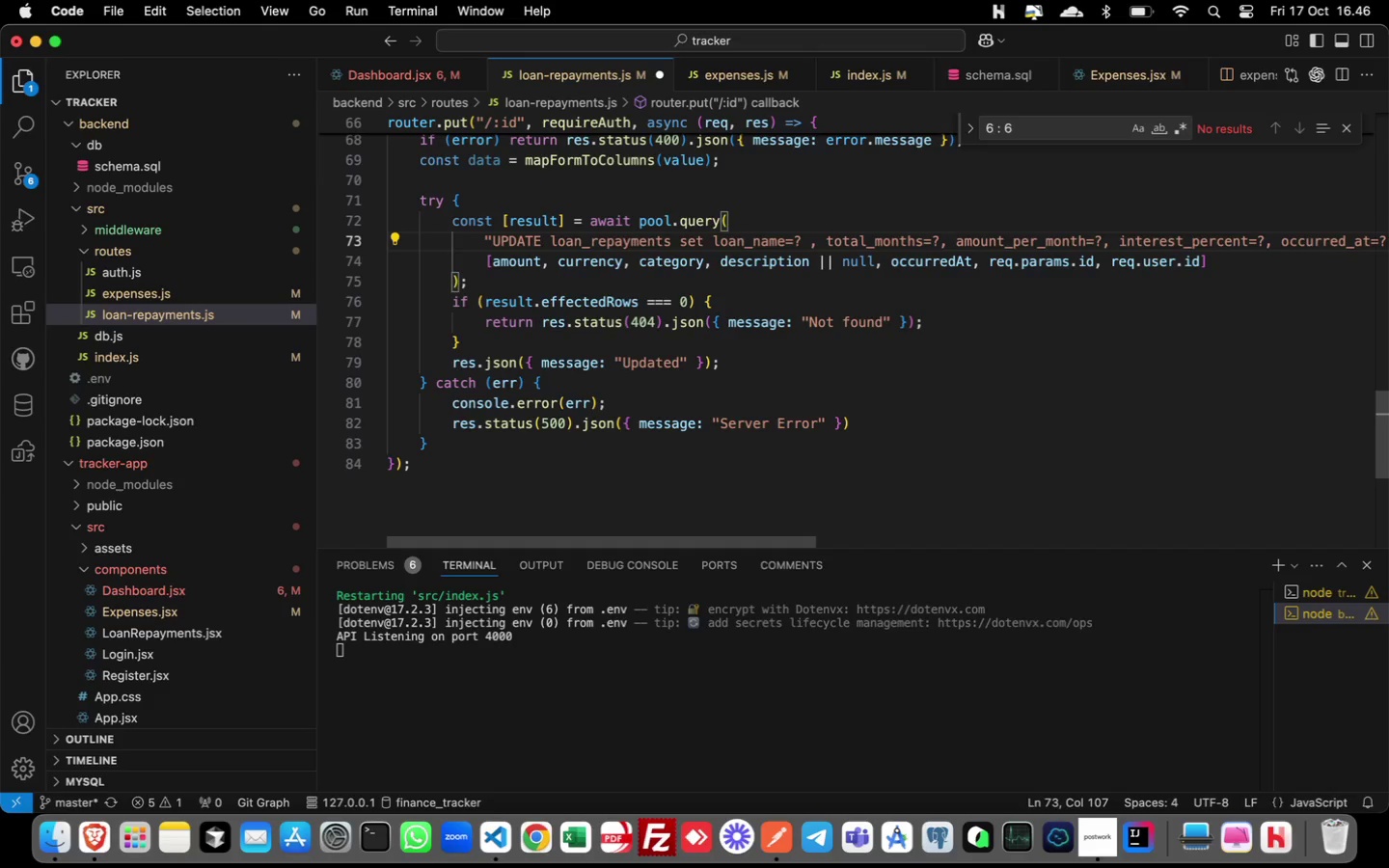 
wait(6.91)
 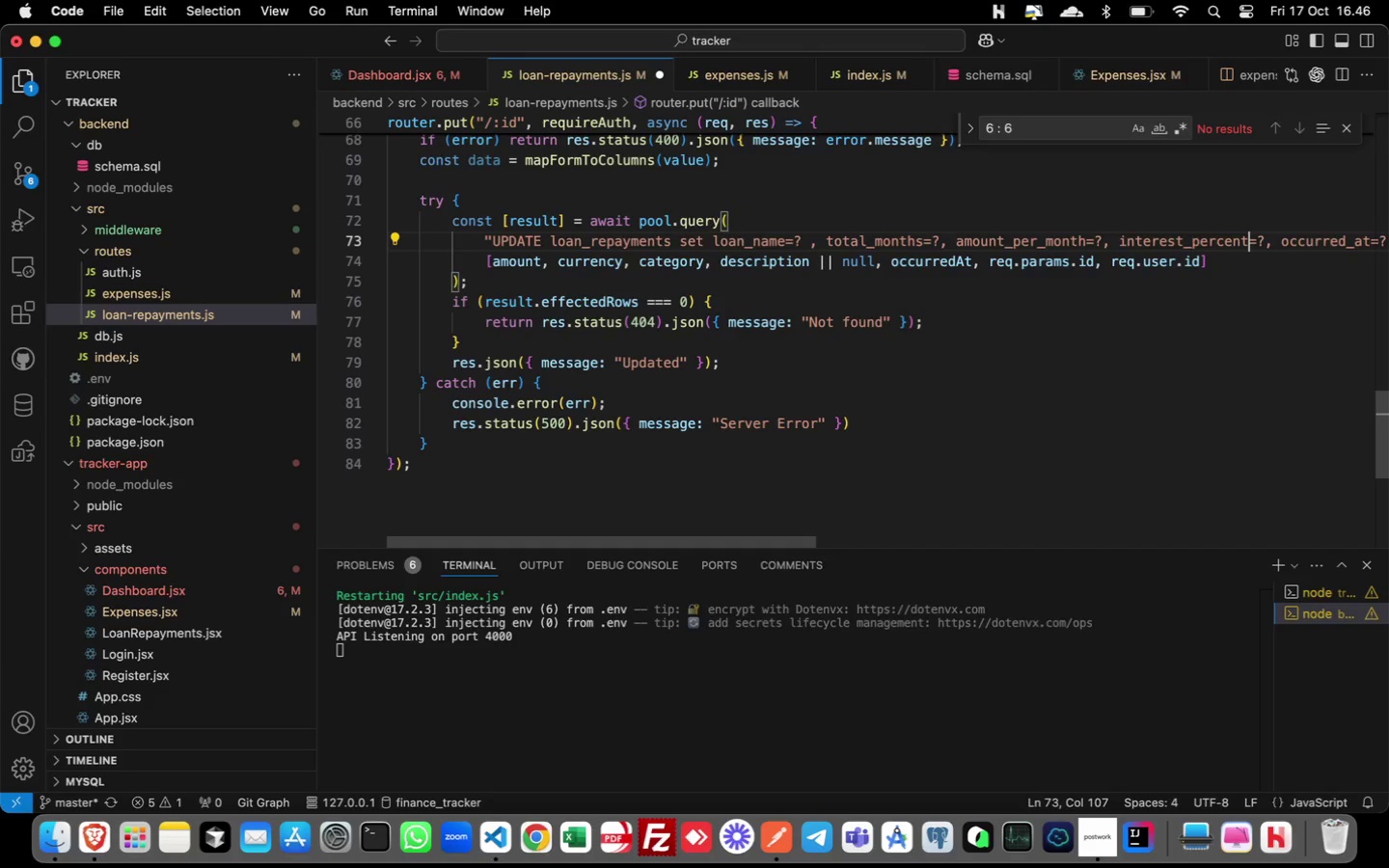 
key(ArrowRight)
 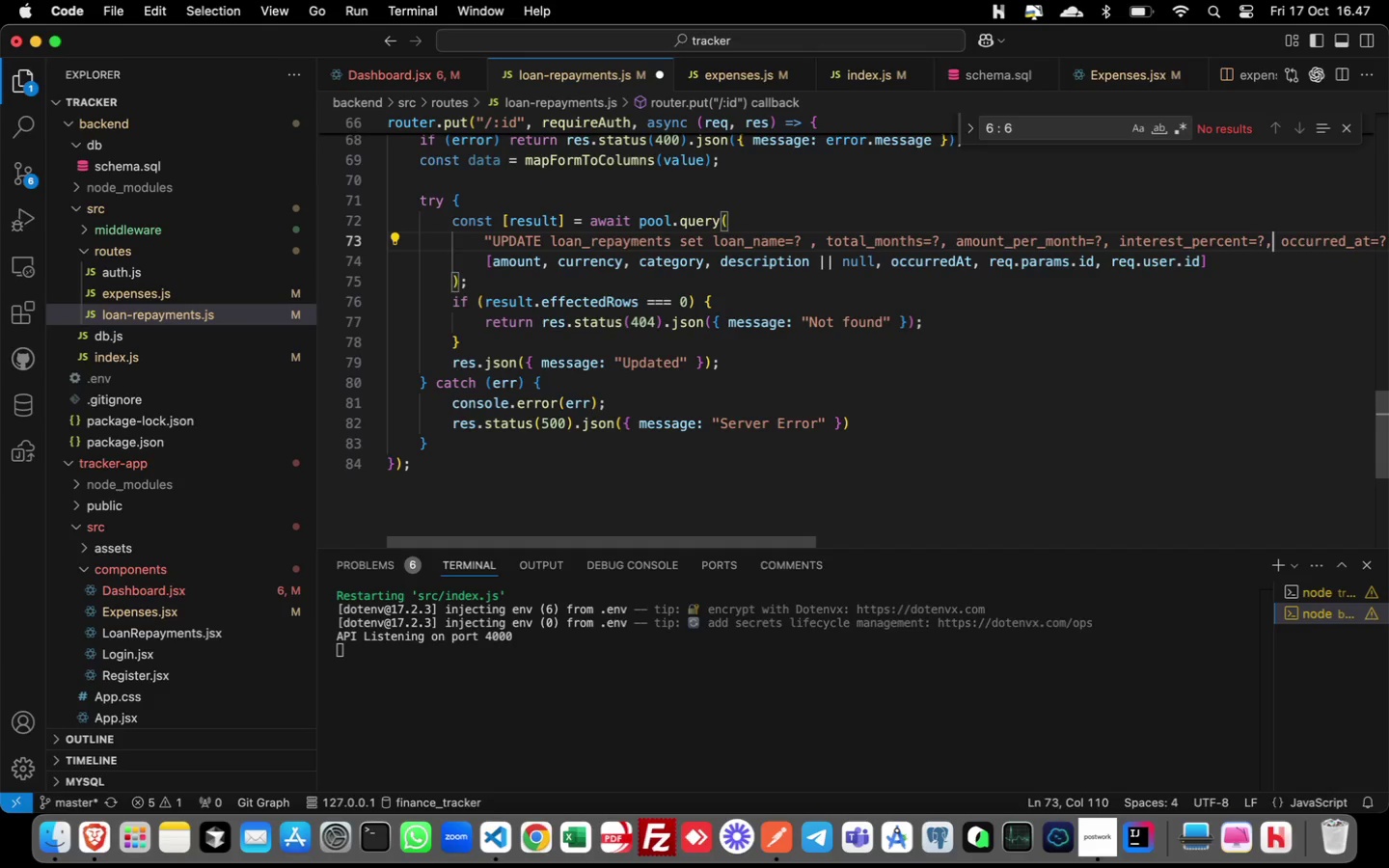 
key(ArrowRight)
 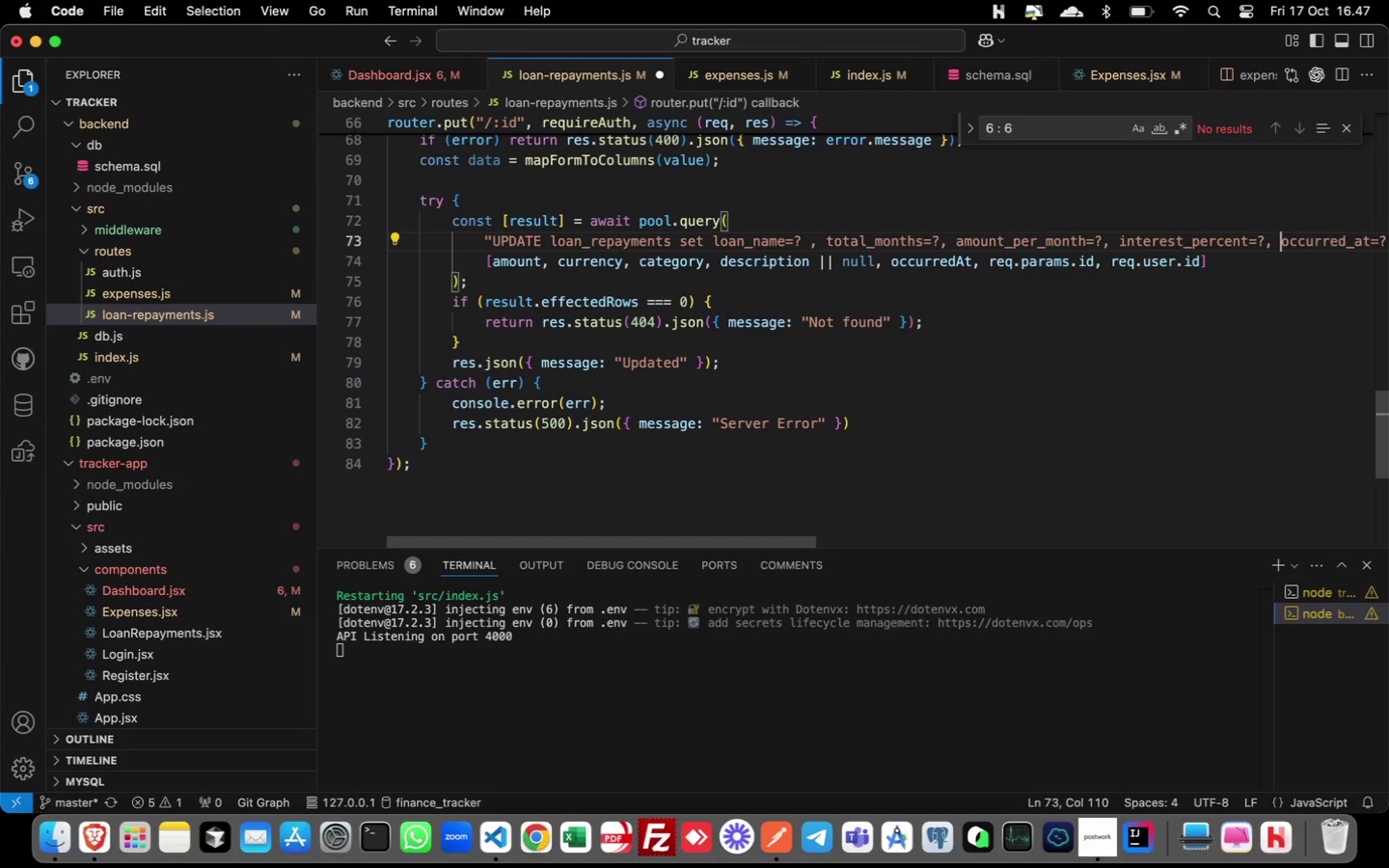 
key(ArrowRight)
 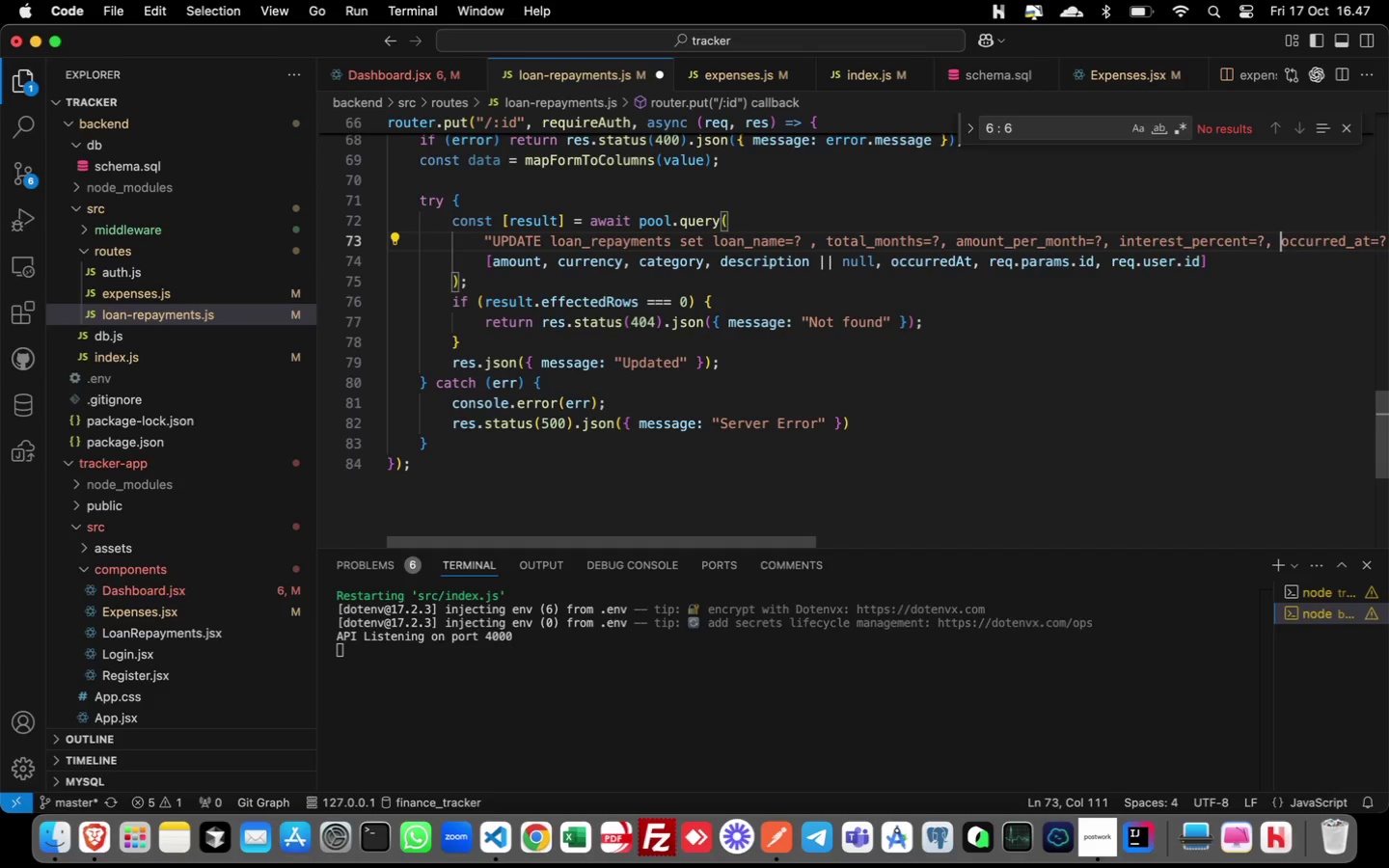 
key(ArrowRight)
 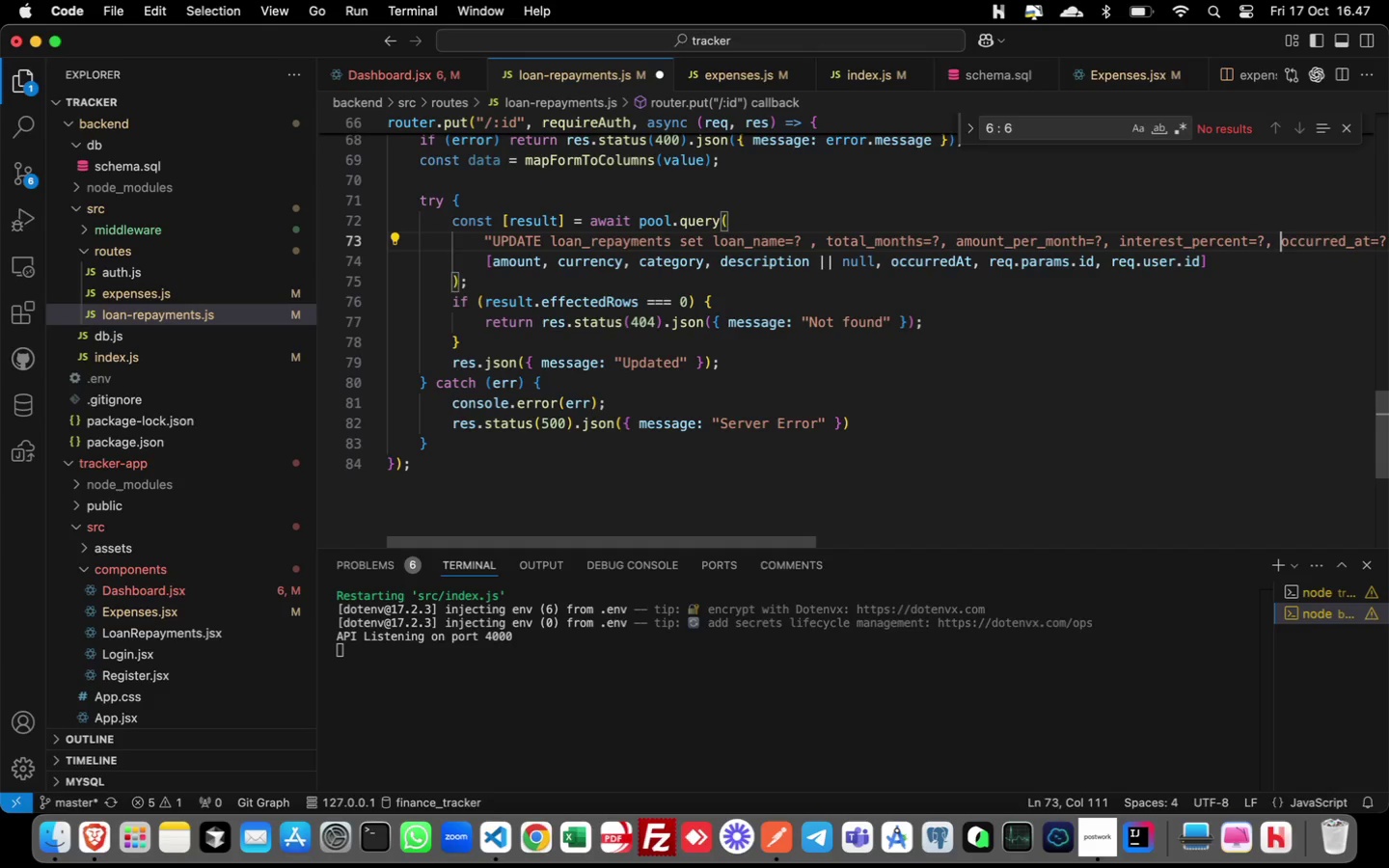 
key(Shift+ArrowRight)
 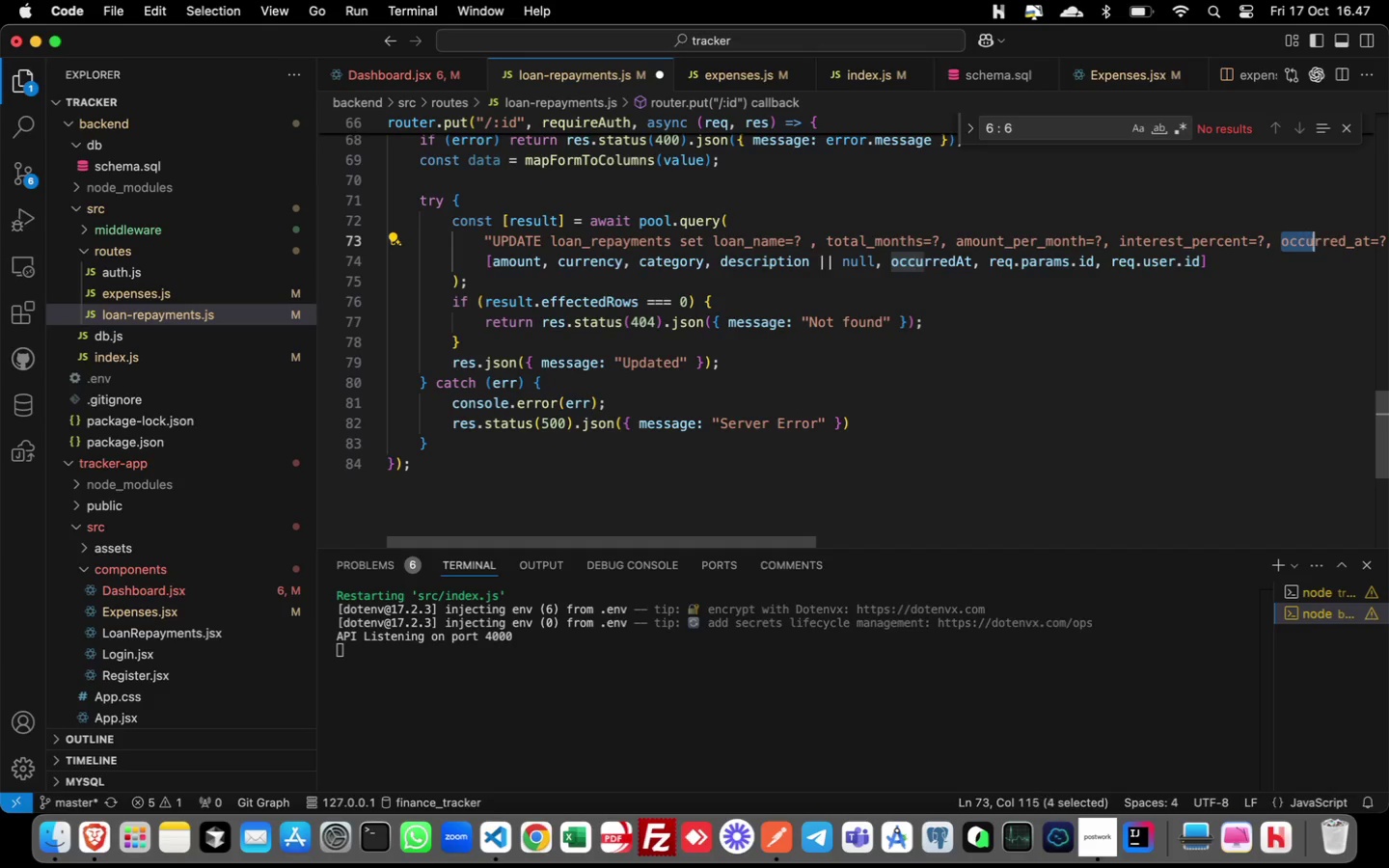 
key(Shift+ArrowRight)
 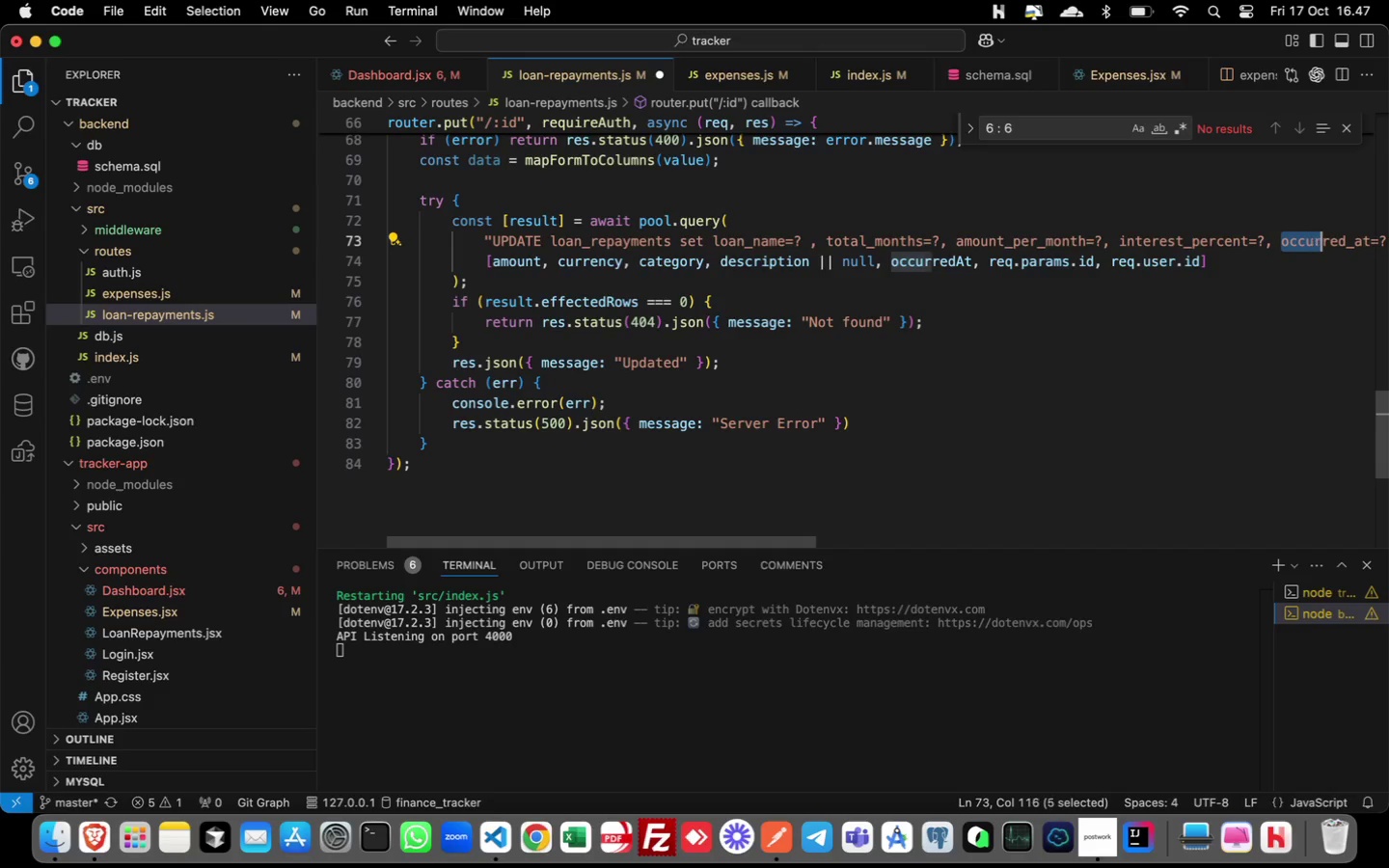 
key(Shift+ArrowRight)
 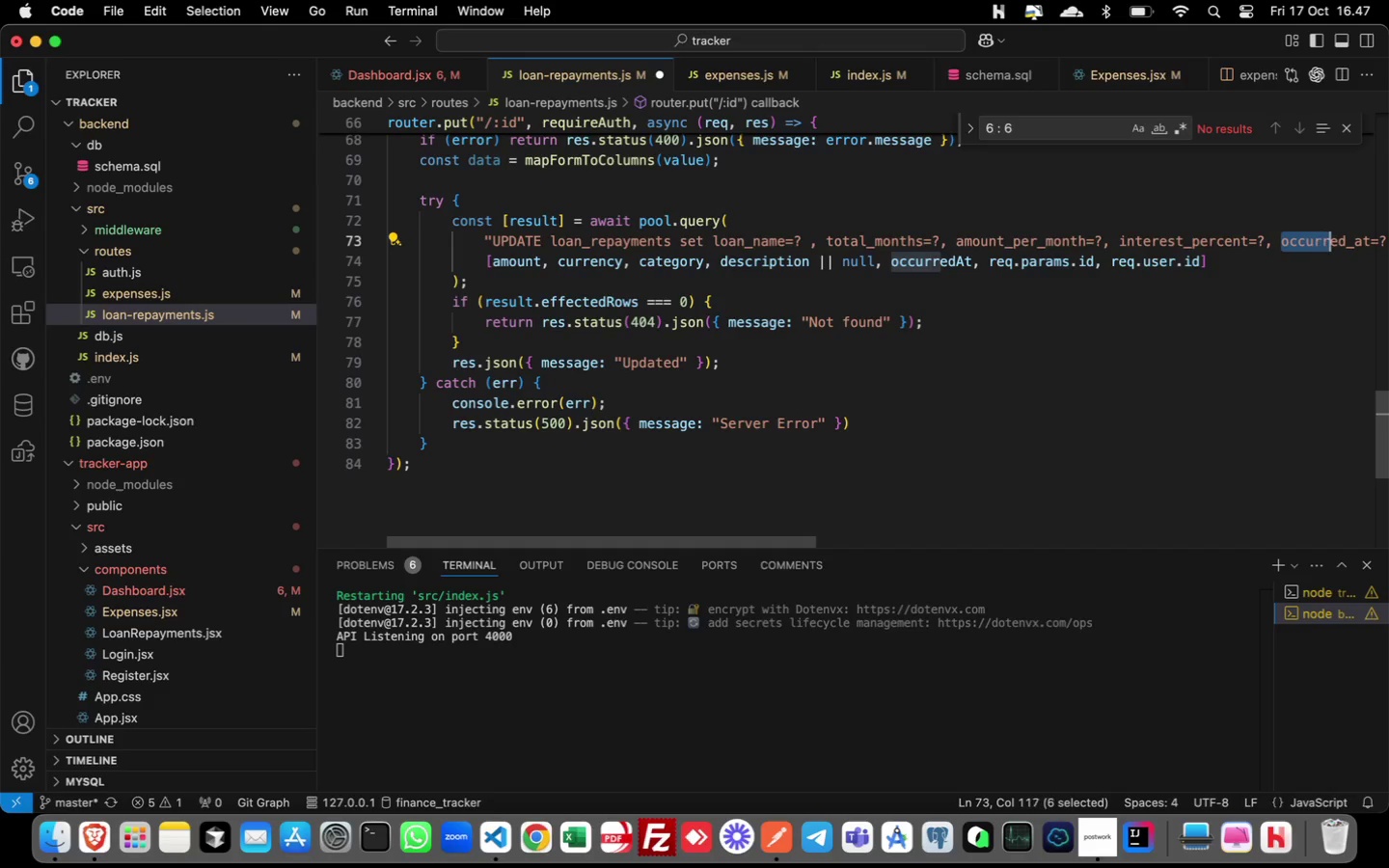 
key(Shift+ArrowRight)
 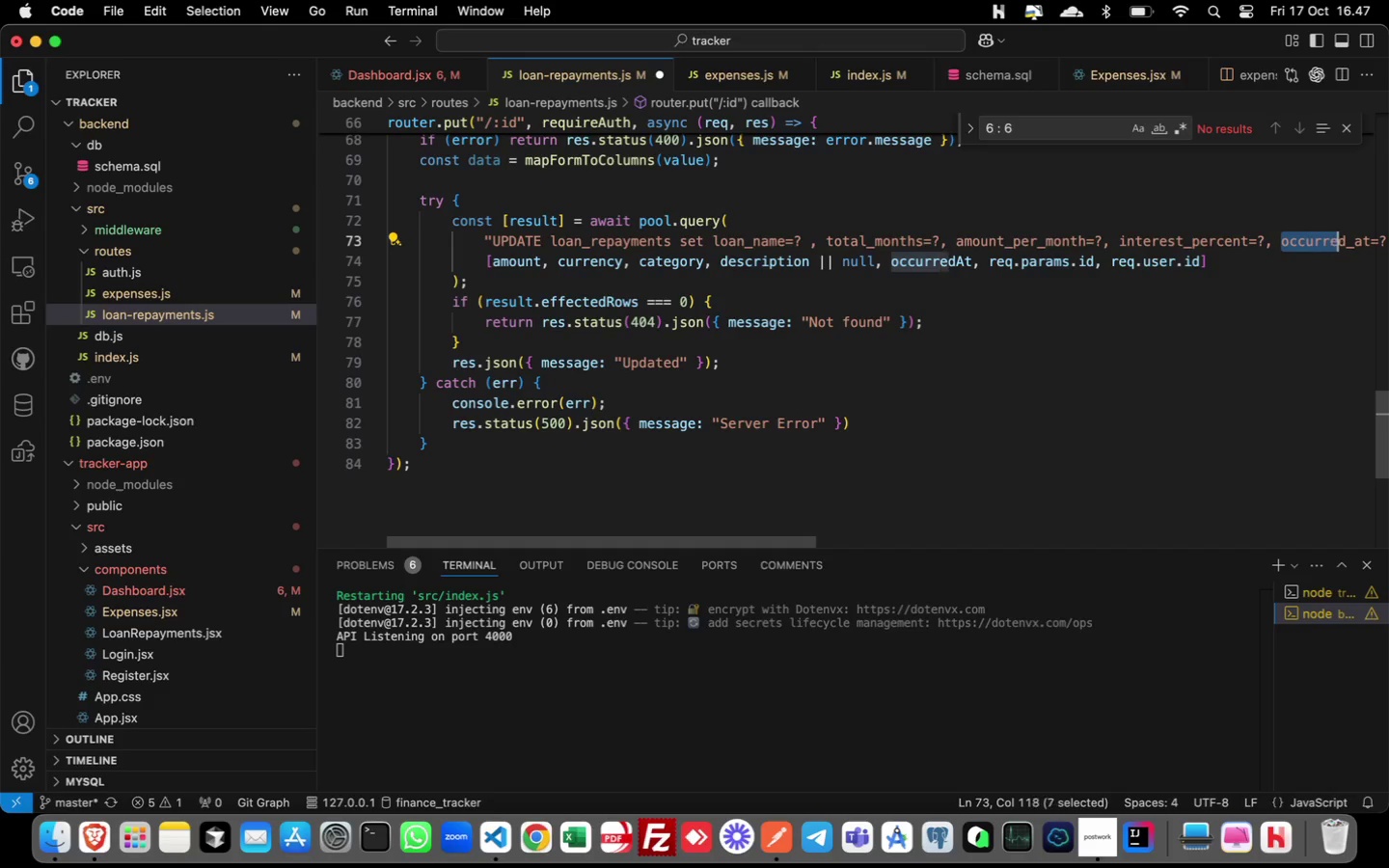 
key(Shift+ArrowRight)
 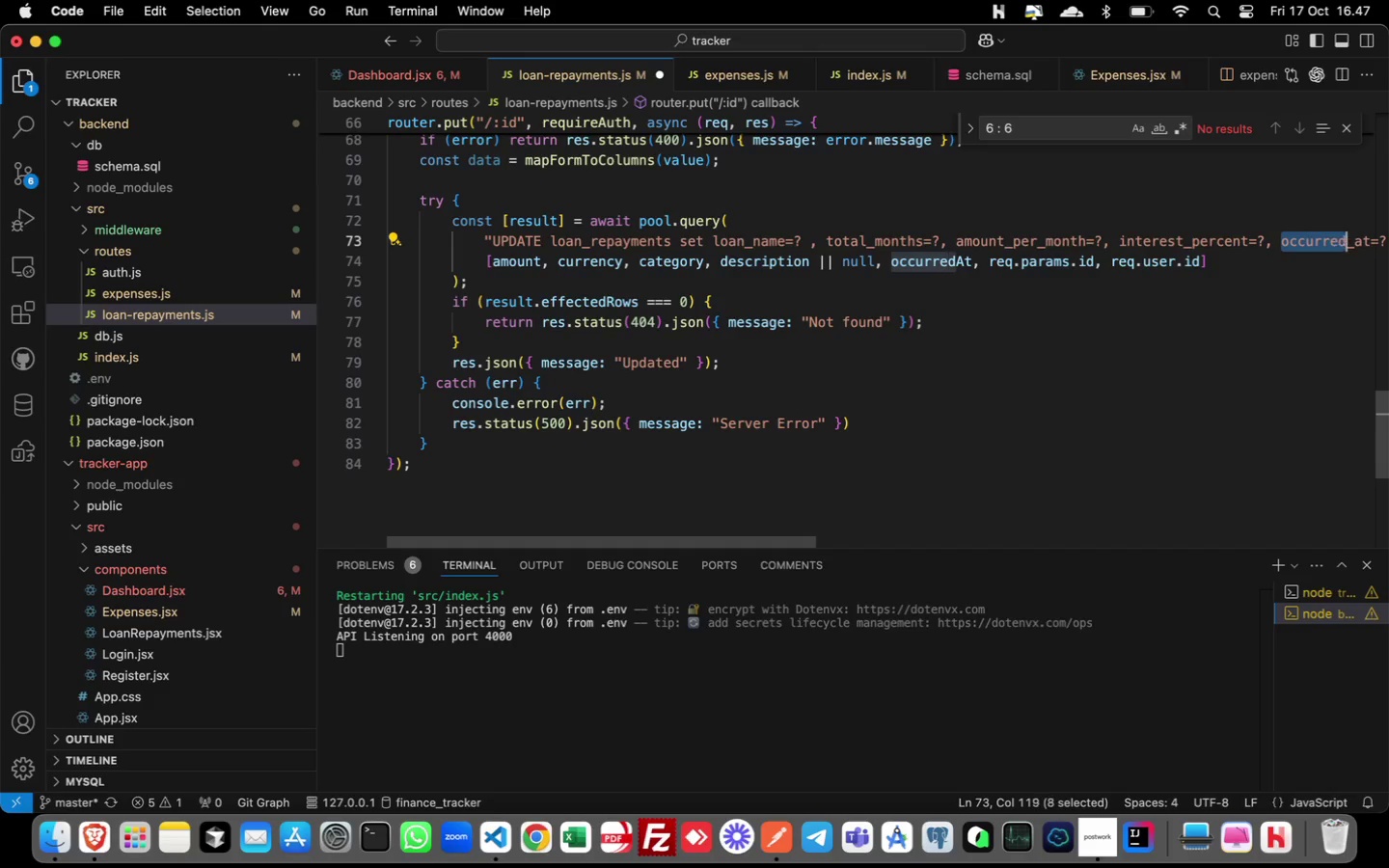 
key(Shift+ArrowRight)
 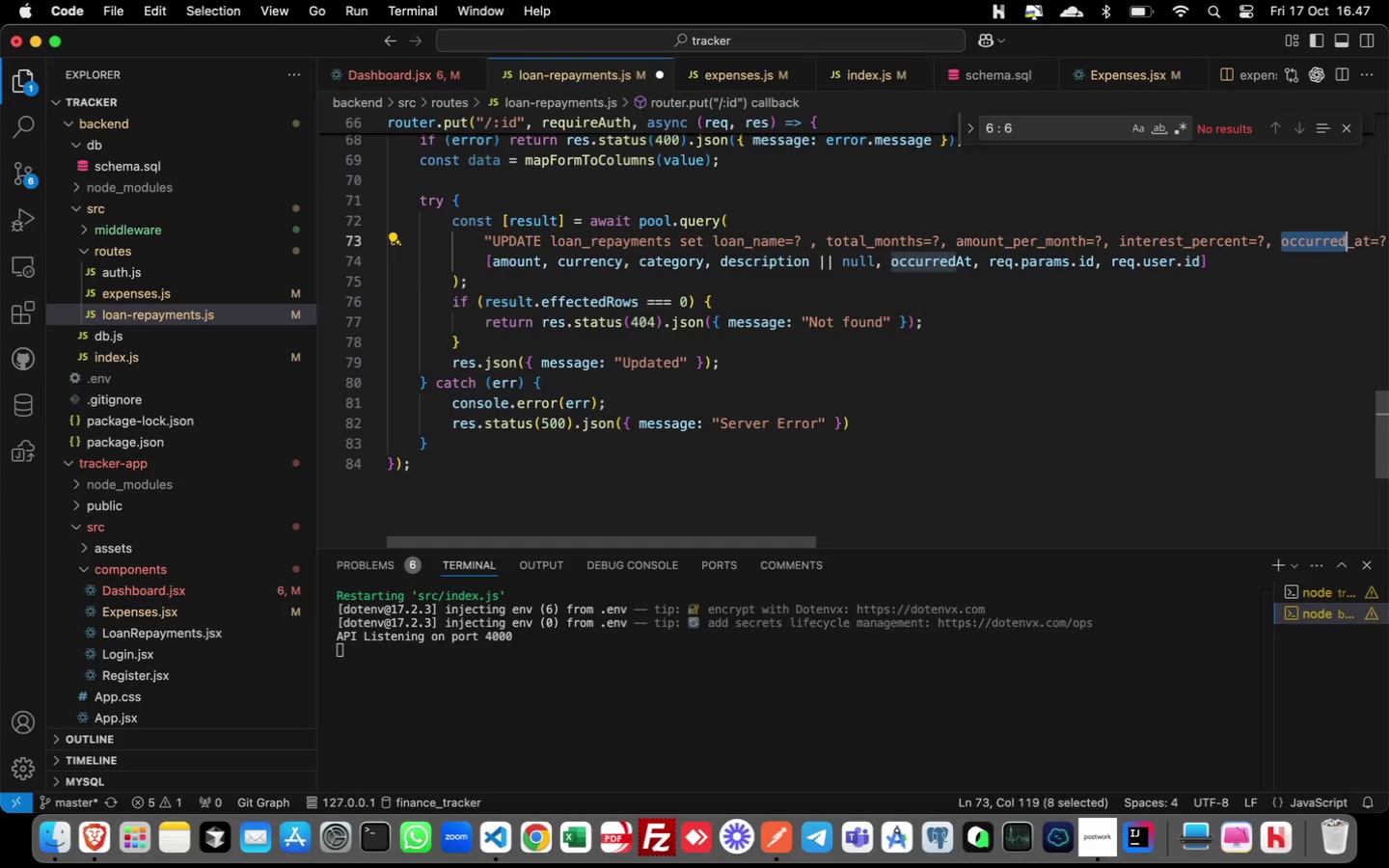 
key(Shift+ArrowRight)
 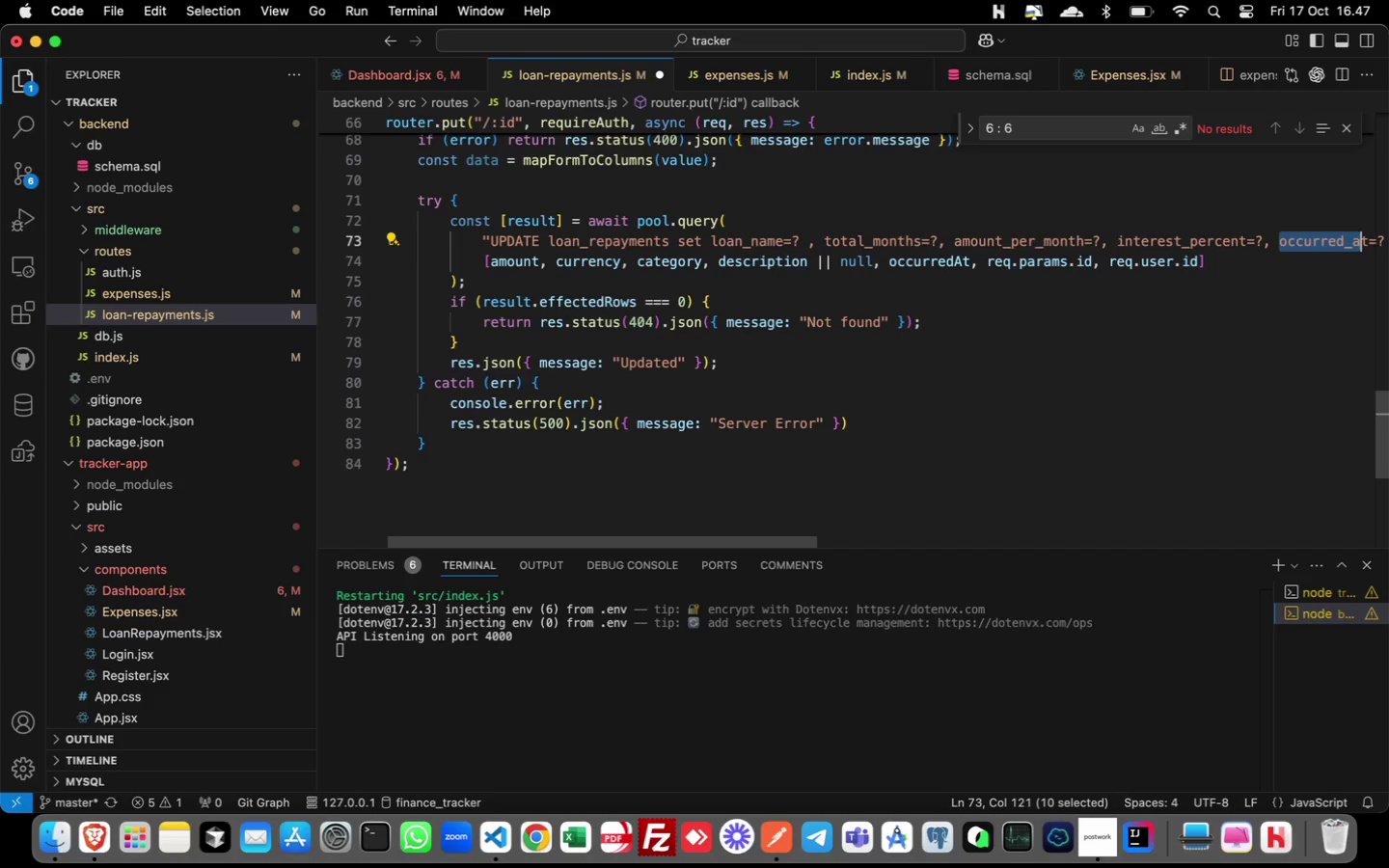 
key(Shift+ArrowRight)
 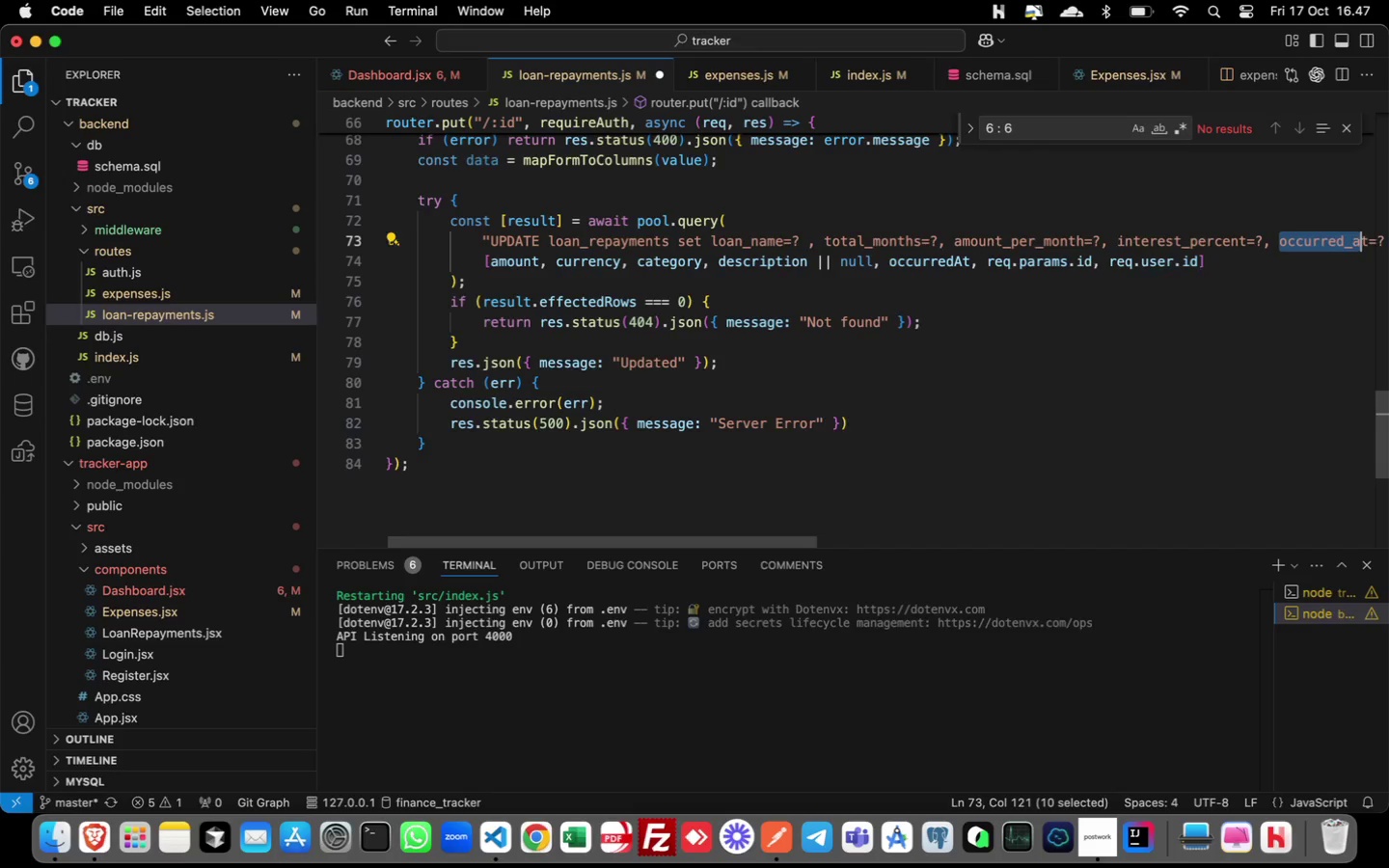 
key(Shift+ArrowRight)
 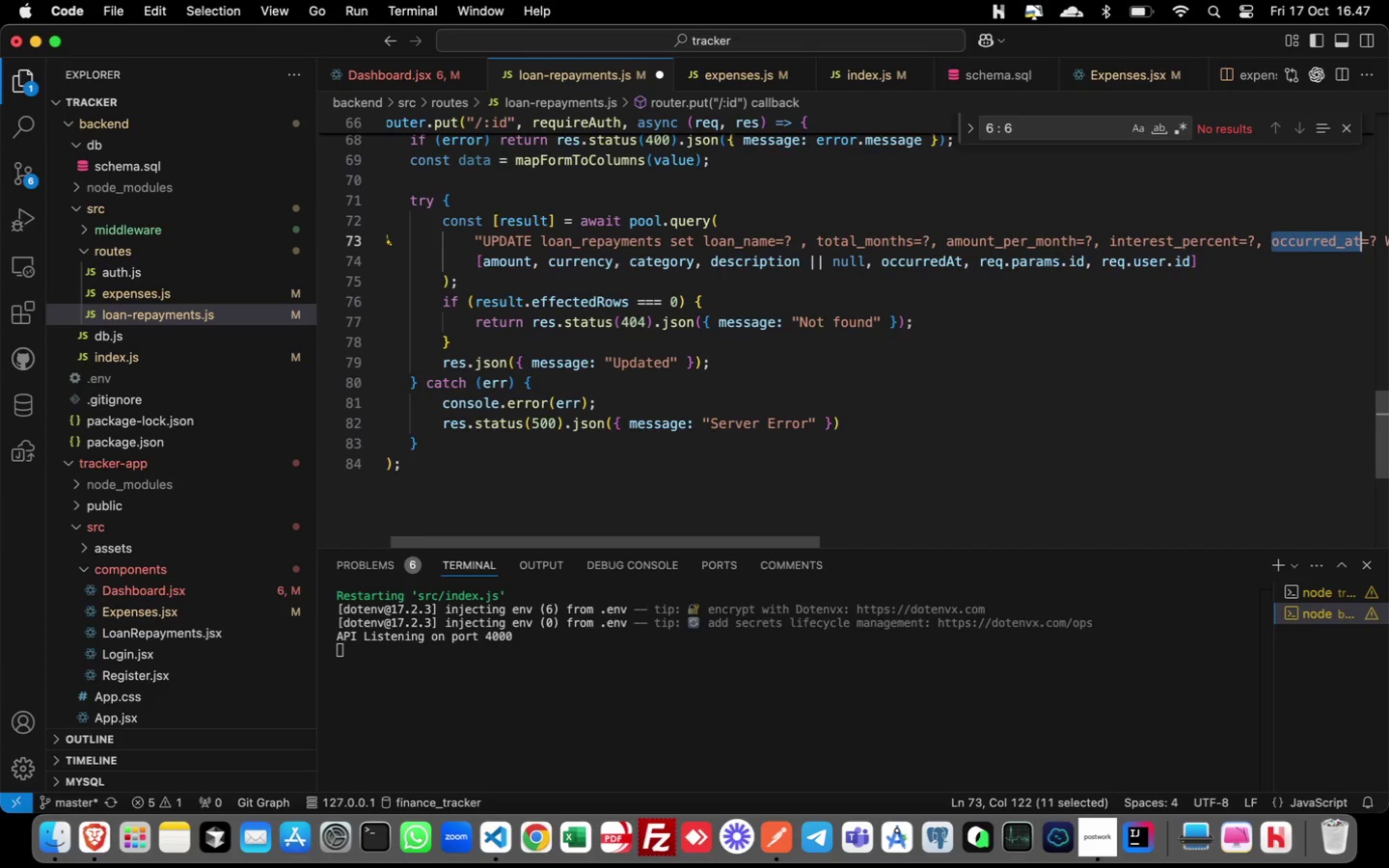 
key(Shift+ArrowRight)
 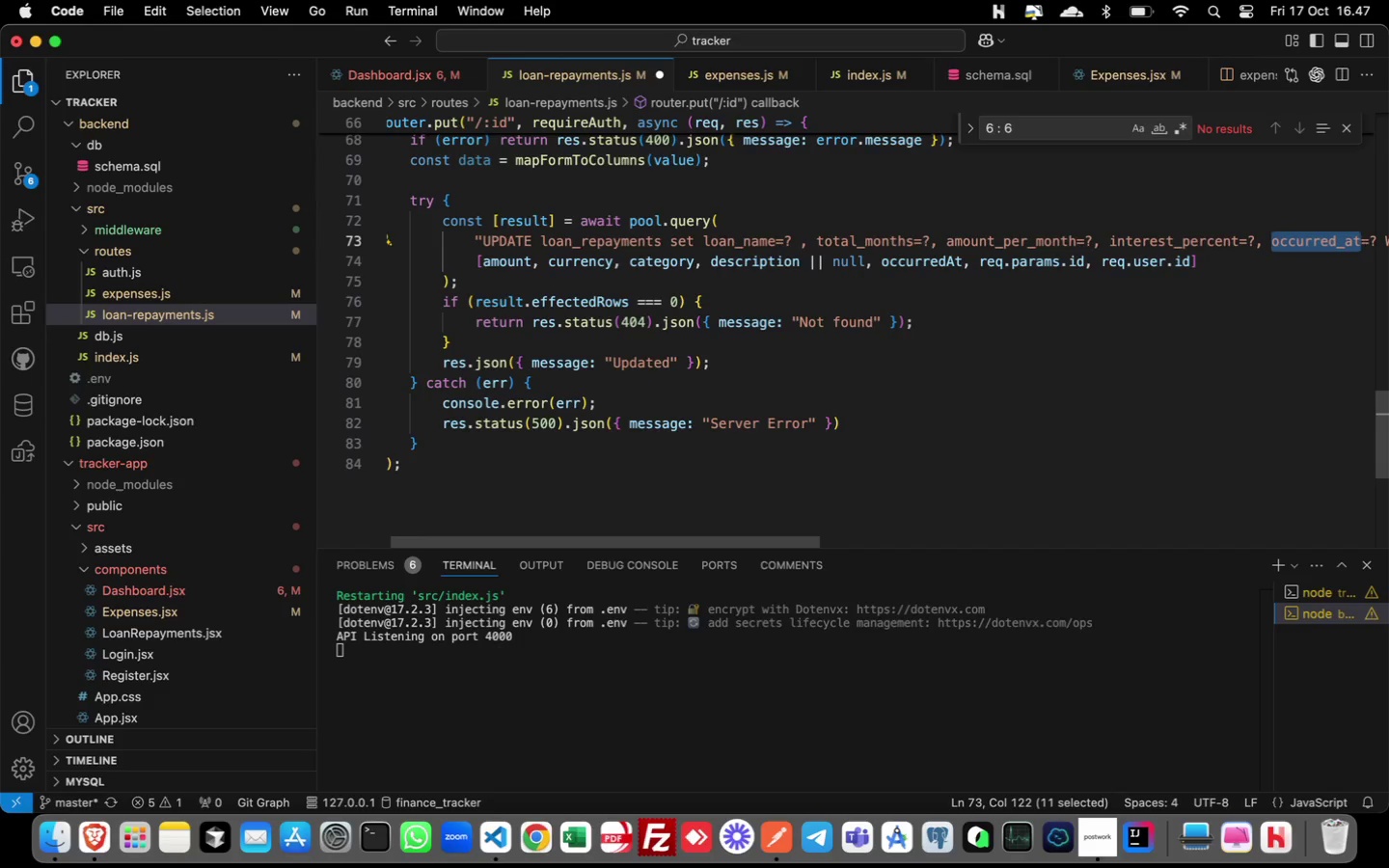 
key(Shift+ArrowRight)
 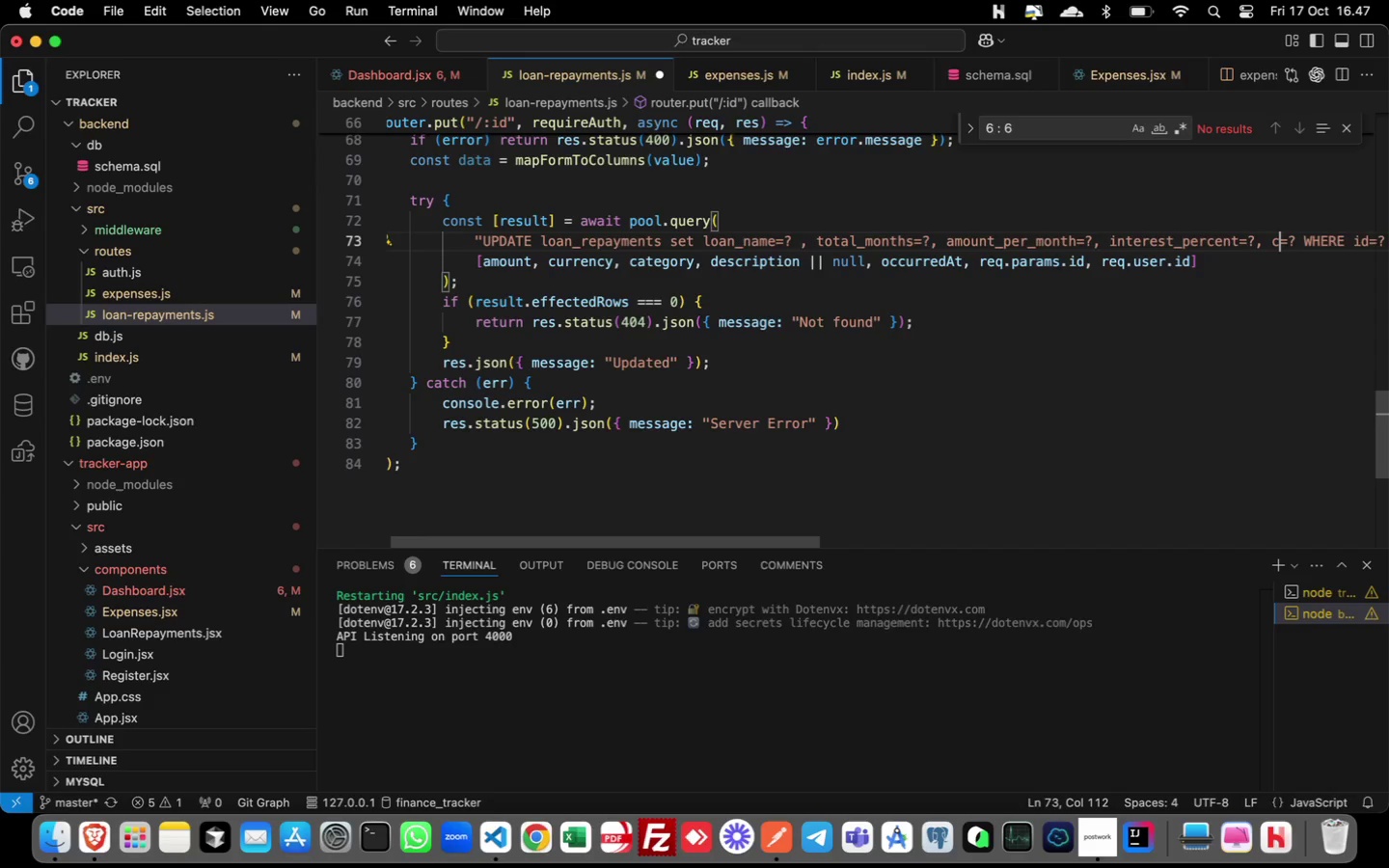 
type(currency)
 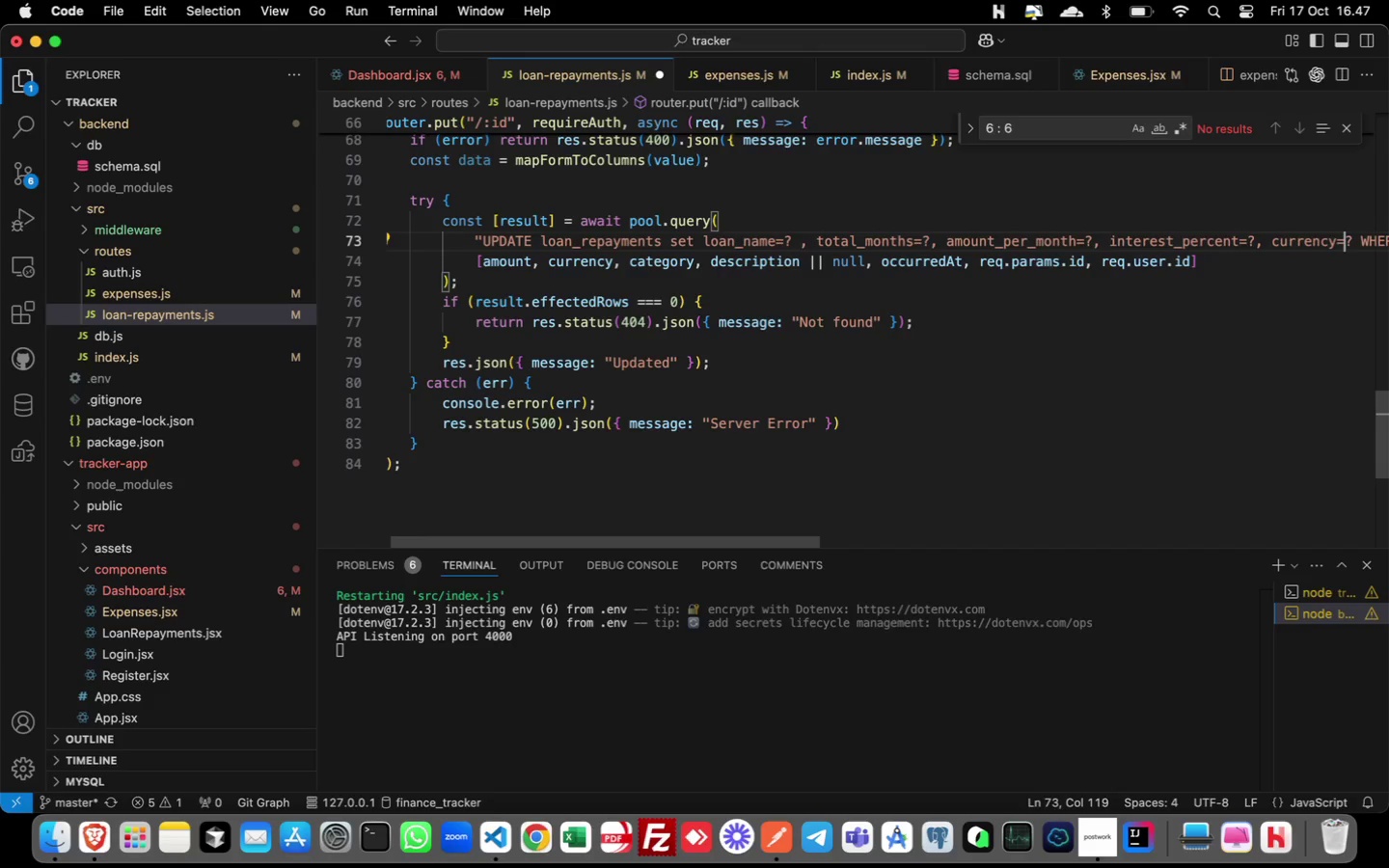 
key(ArrowRight)
 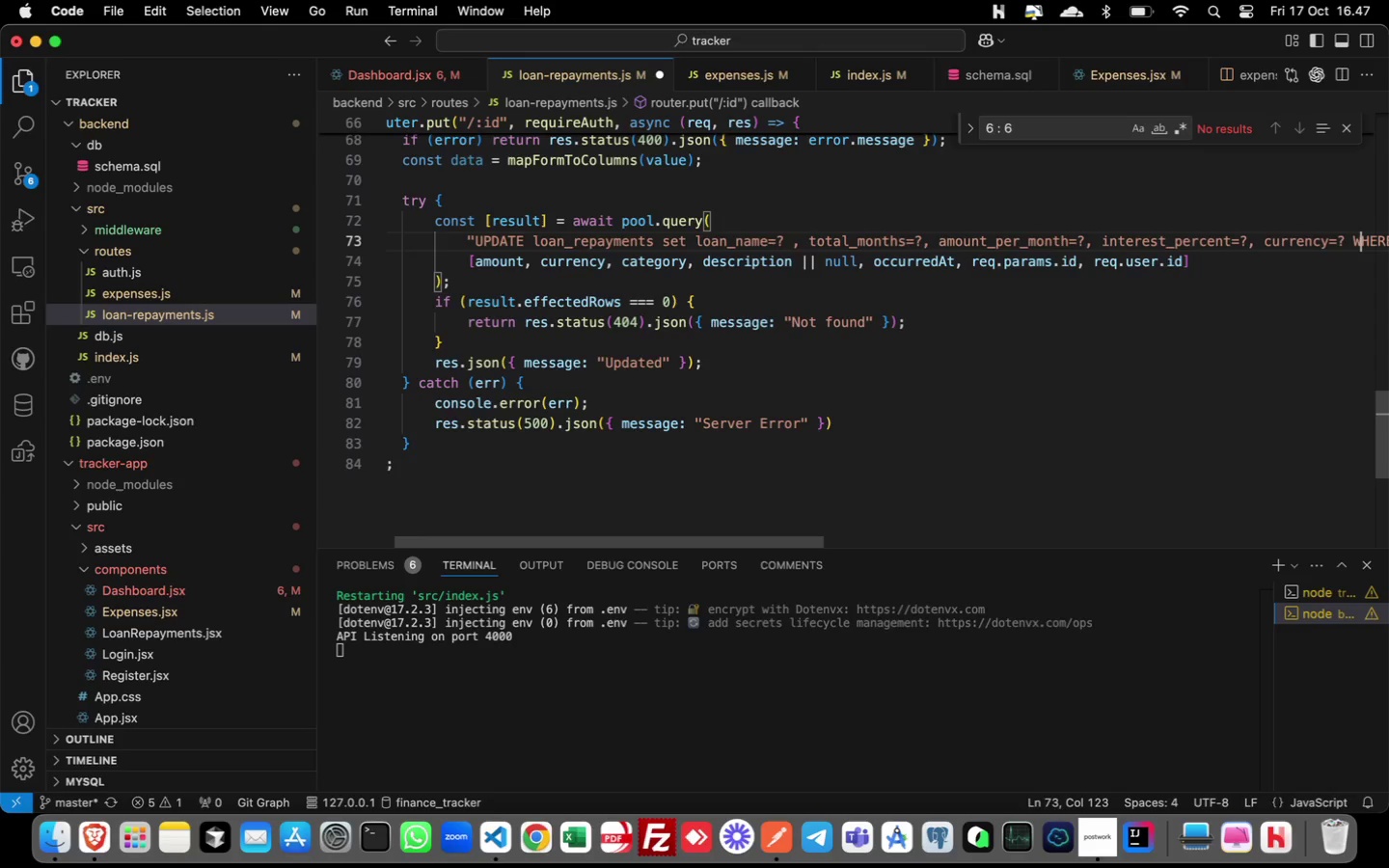 
key(ArrowRight)
 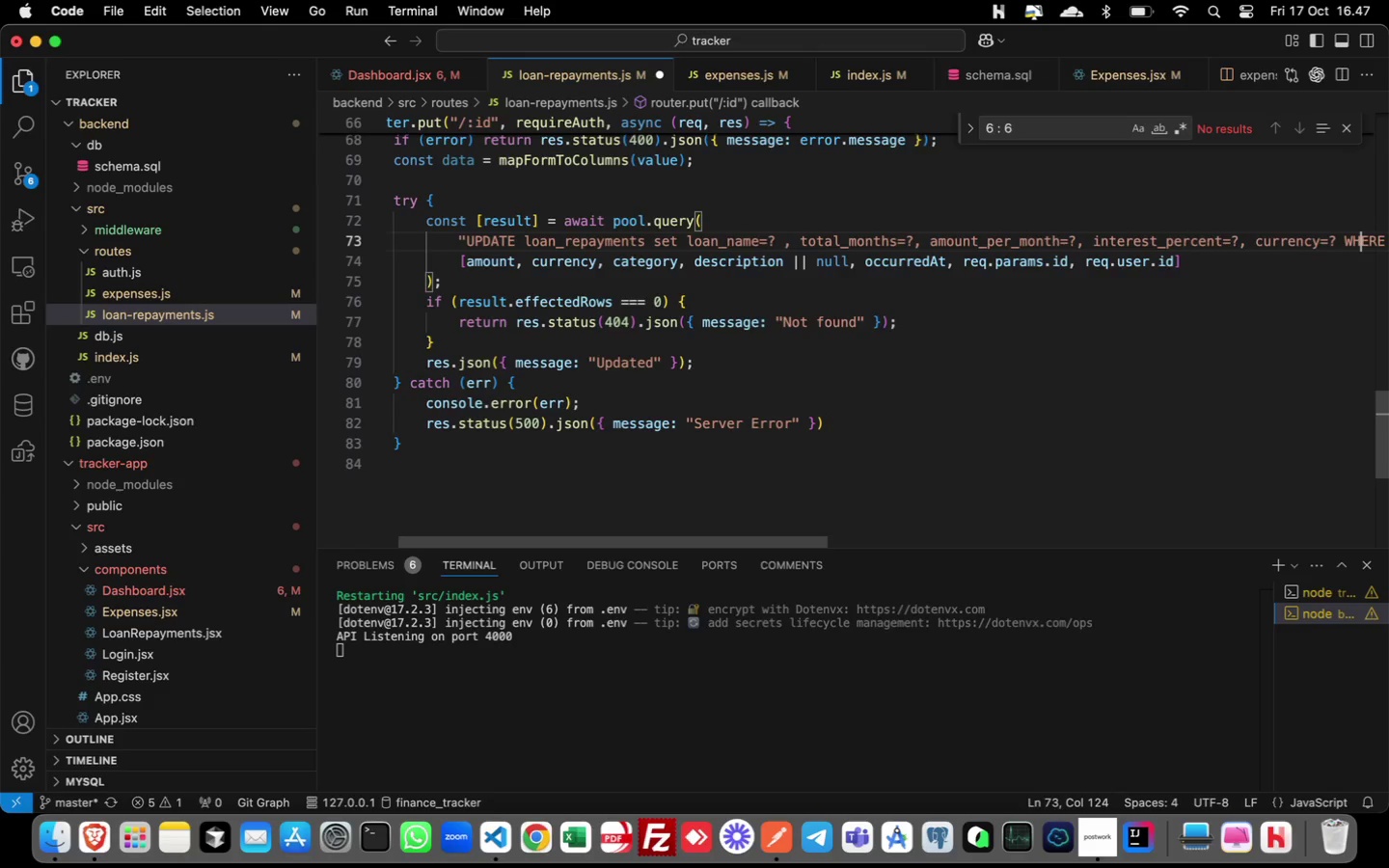 
key(ArrowRight)
 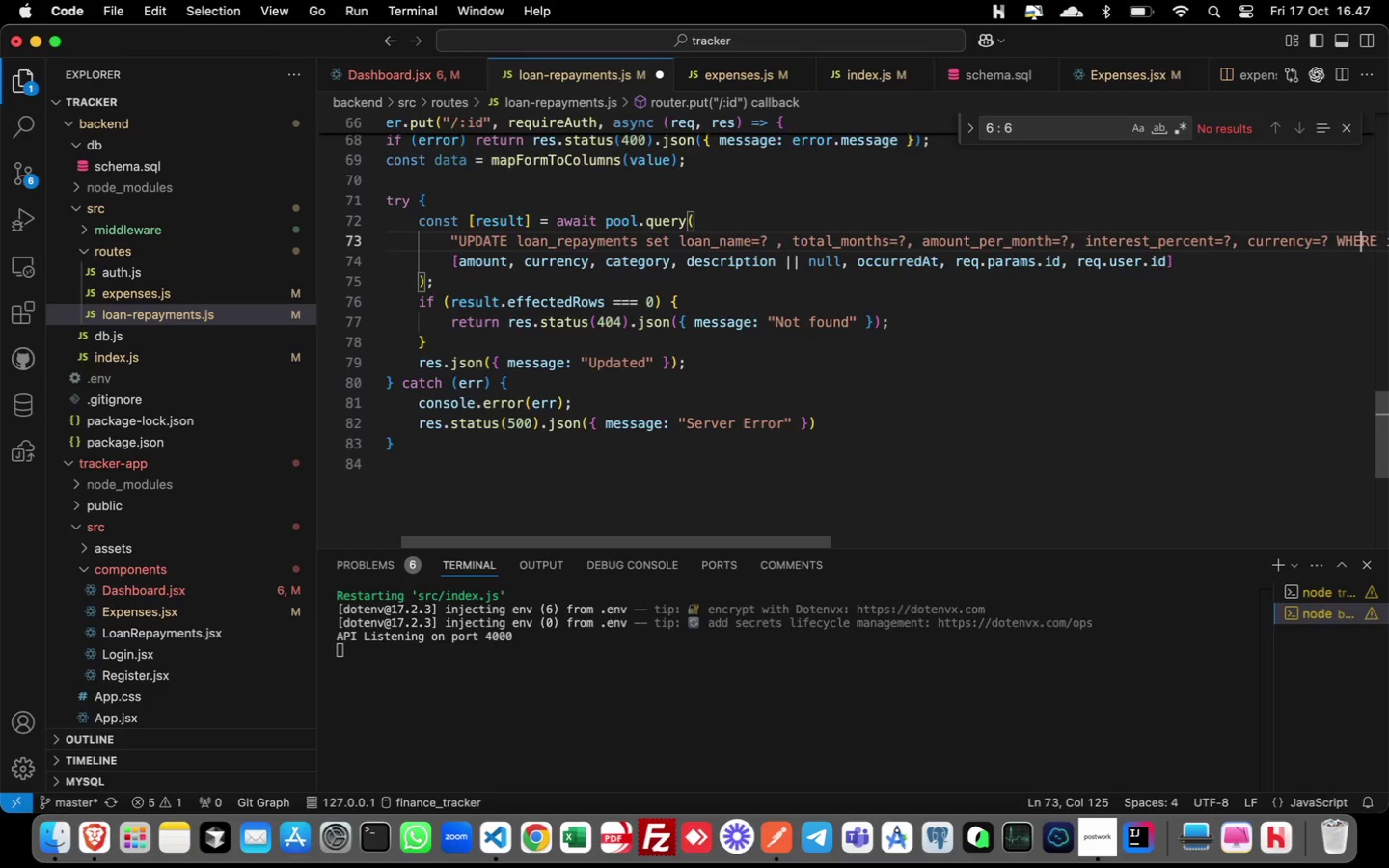 
key(ArrowRight)
 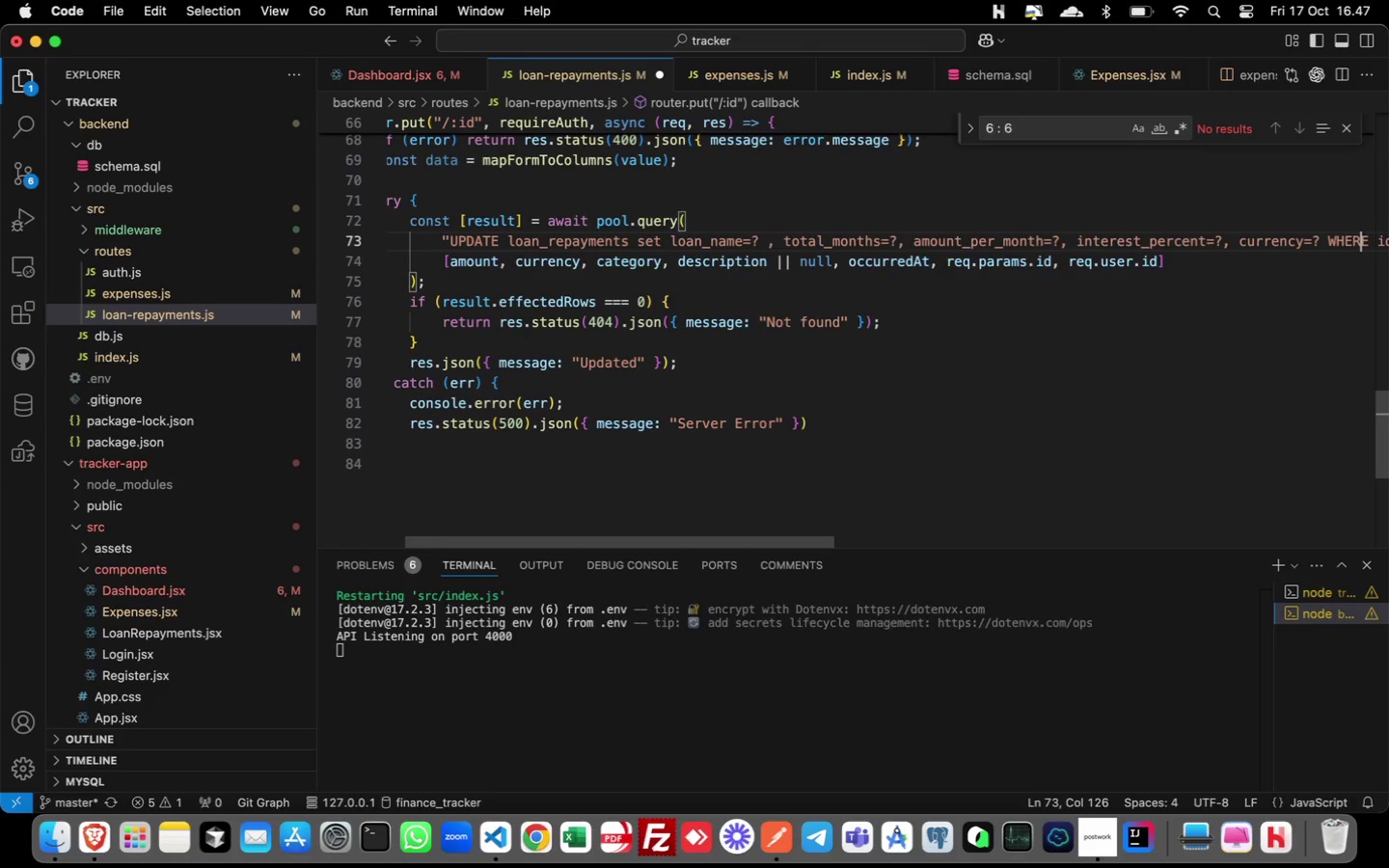 
key(ArrowRight)
 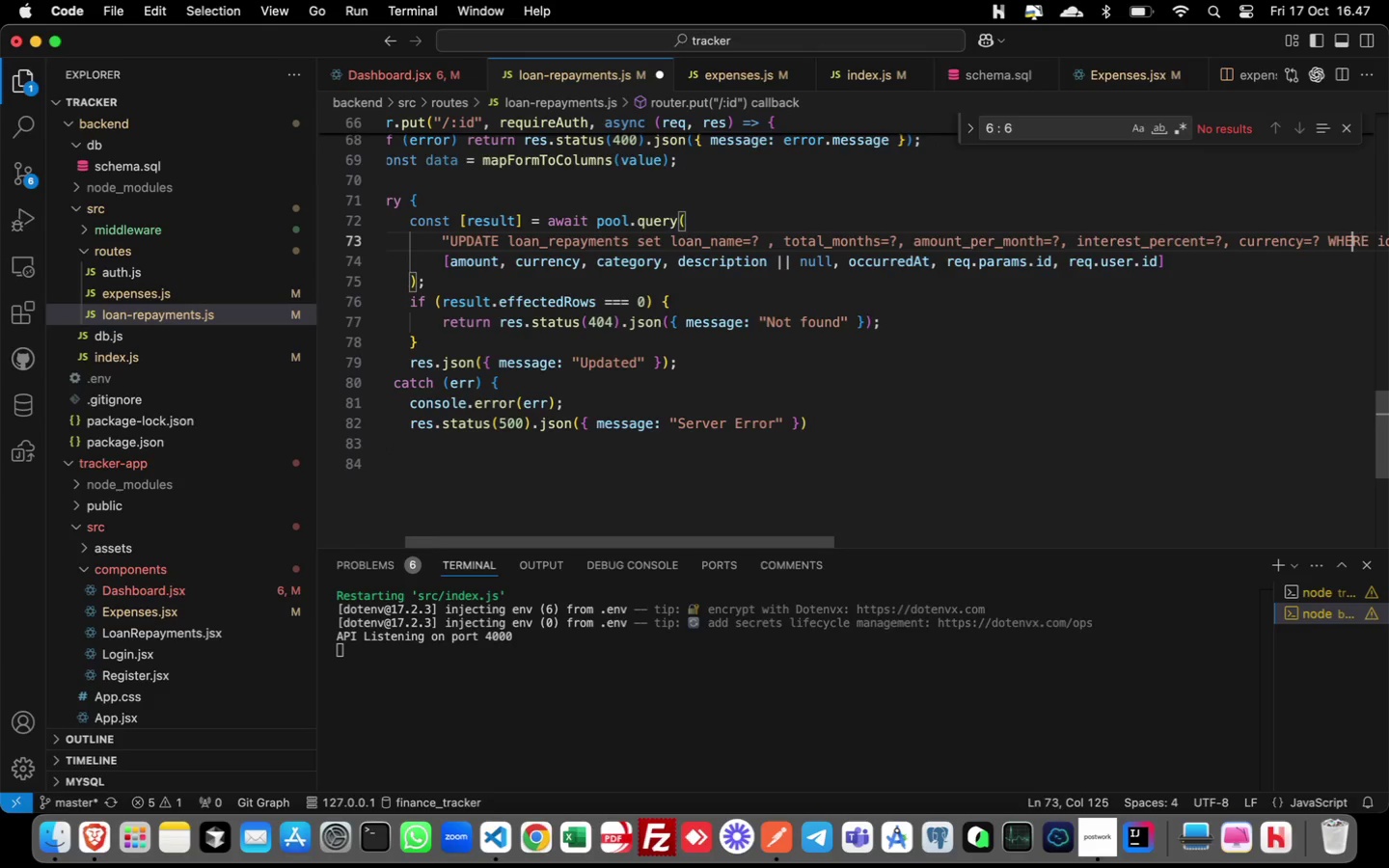 
key(ArrowRight)
 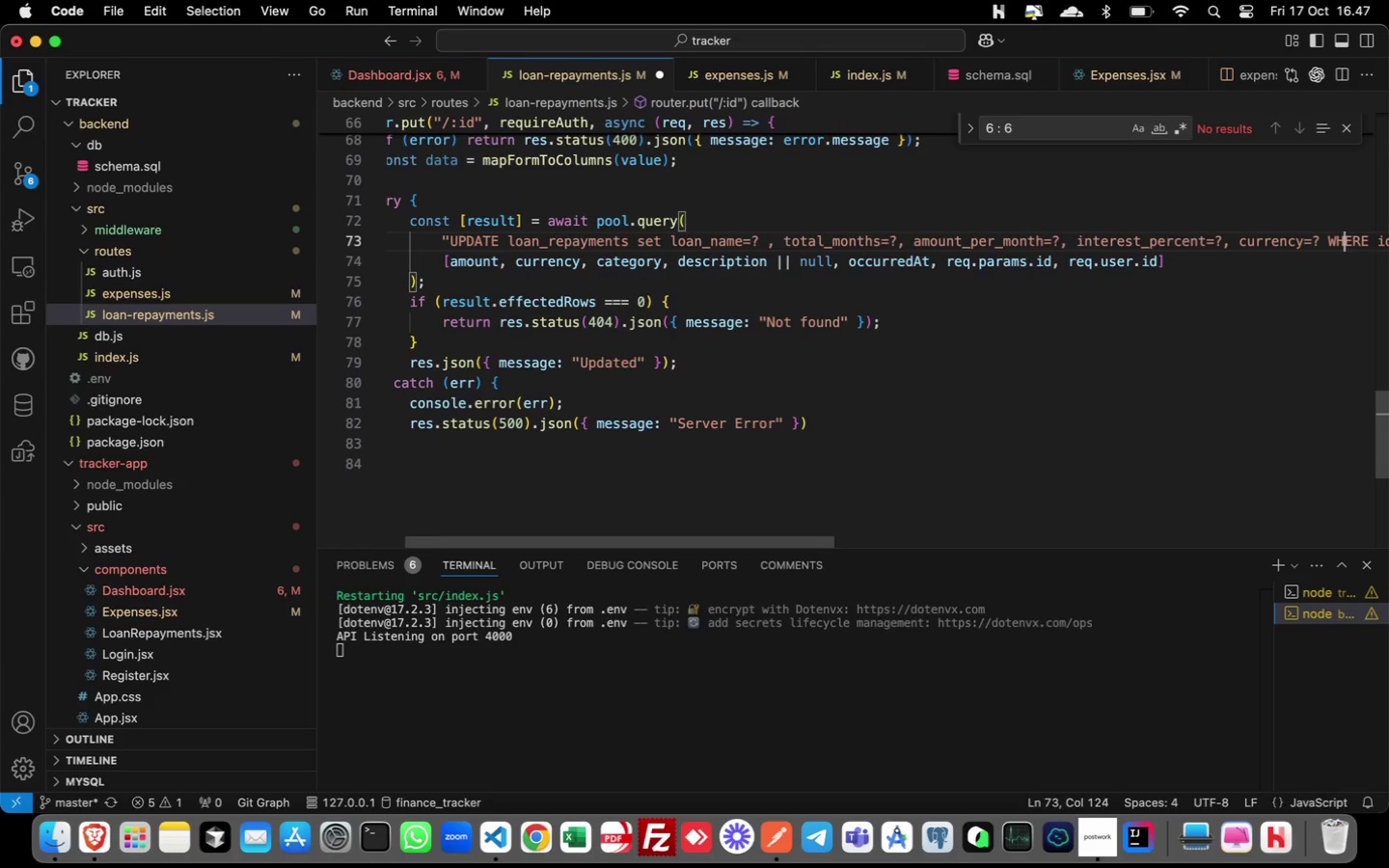 
key(ArrowRight)
 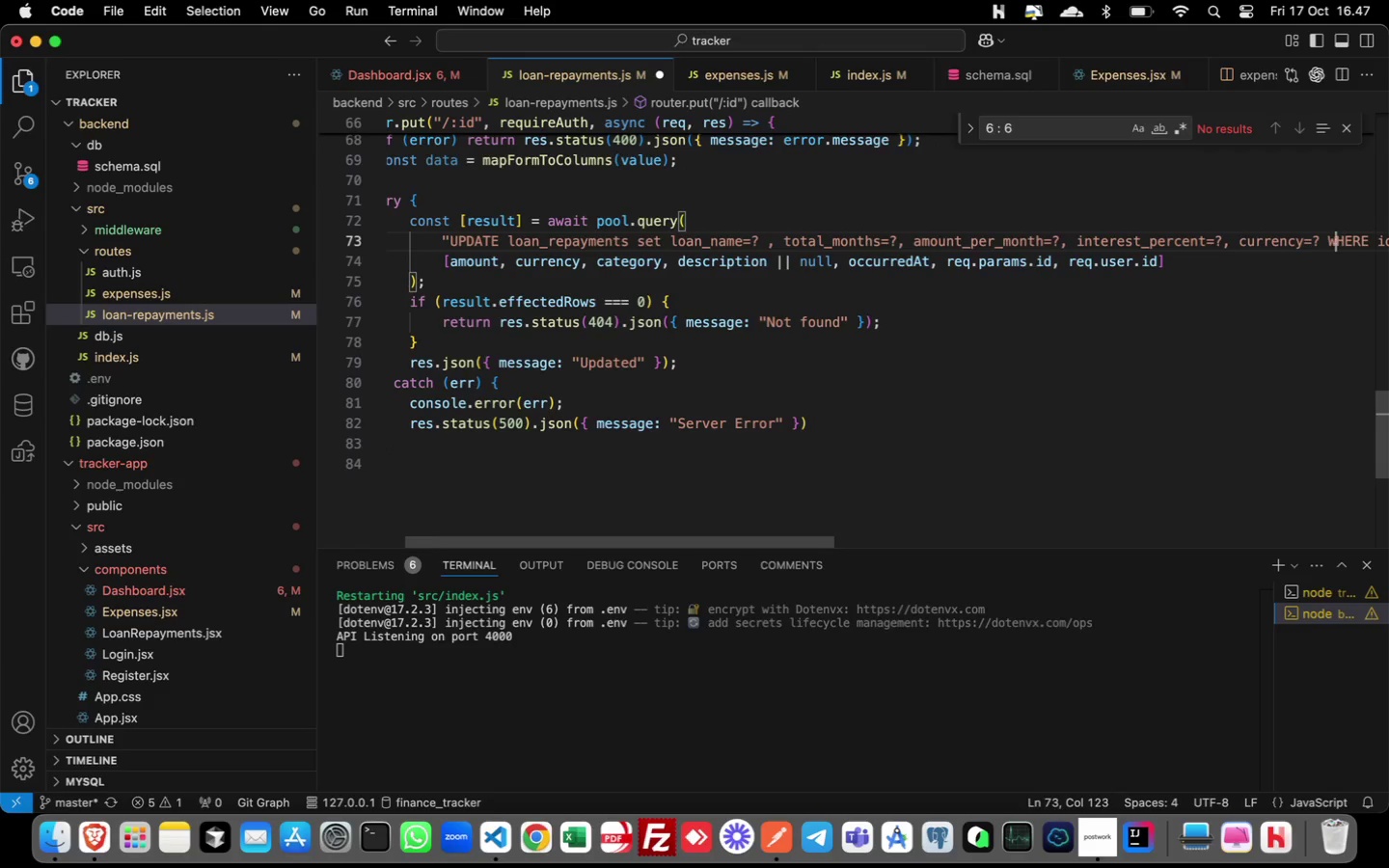 
key(ArrowLeft)
 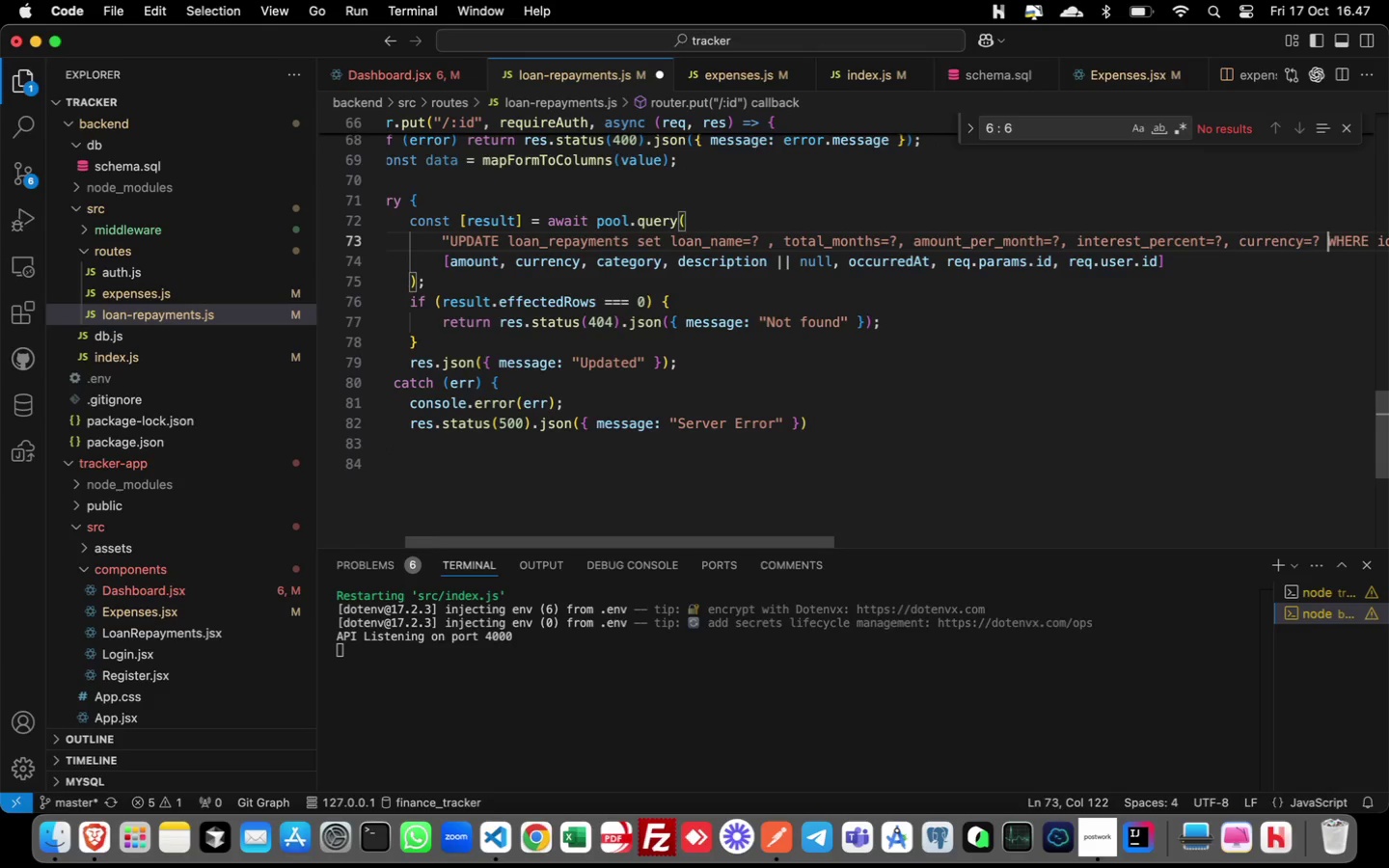 
key(ArrowLeft)
 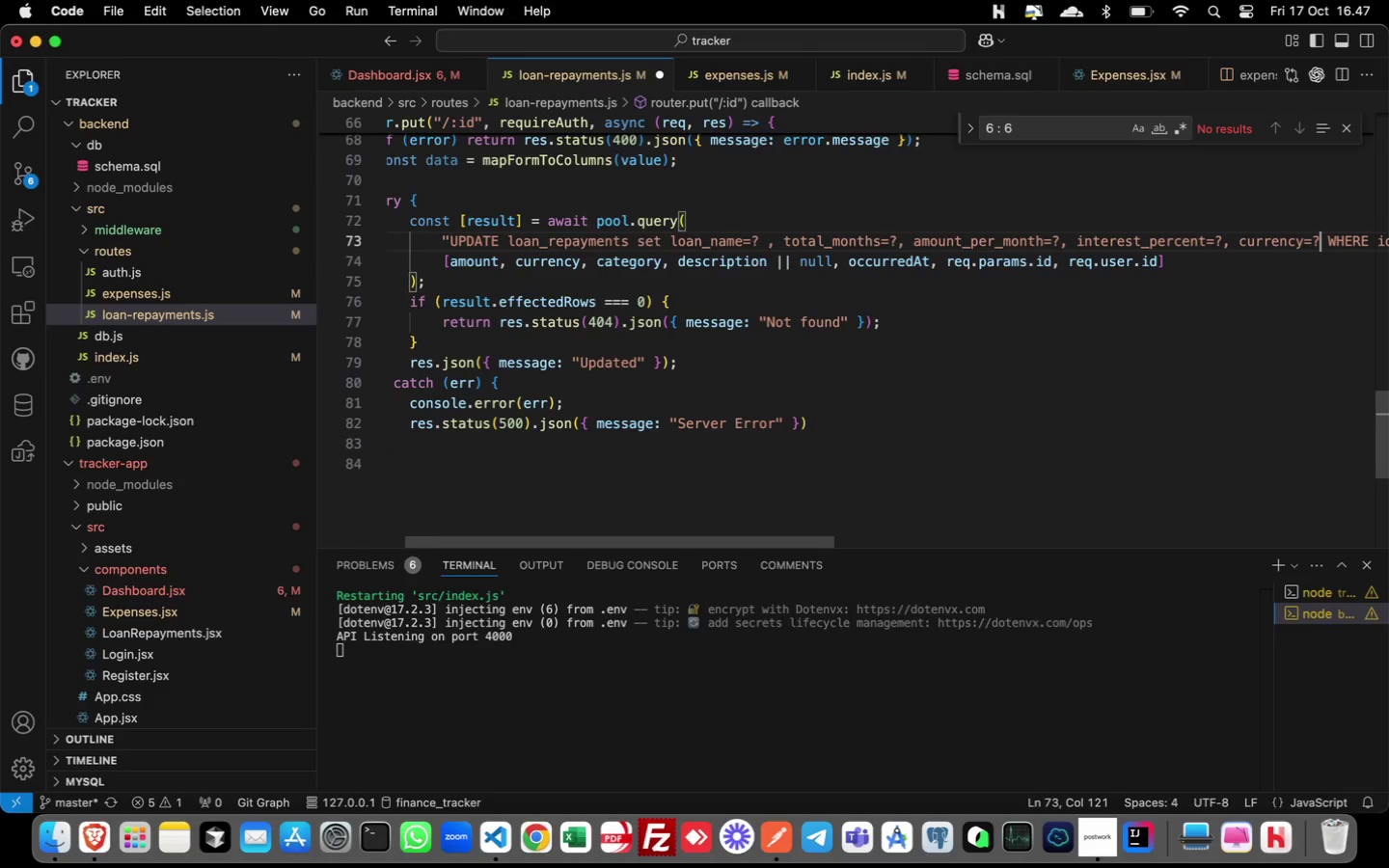 
key(ArrowLeft)
 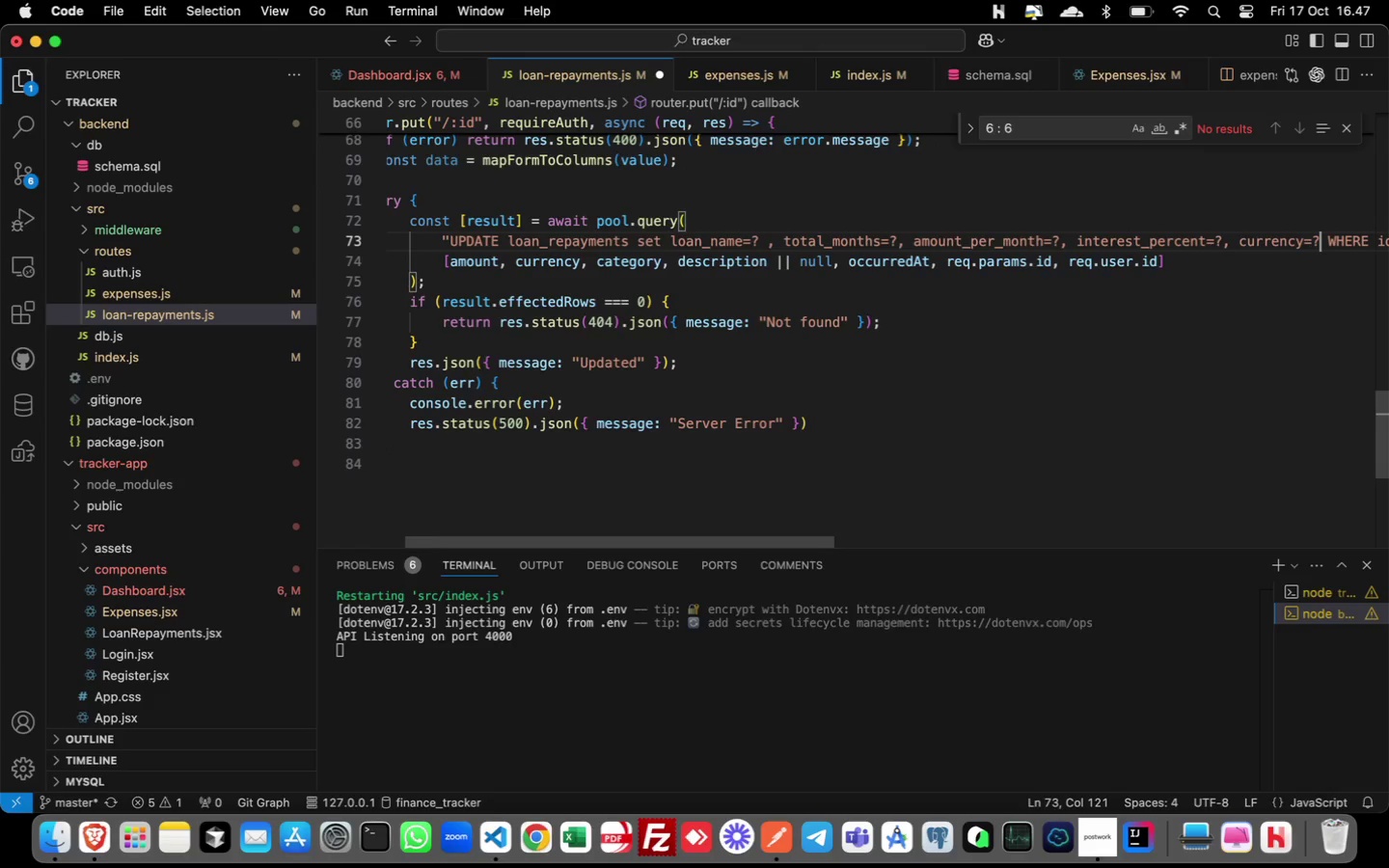 
key(ArrowLeft)
 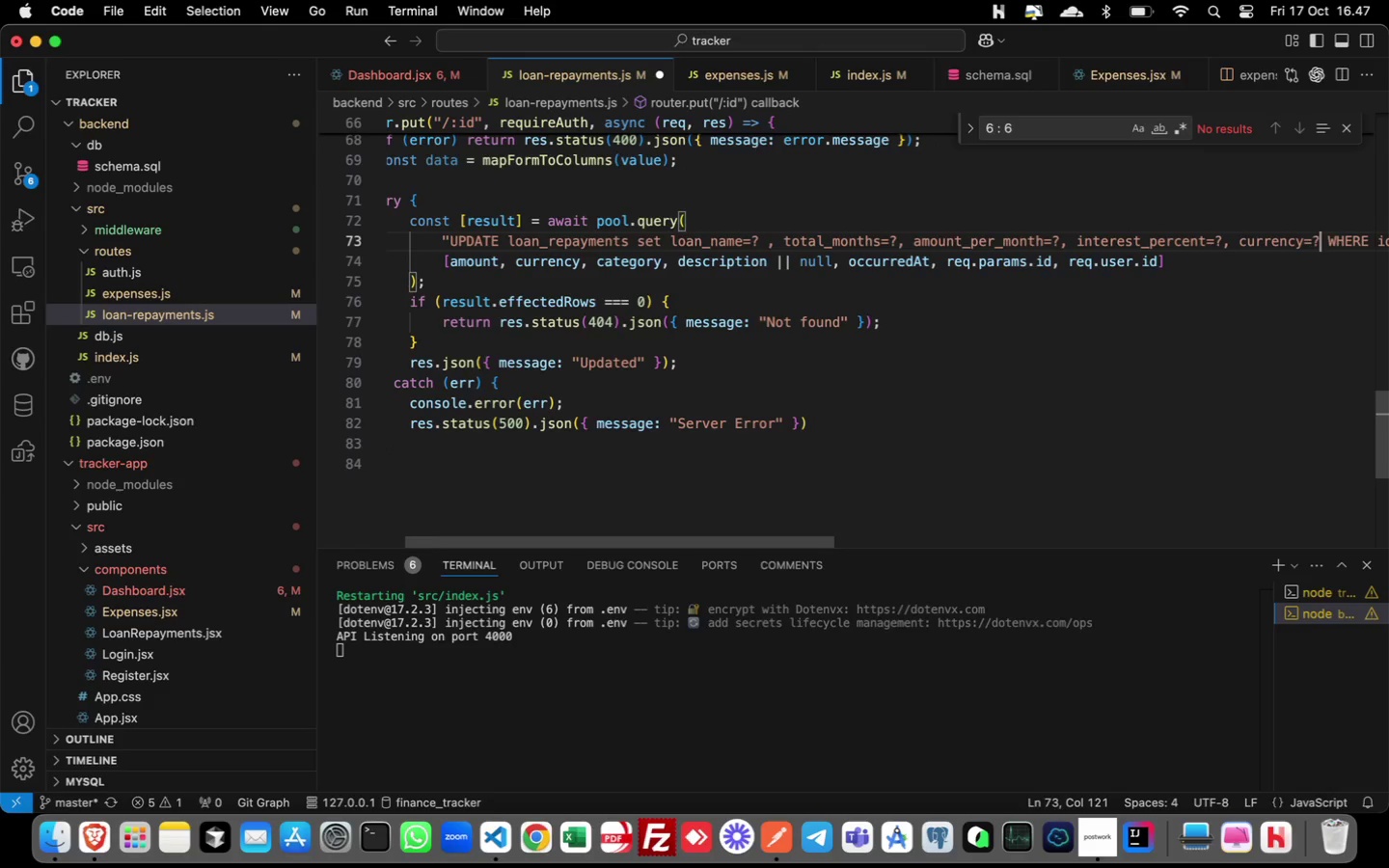 
key(ArrowLeft)
 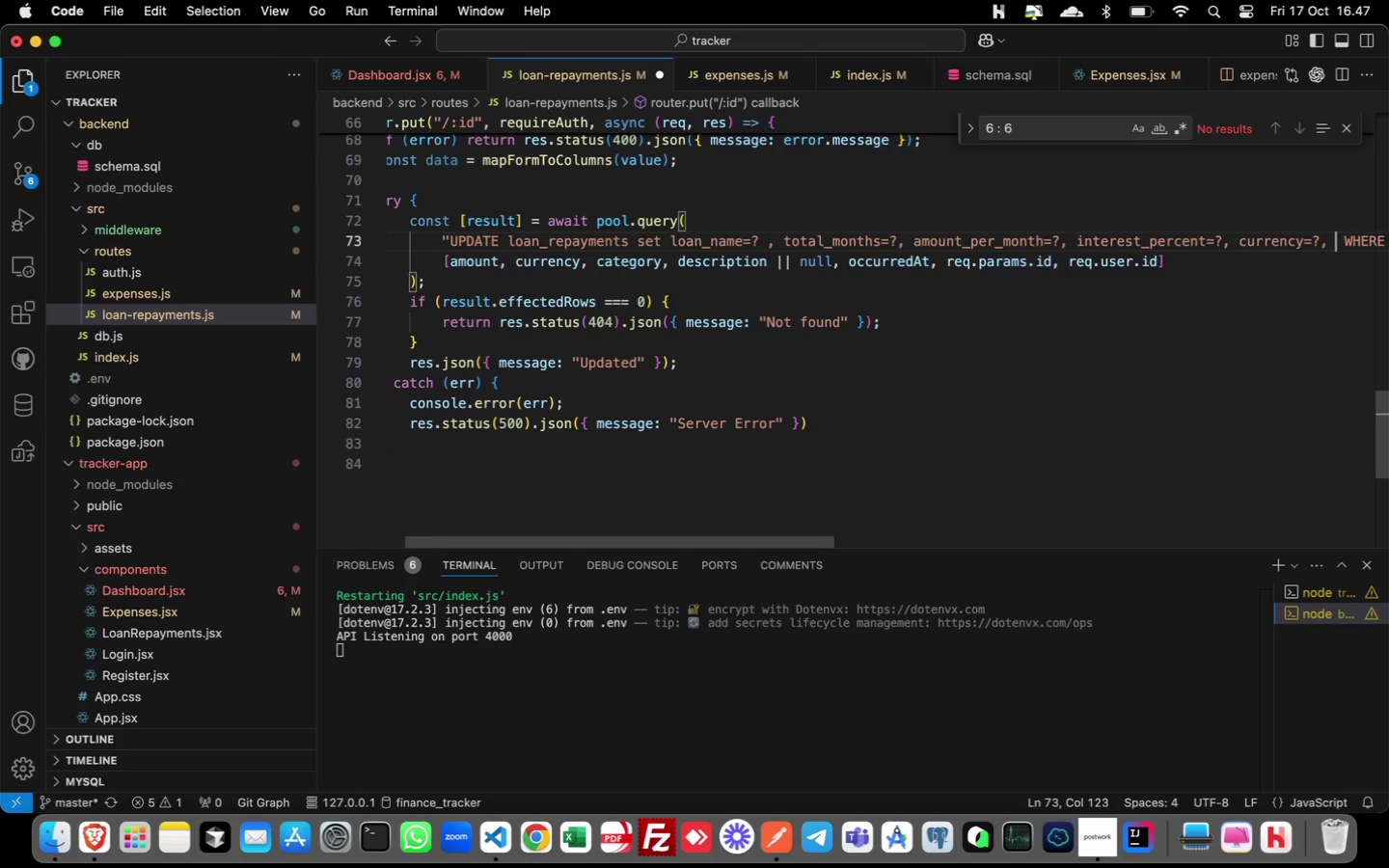 
type(, paid_months=?)
 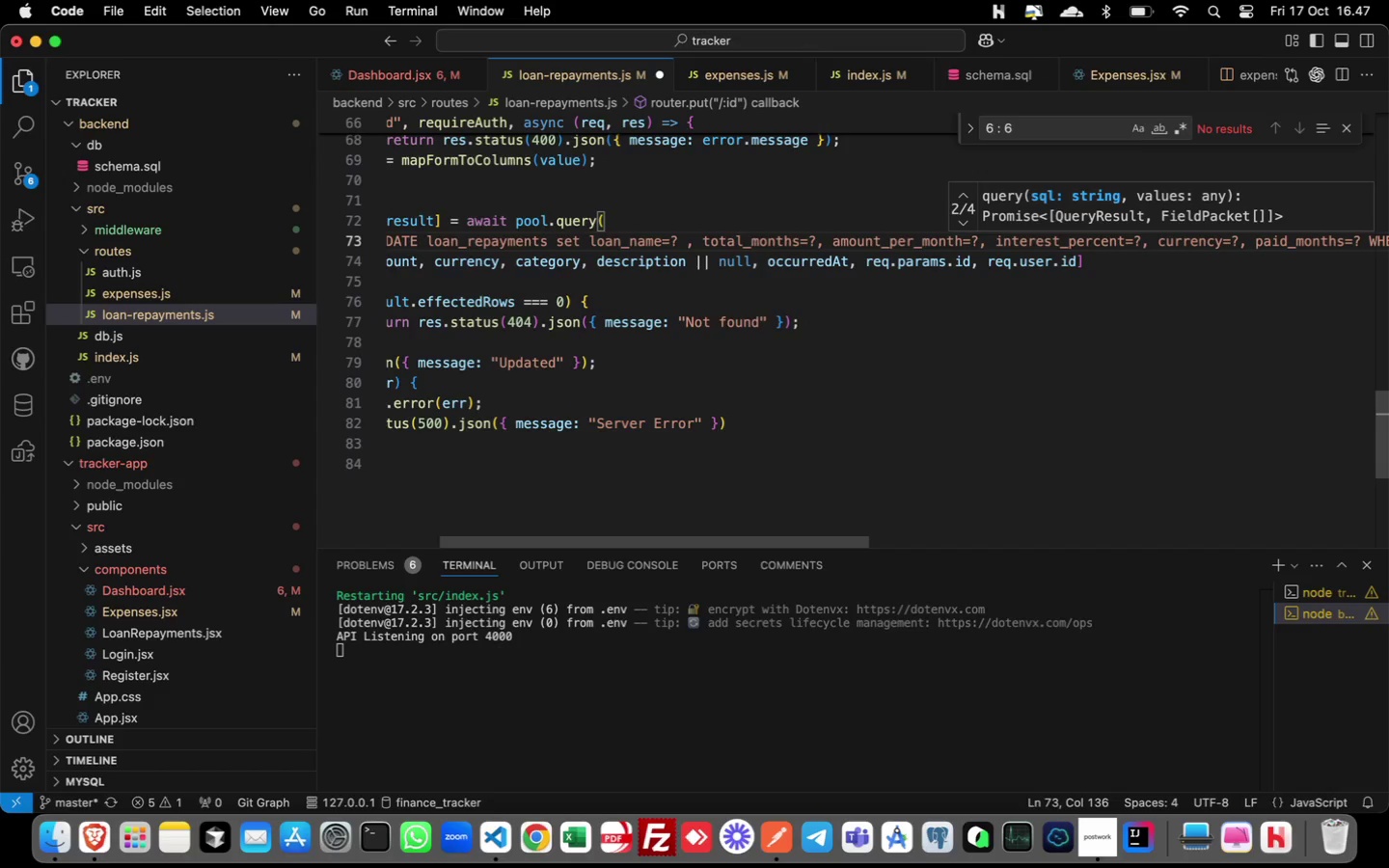 
key(ArrowRight)
 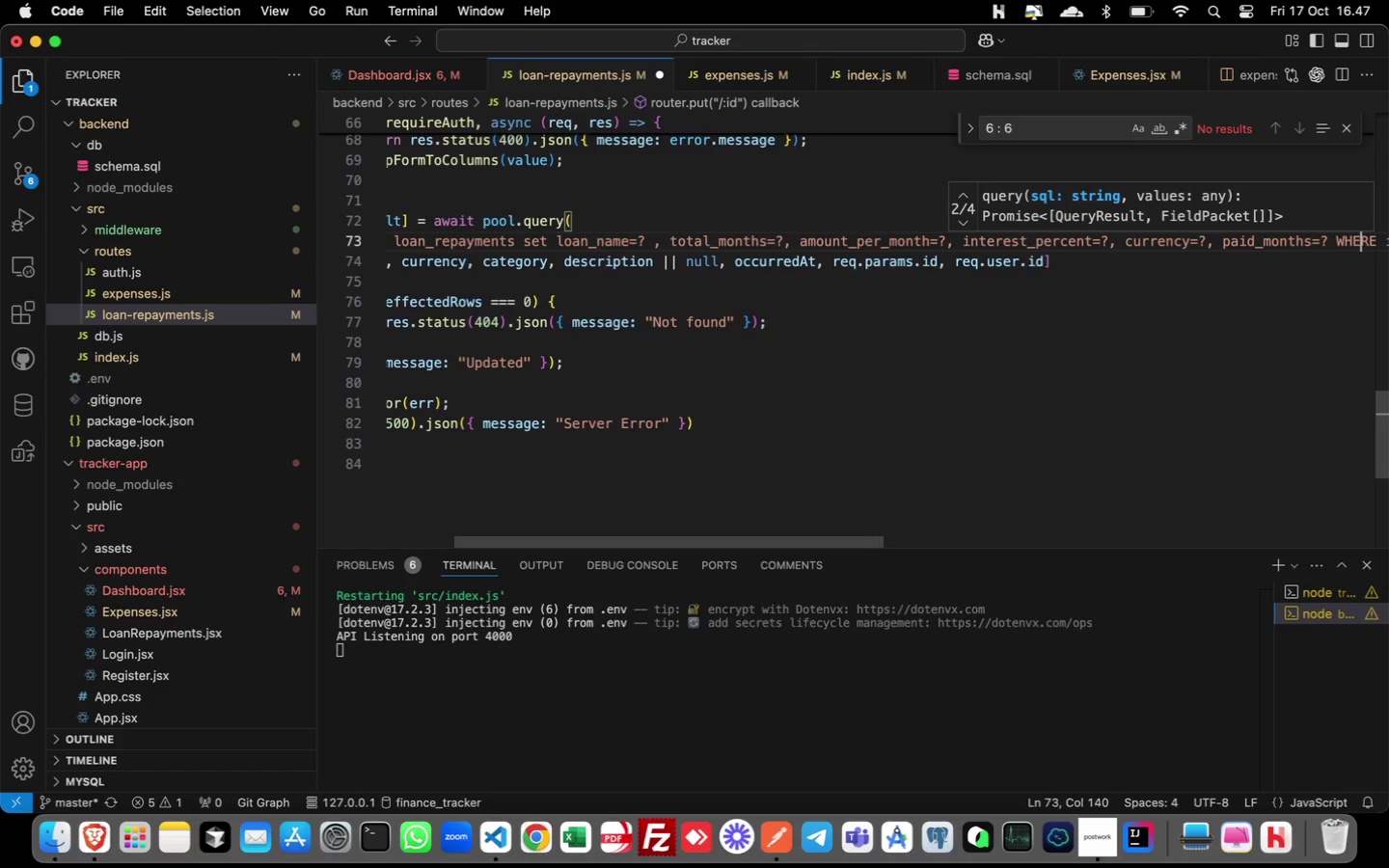 
key(ArrowRight)
 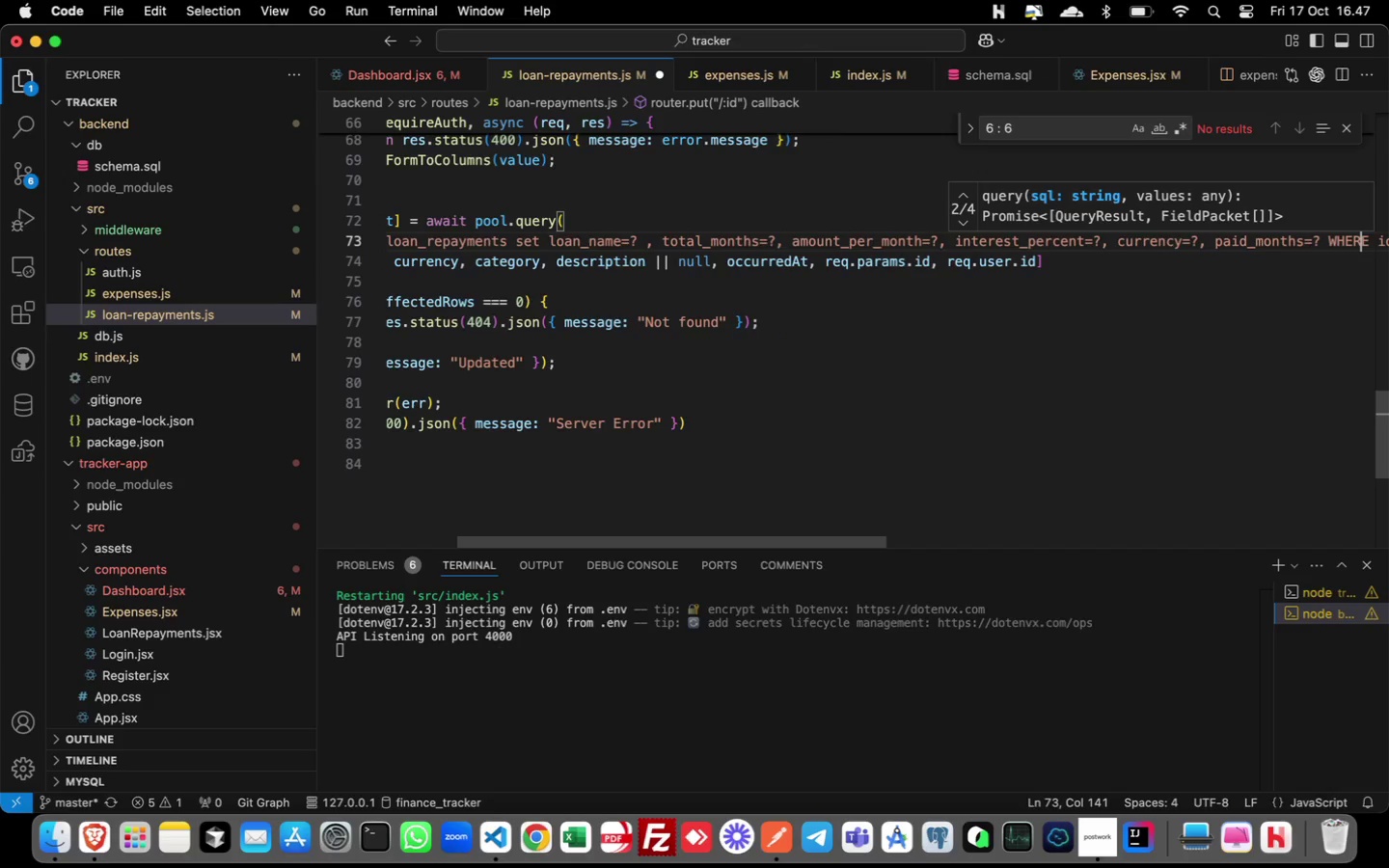 
key(ArrowRight)
 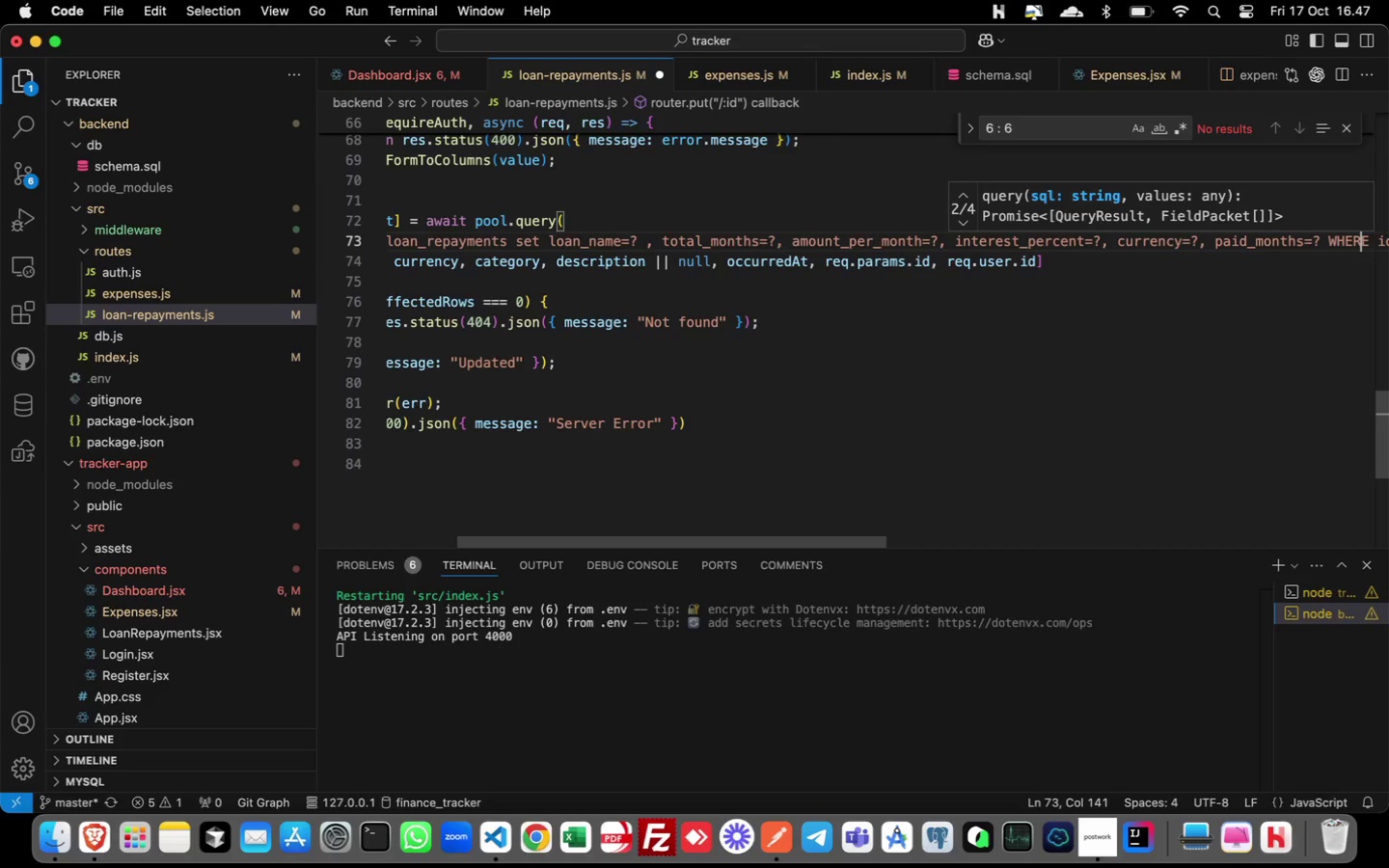 
key(ArrowRight)
 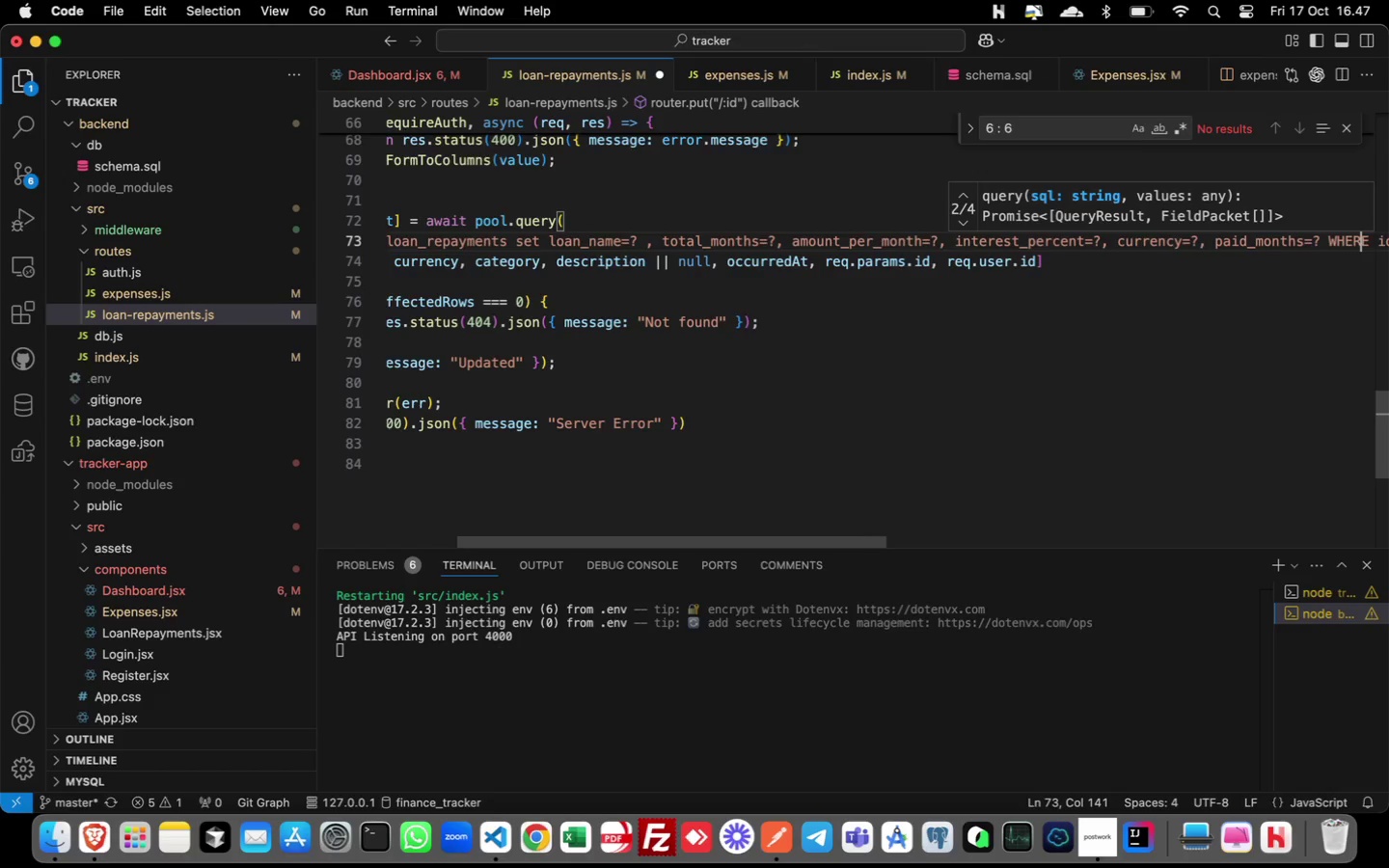 
hold_key(key=ArrowRight, duration=1.63)
 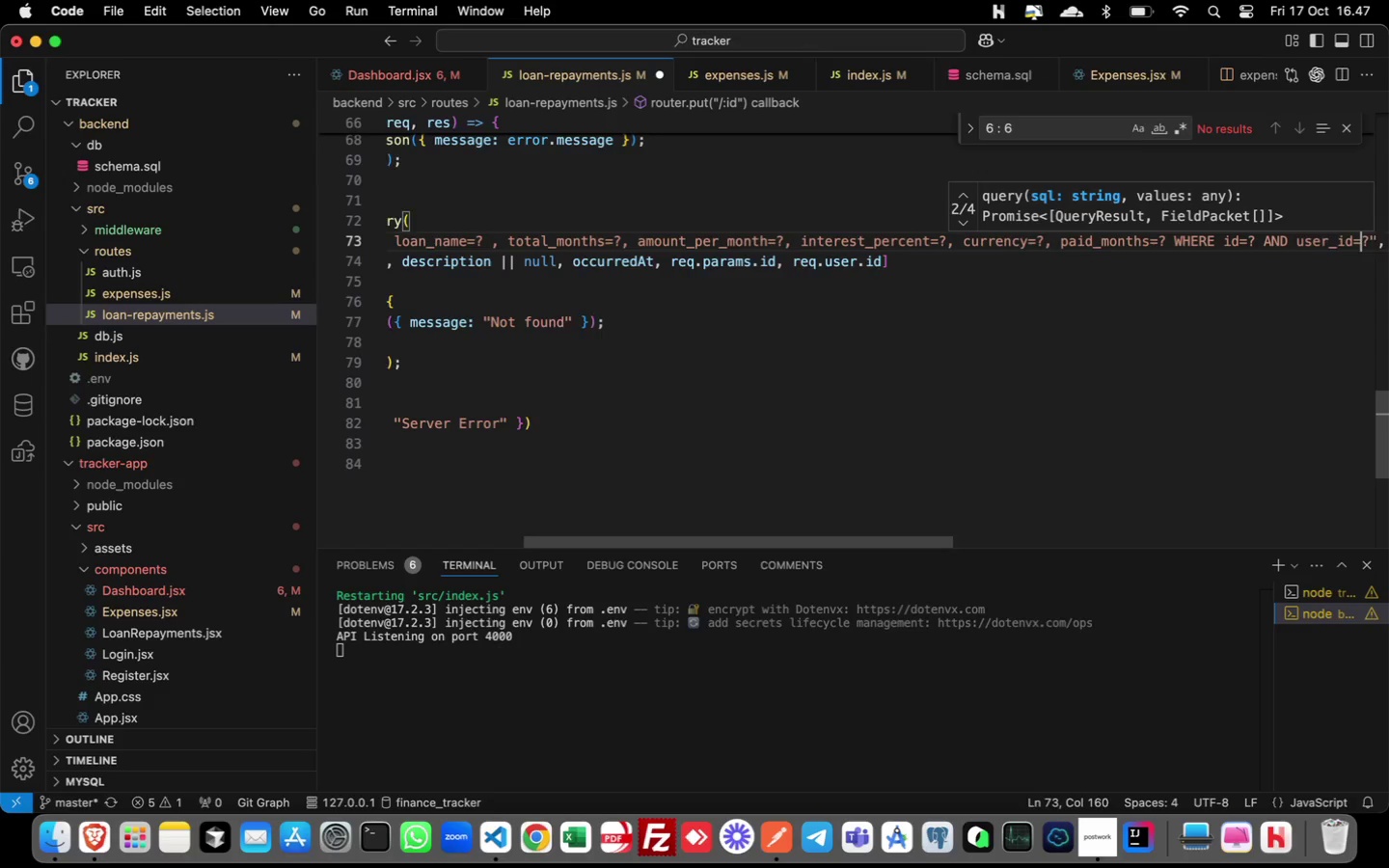 
hold_key(key=ArrowRight, duration=0.88)
 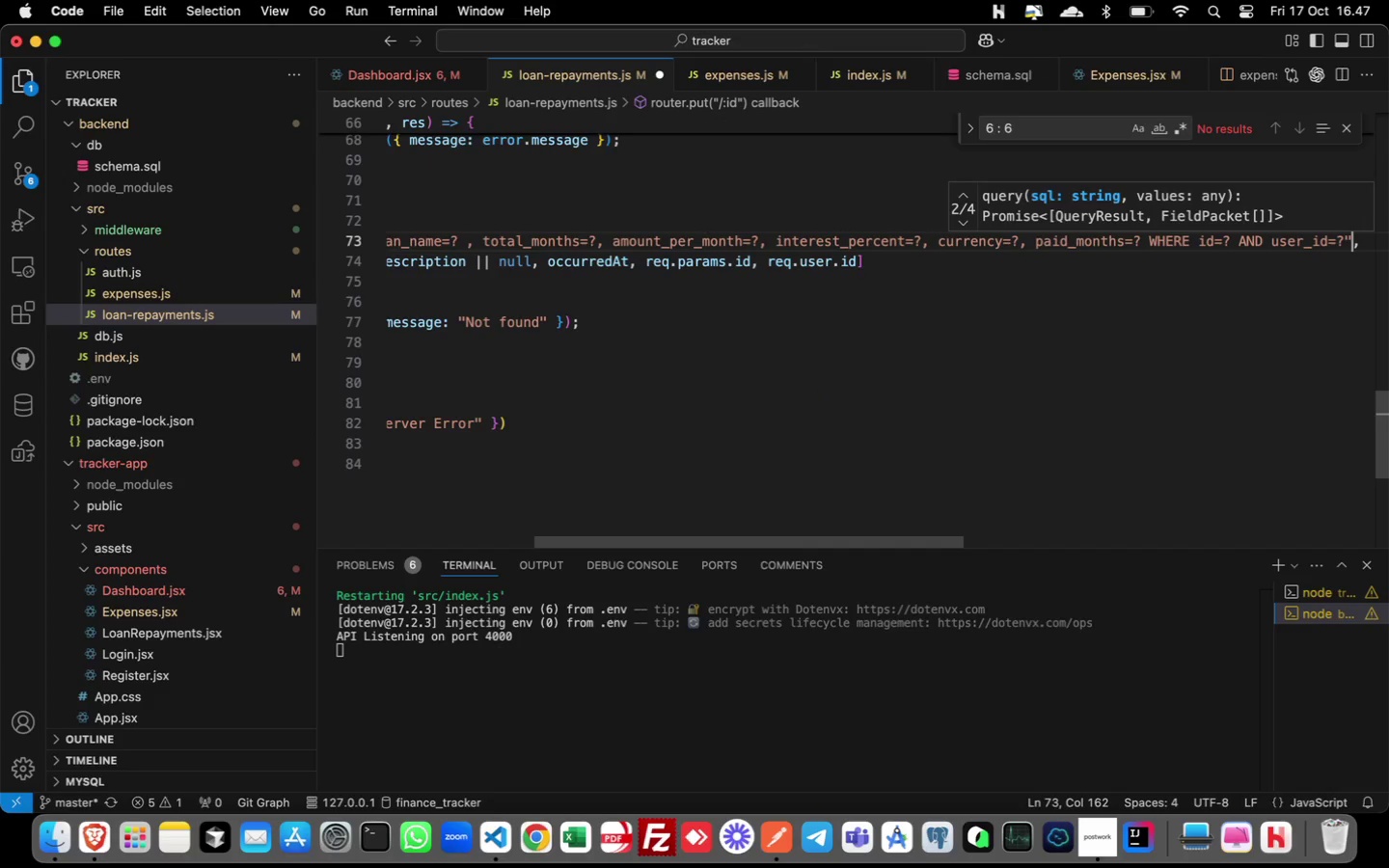 
key(ArrowLeft)
 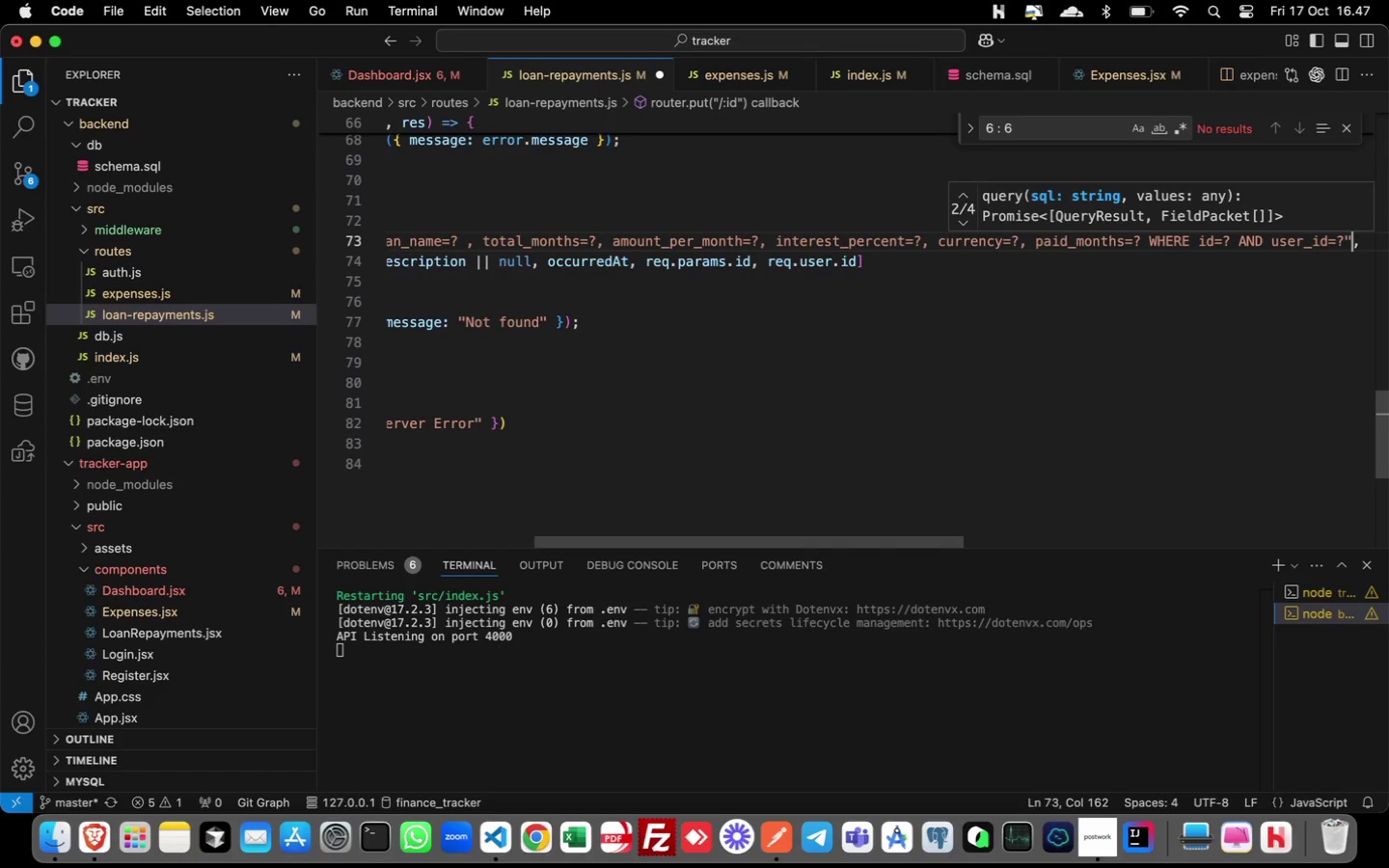 
key(ArrowLeft)
 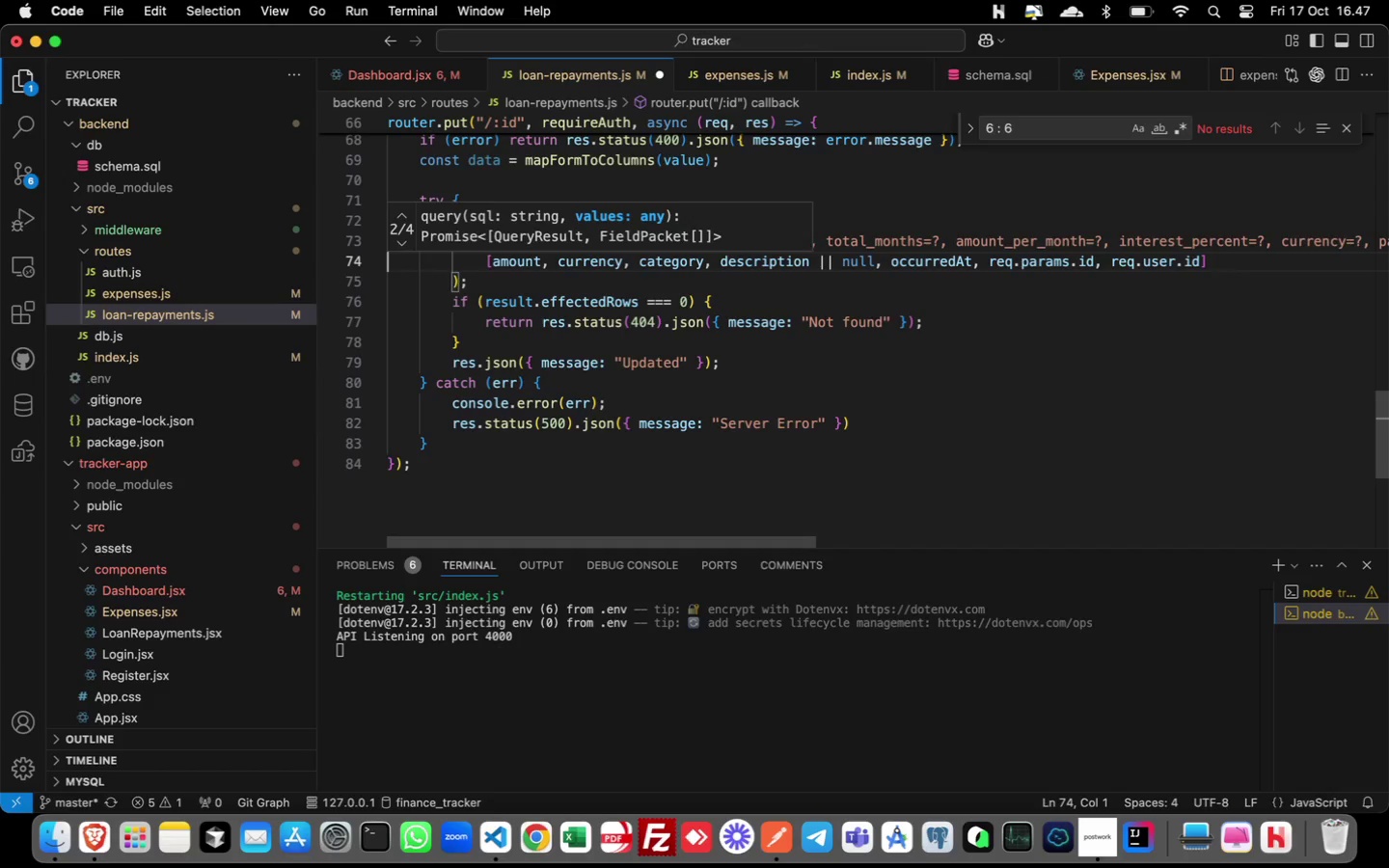 
key(ArrowRight)
 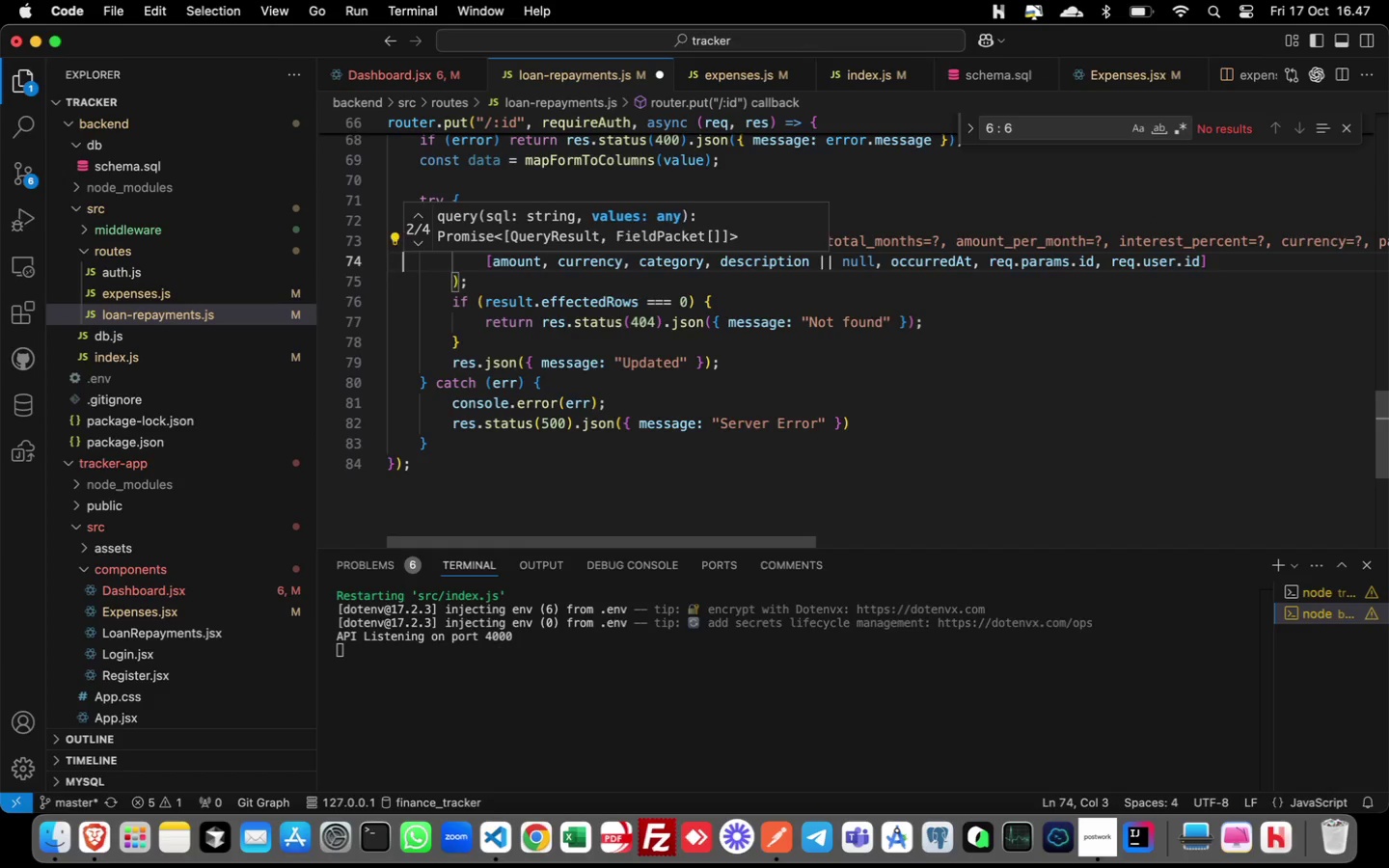 
key(ArrowRight)
 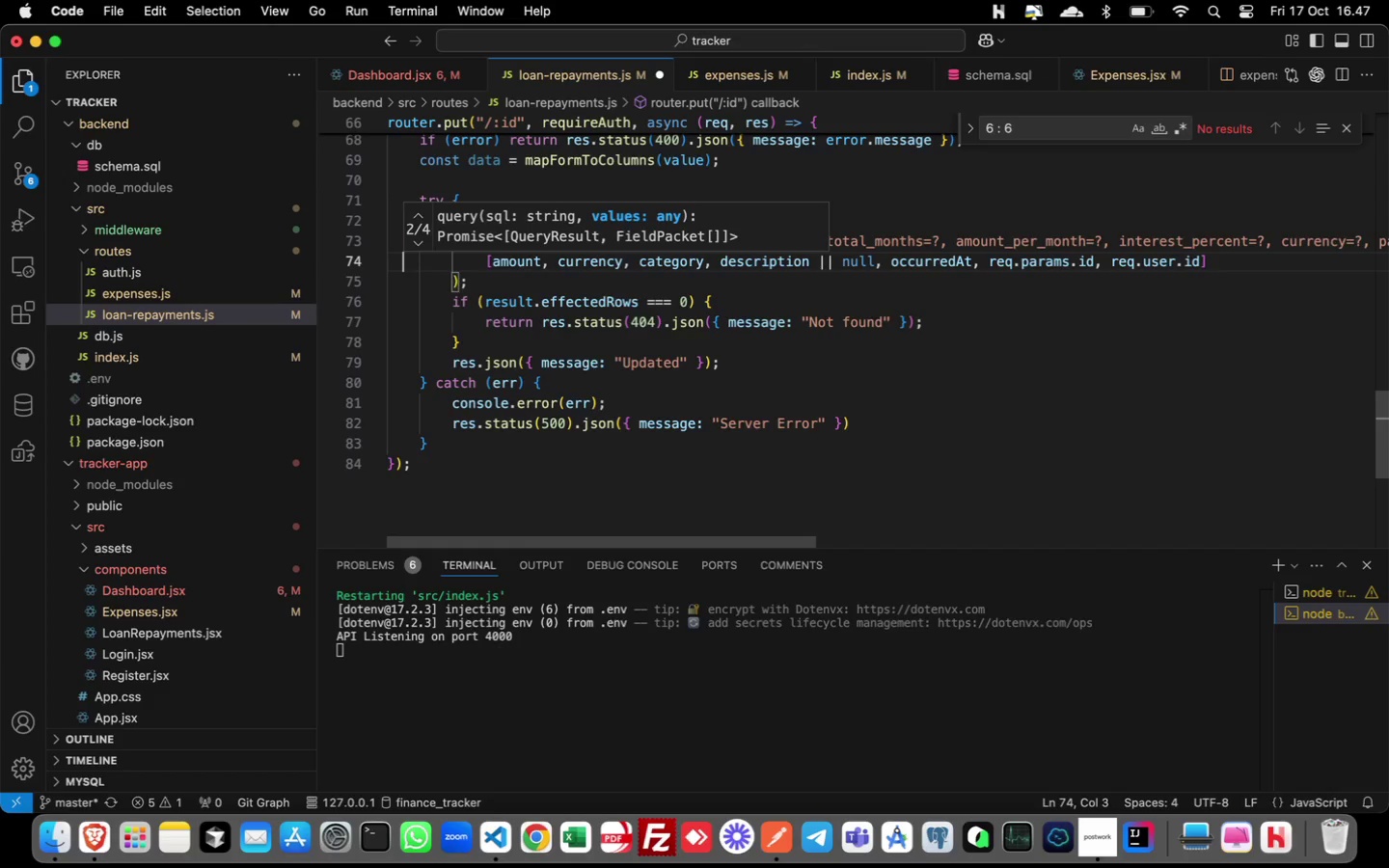 
key(ArrowRight)
 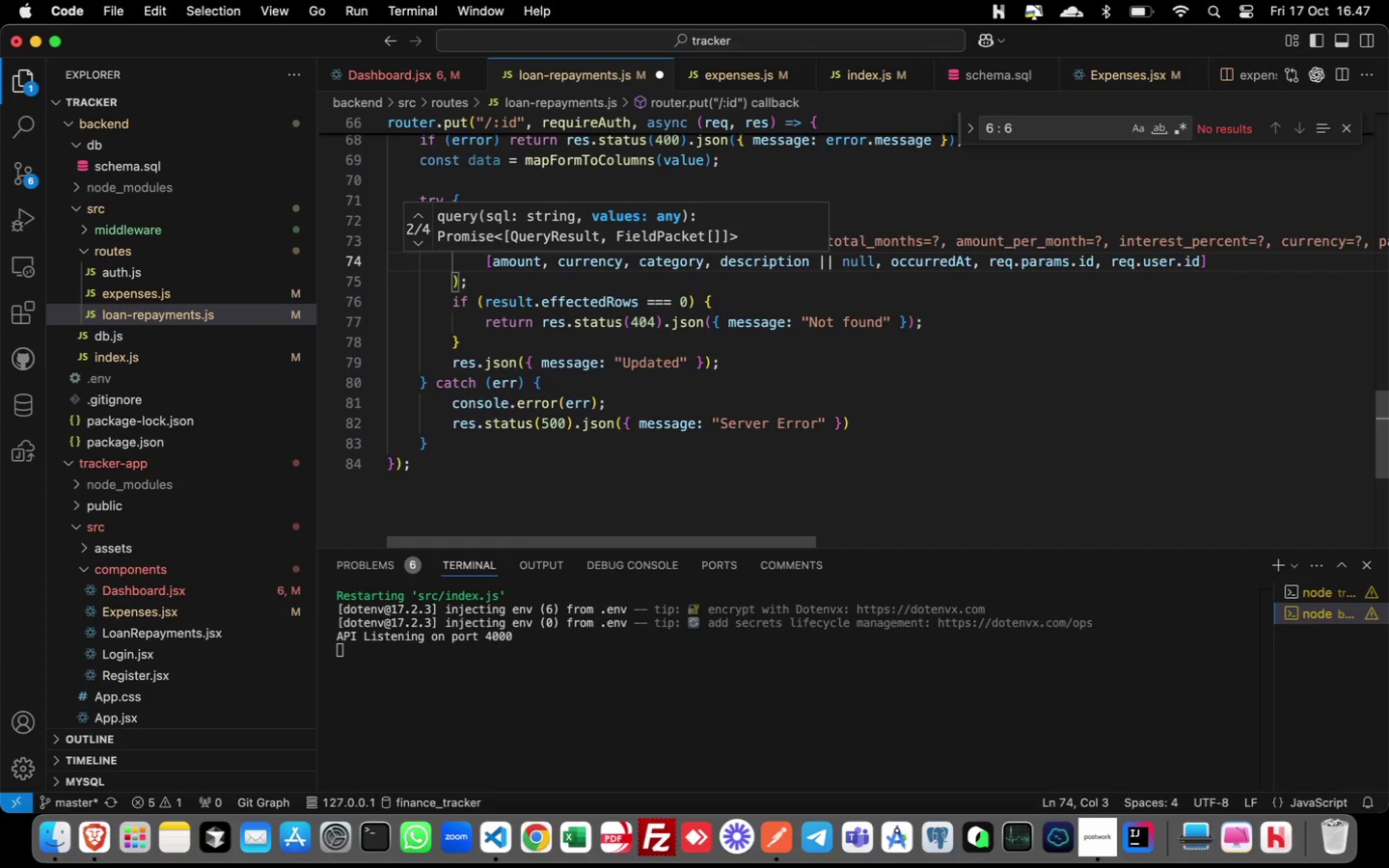 
key(ArrowRight)
 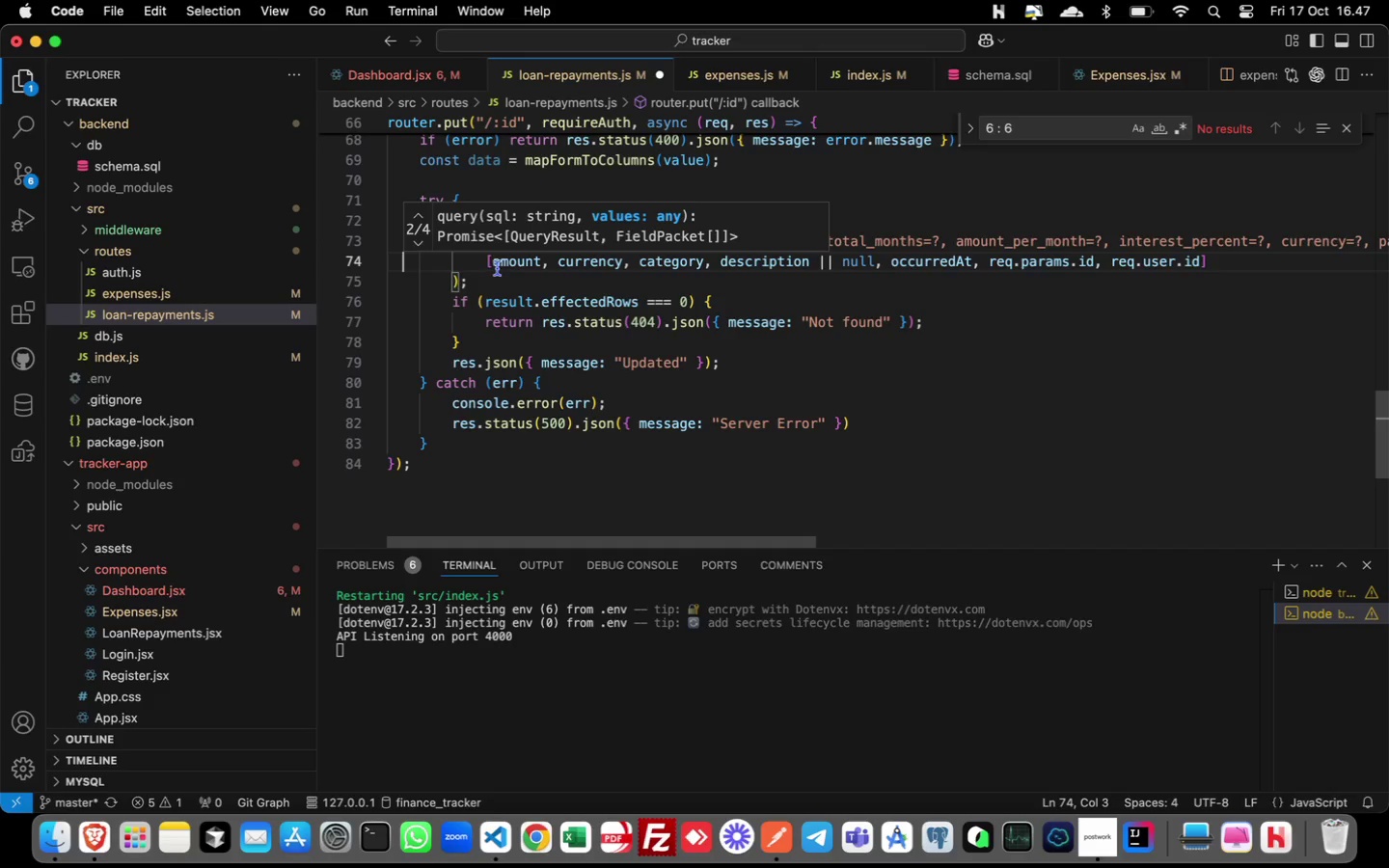 
left_click([497, 262])
 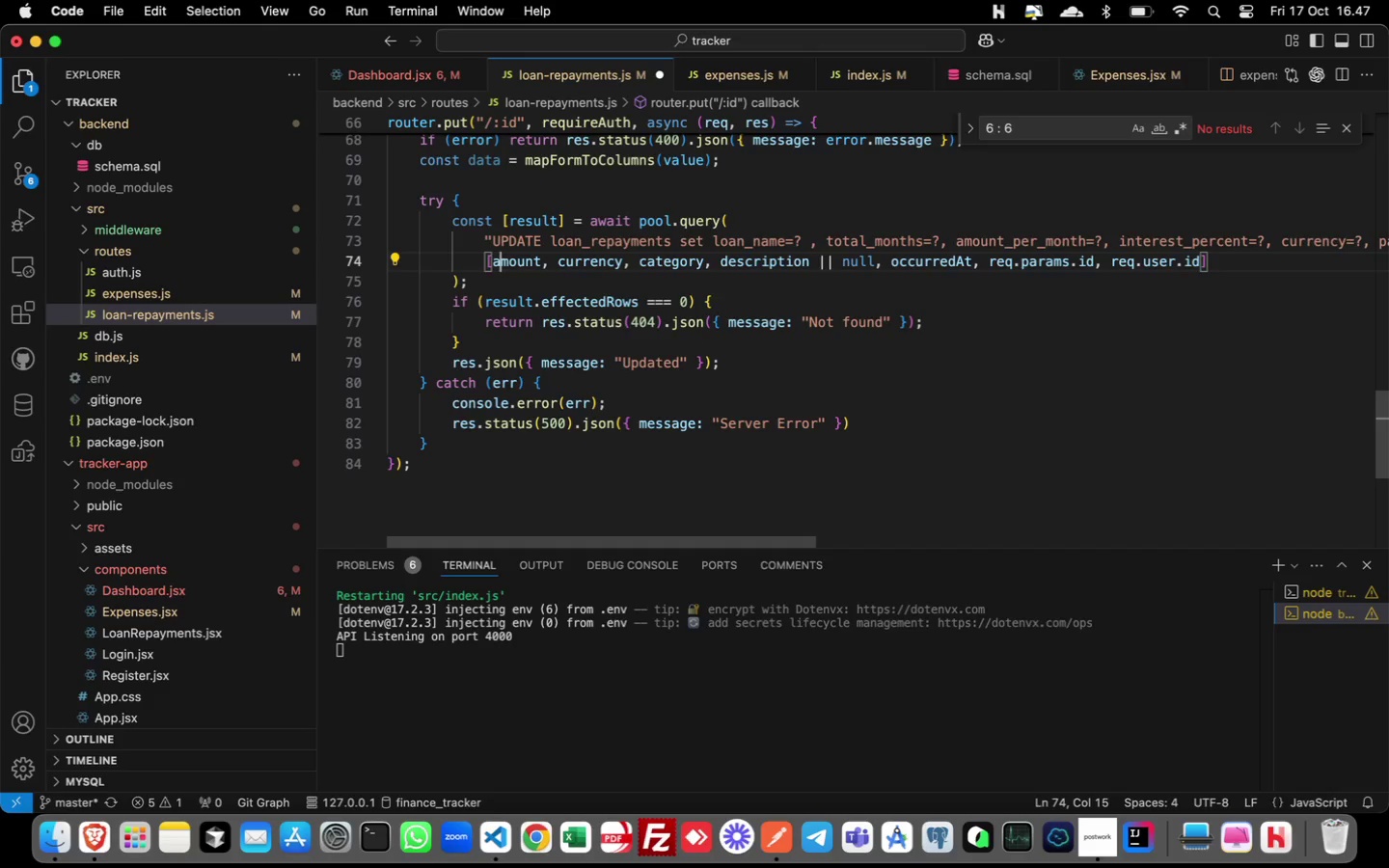 
key(ArrowLeft)
 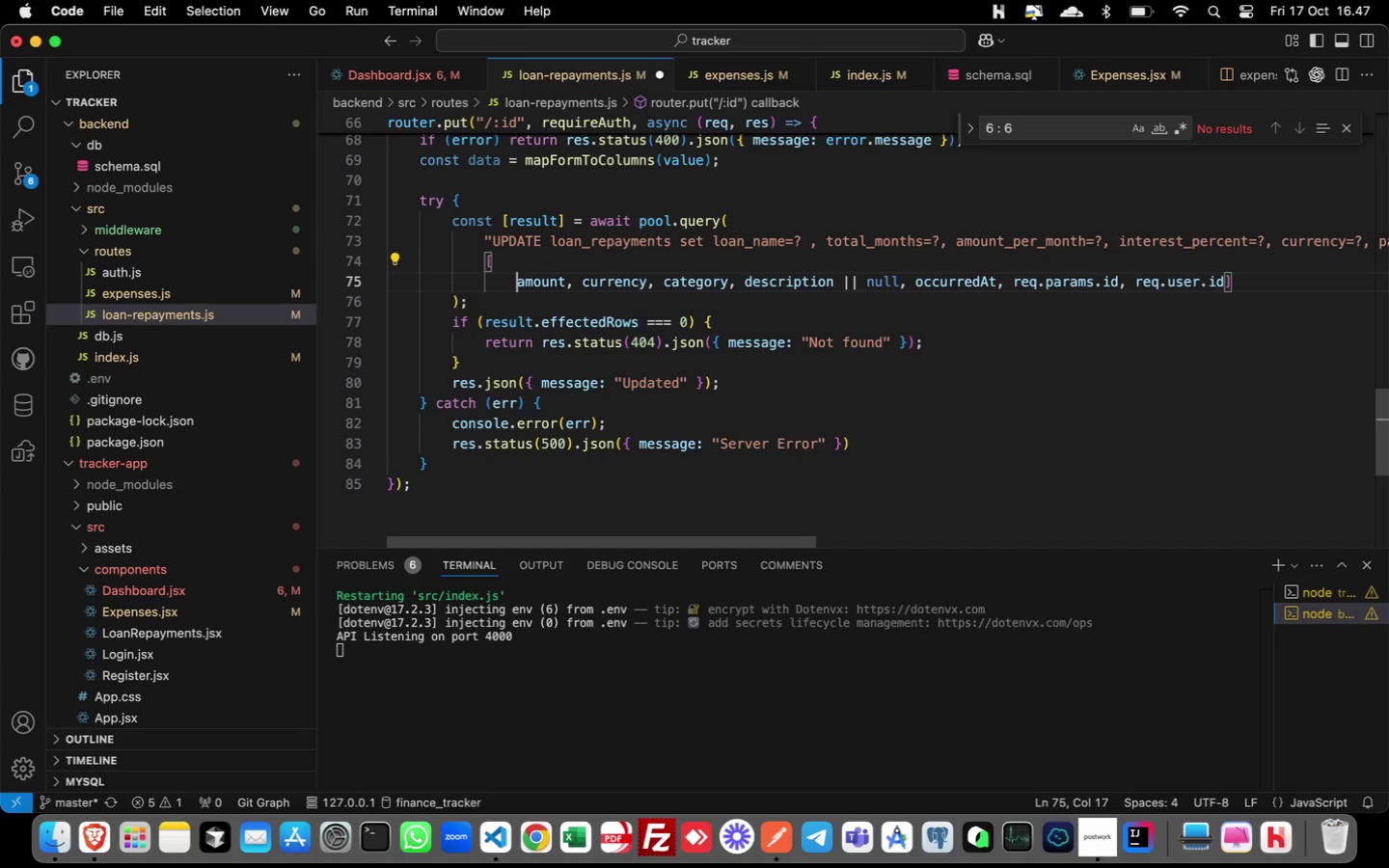 
key(Enter)
 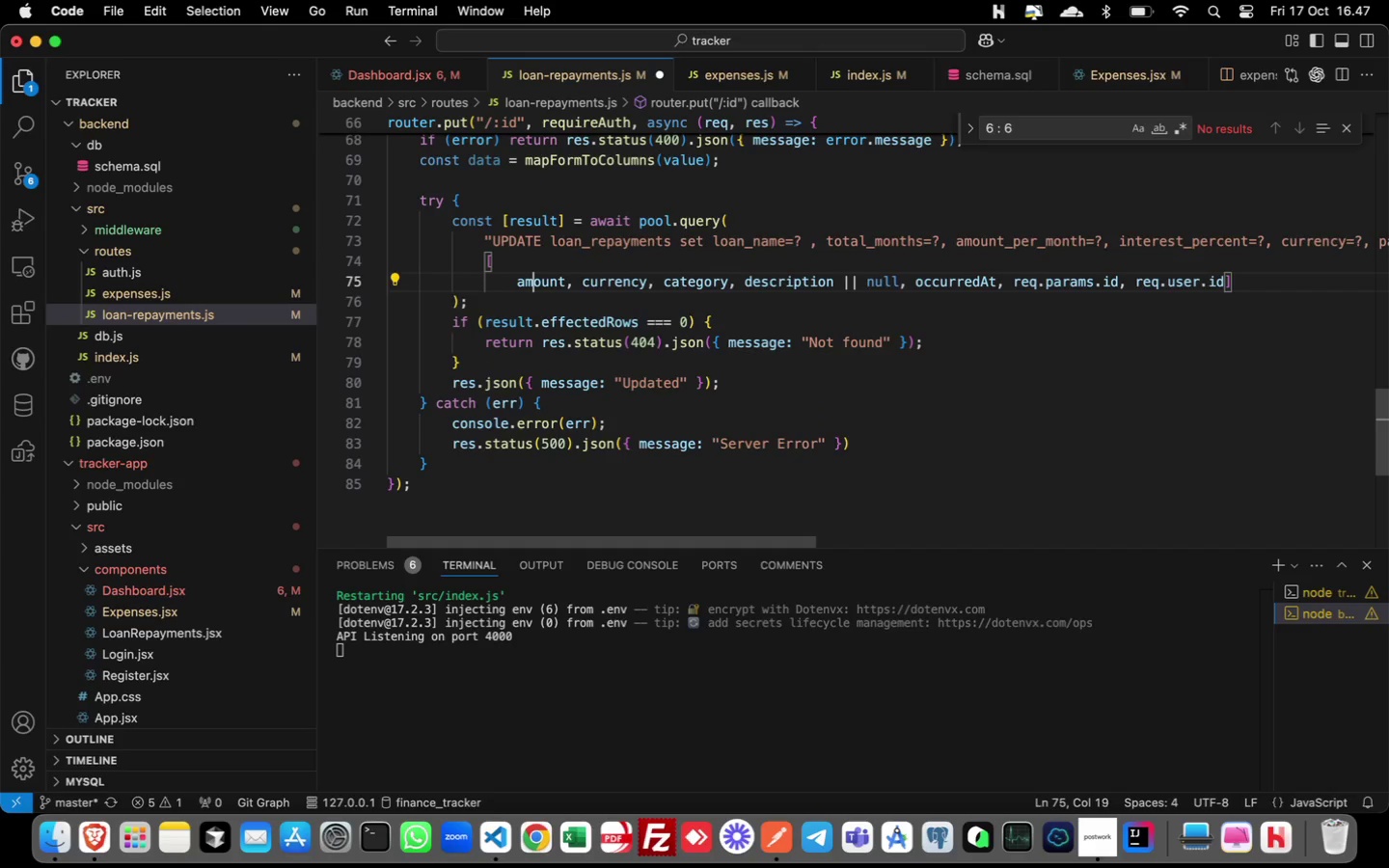 
key(ArrowRight)
 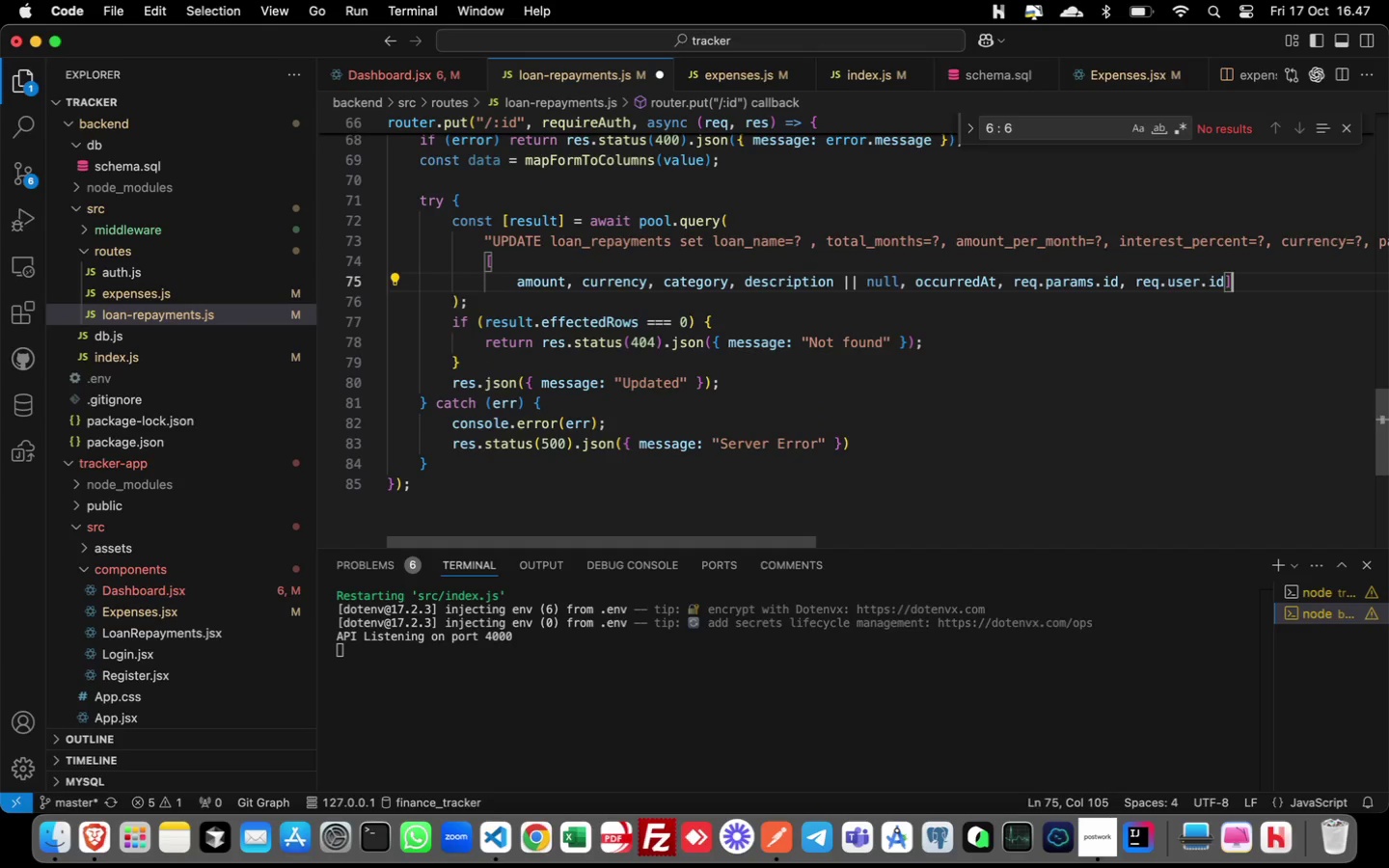 
key(ArrowRight)
 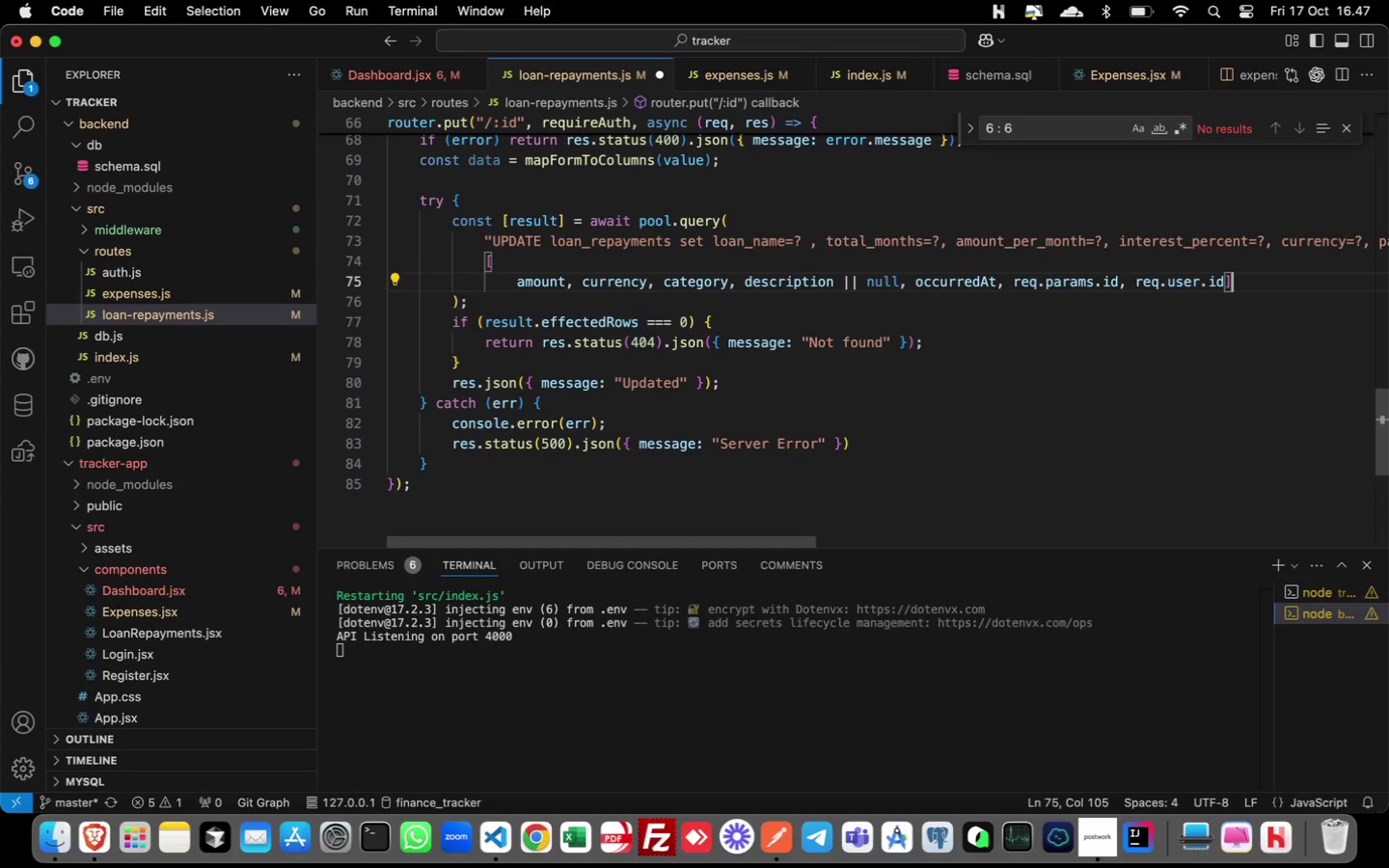 
key(Meta+ArrowRight)
 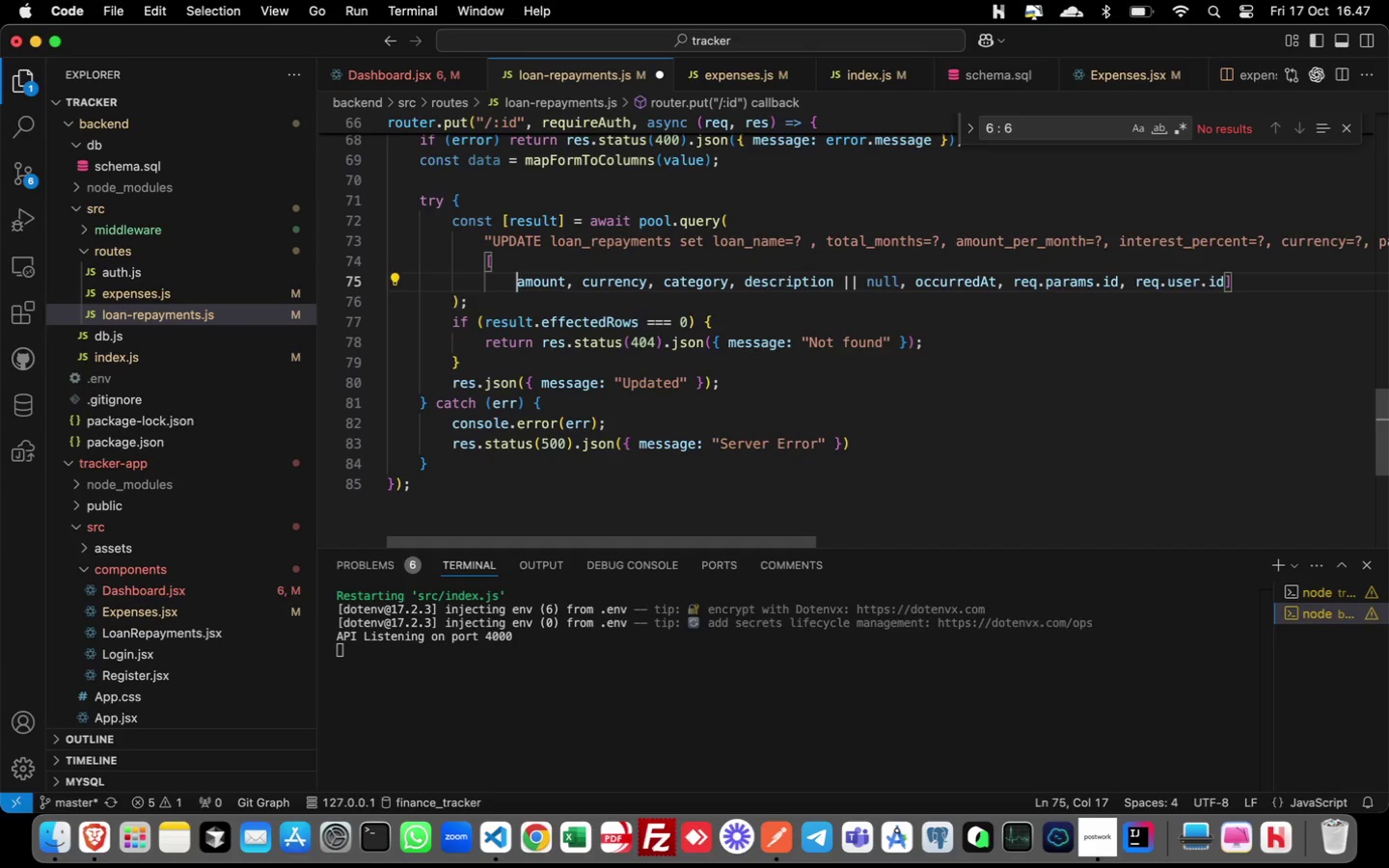 
key(Meta+ArrowLeft)
 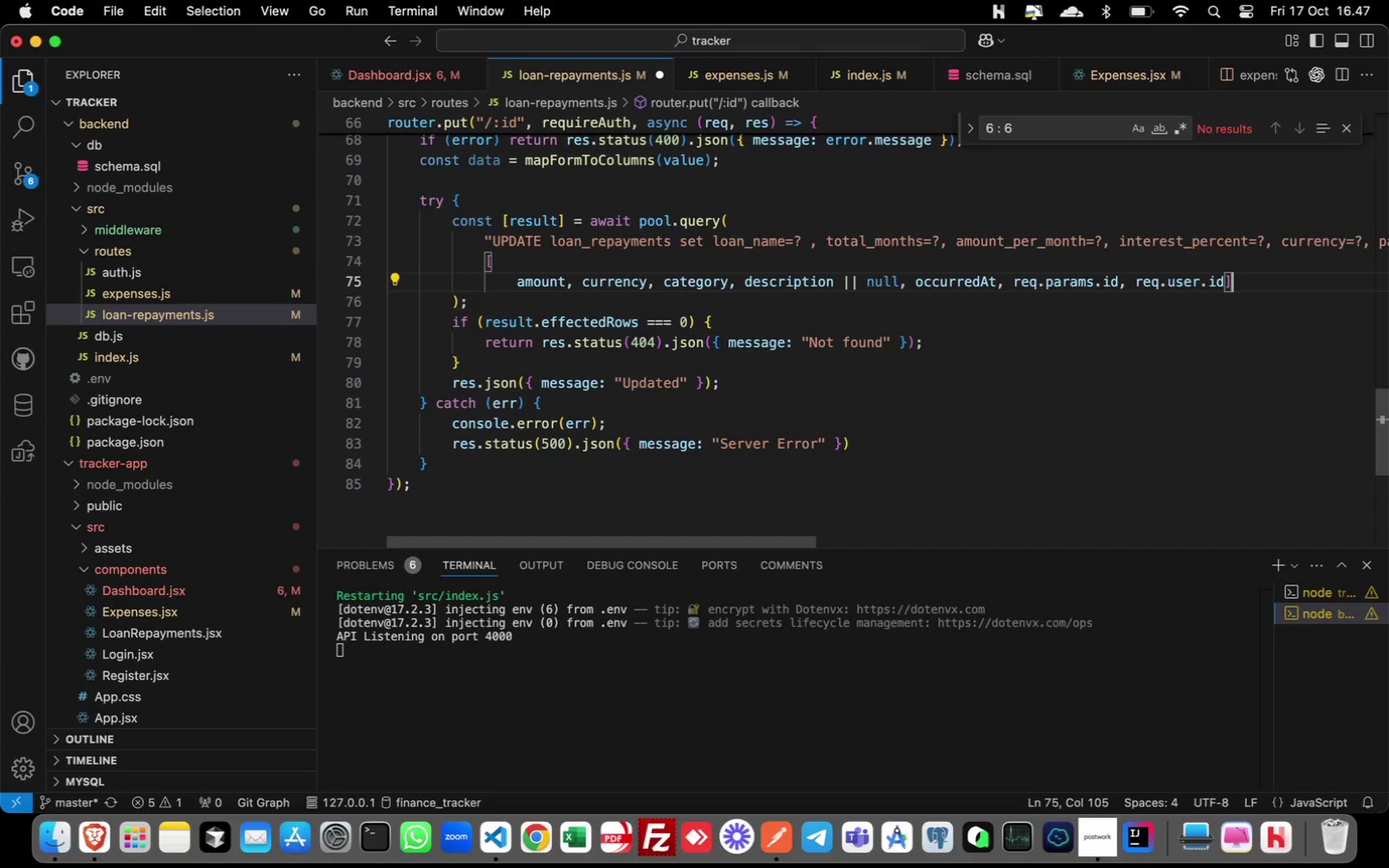 
key(Meta+ArrowRight)
 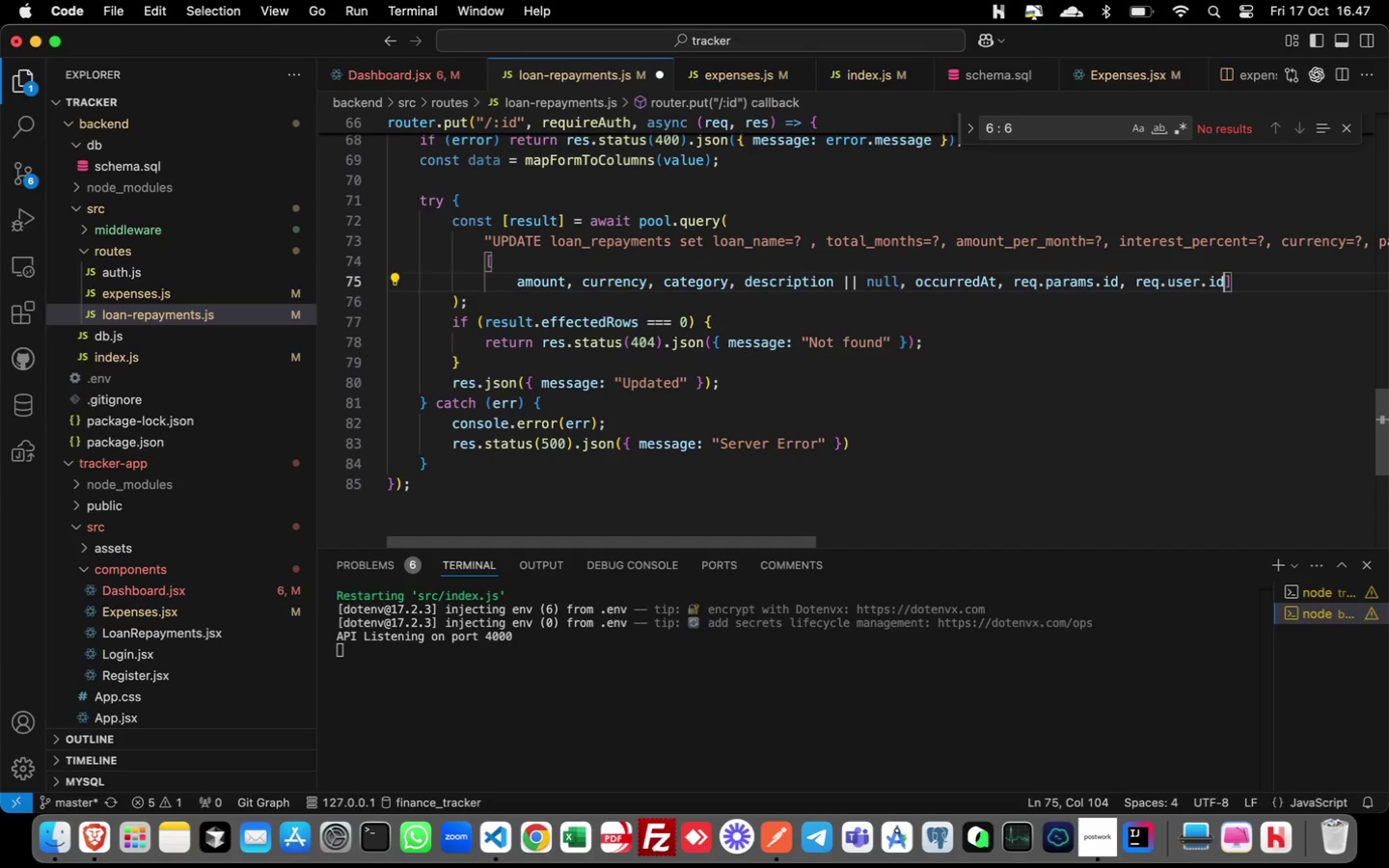 
key(ArrowLeft)
 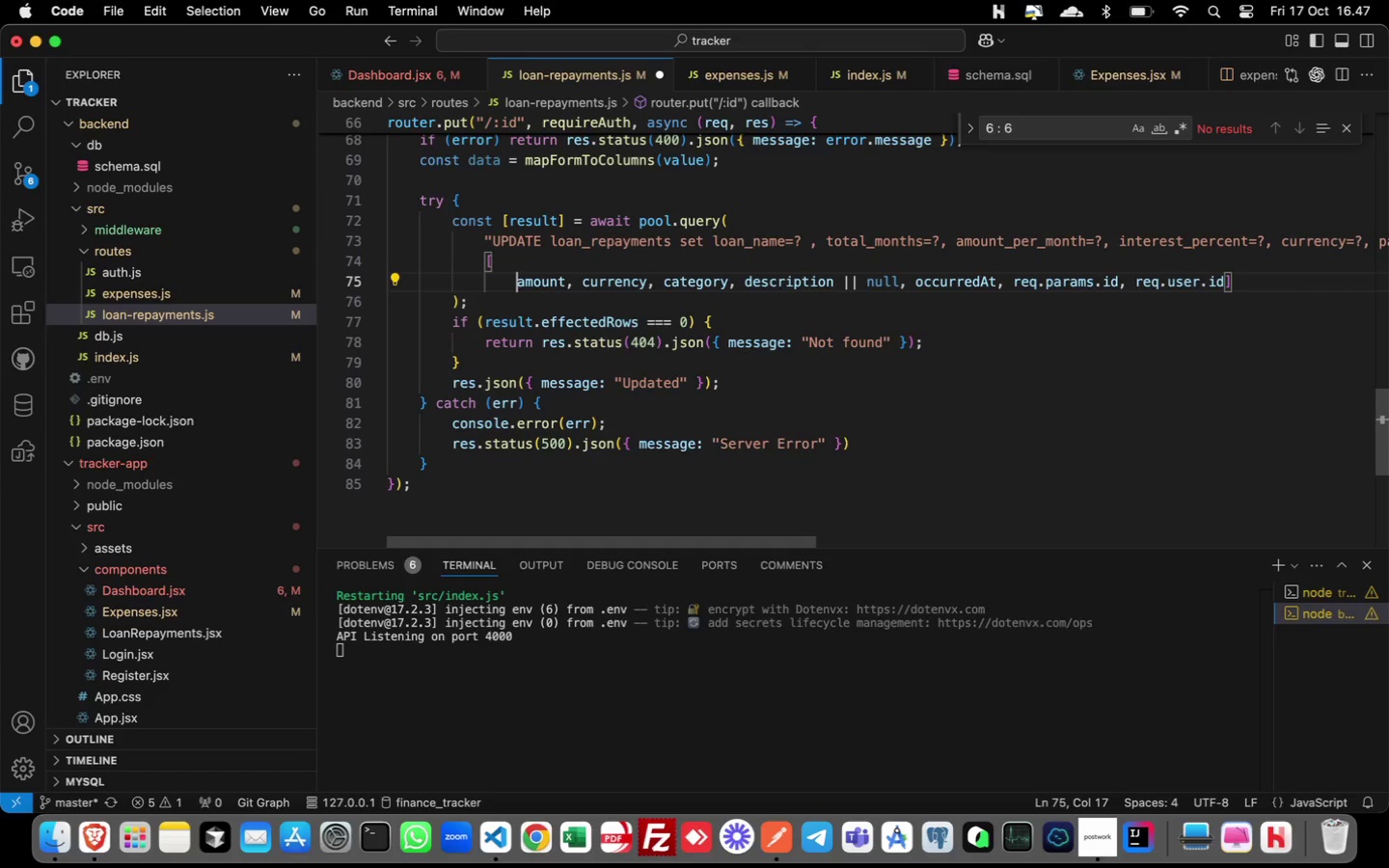 
key(Meta+ArrowRight)
 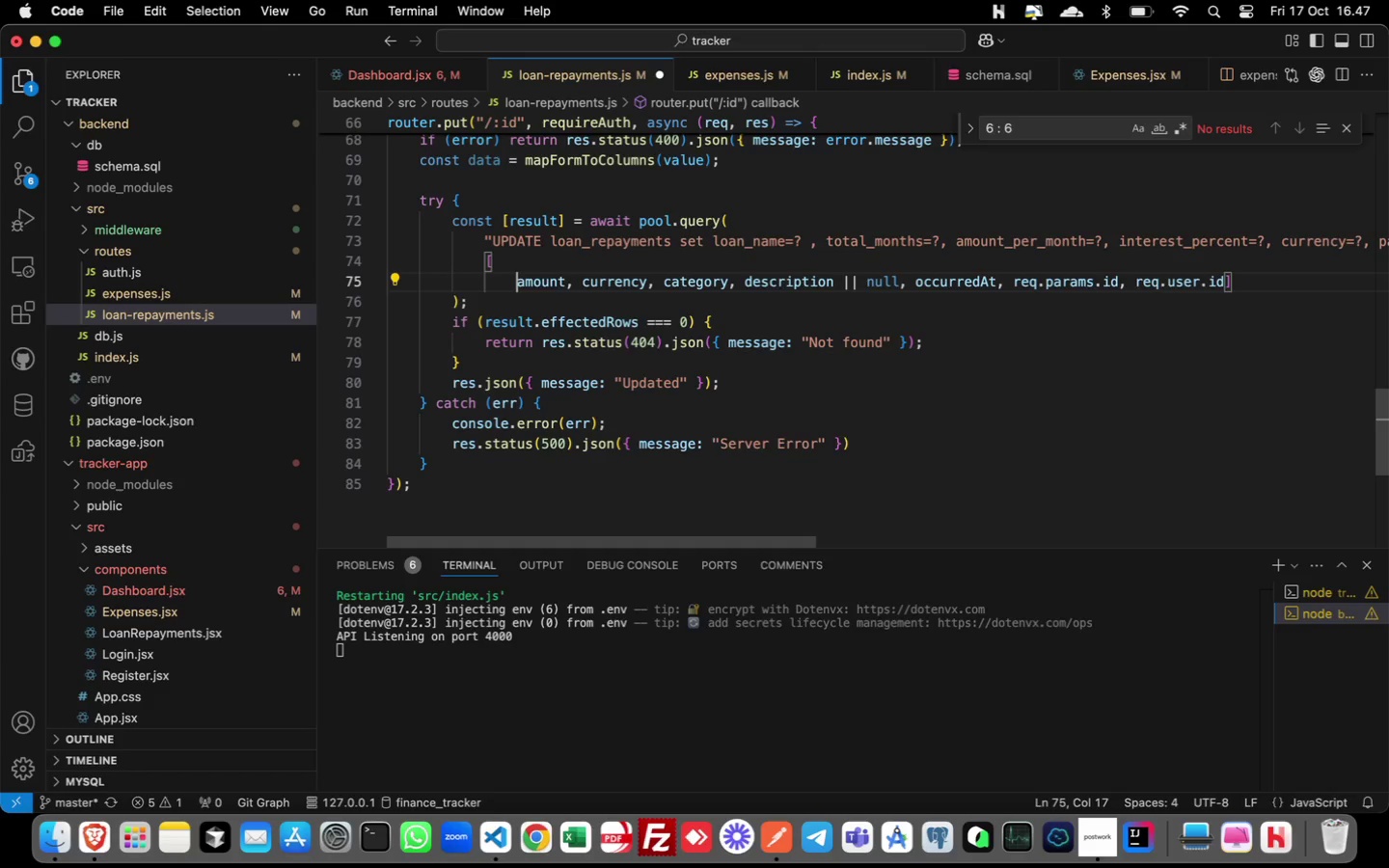 
key(Meta+ArrowLeft)
 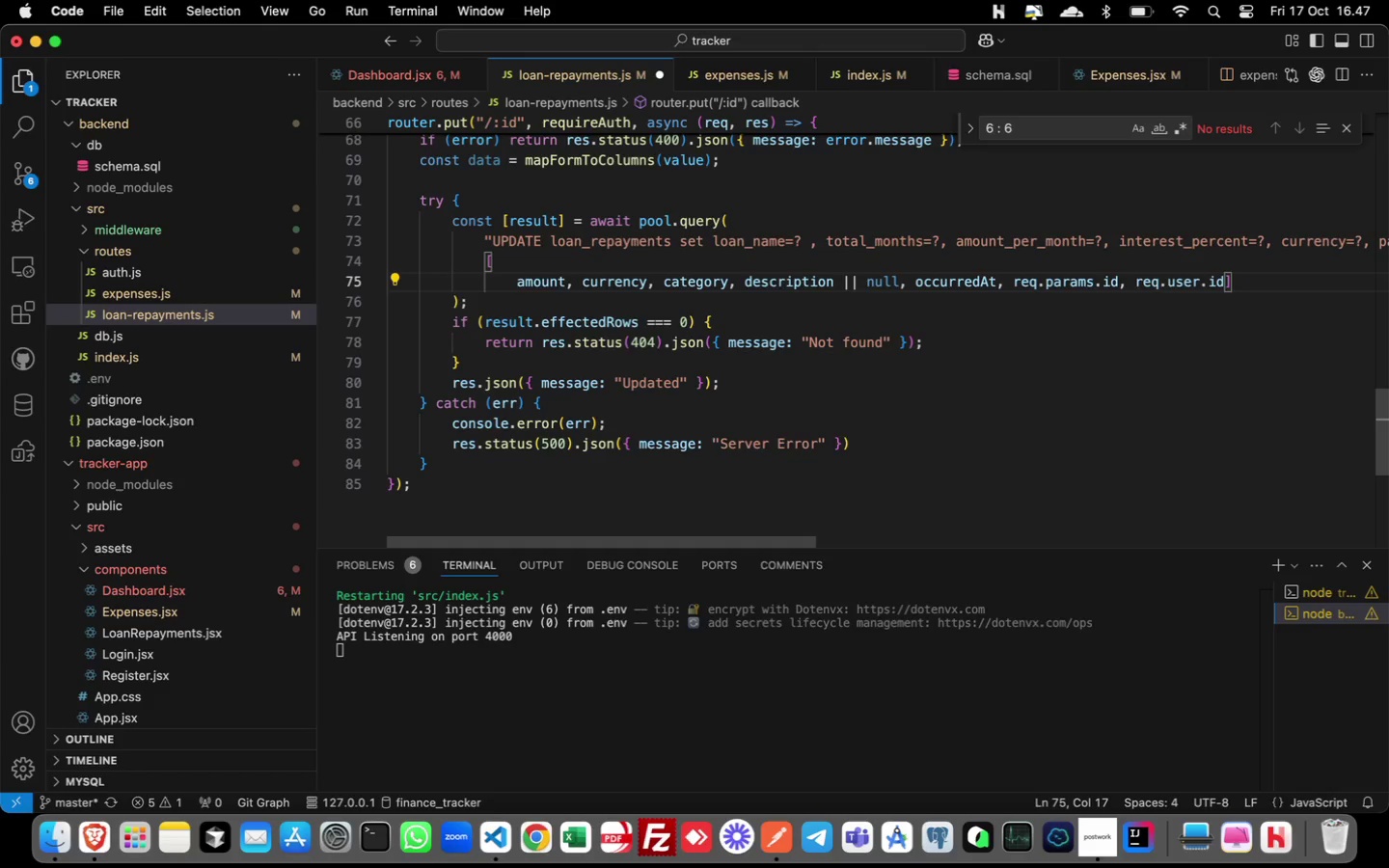 
key(Shift+ShiftLeft)
 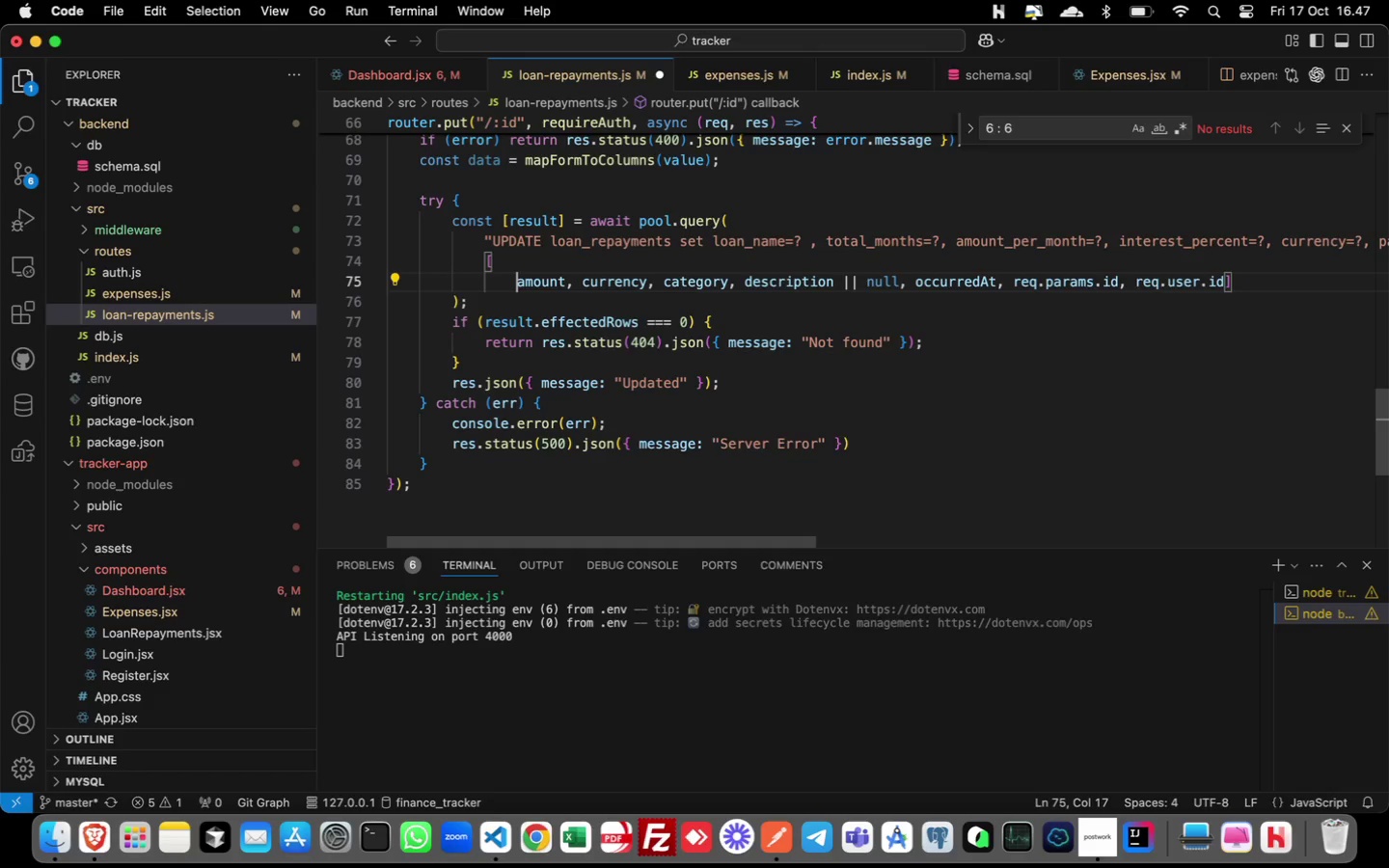 
key(Control+ArrowRight)
 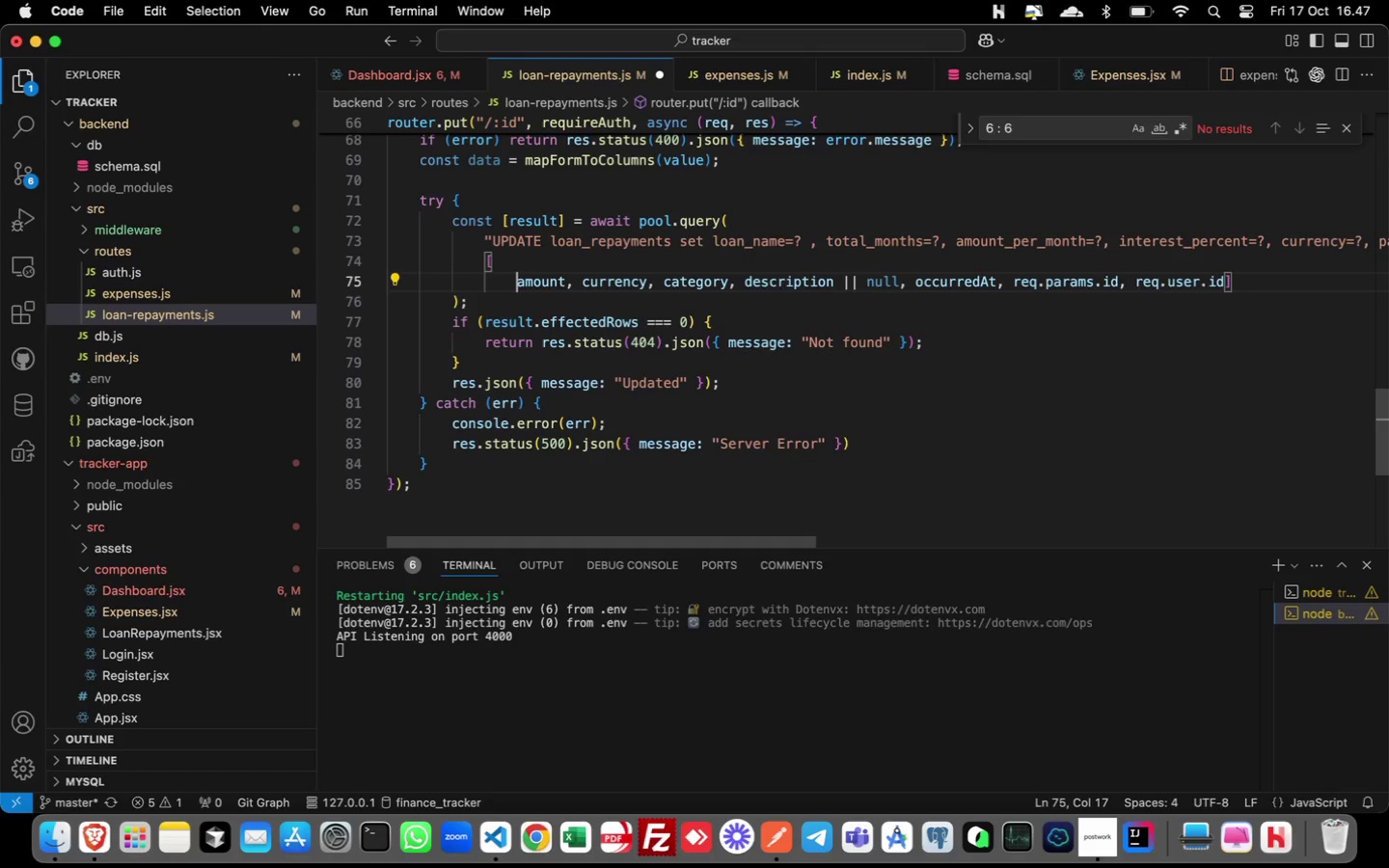 
key(Control+ArrowRight)
 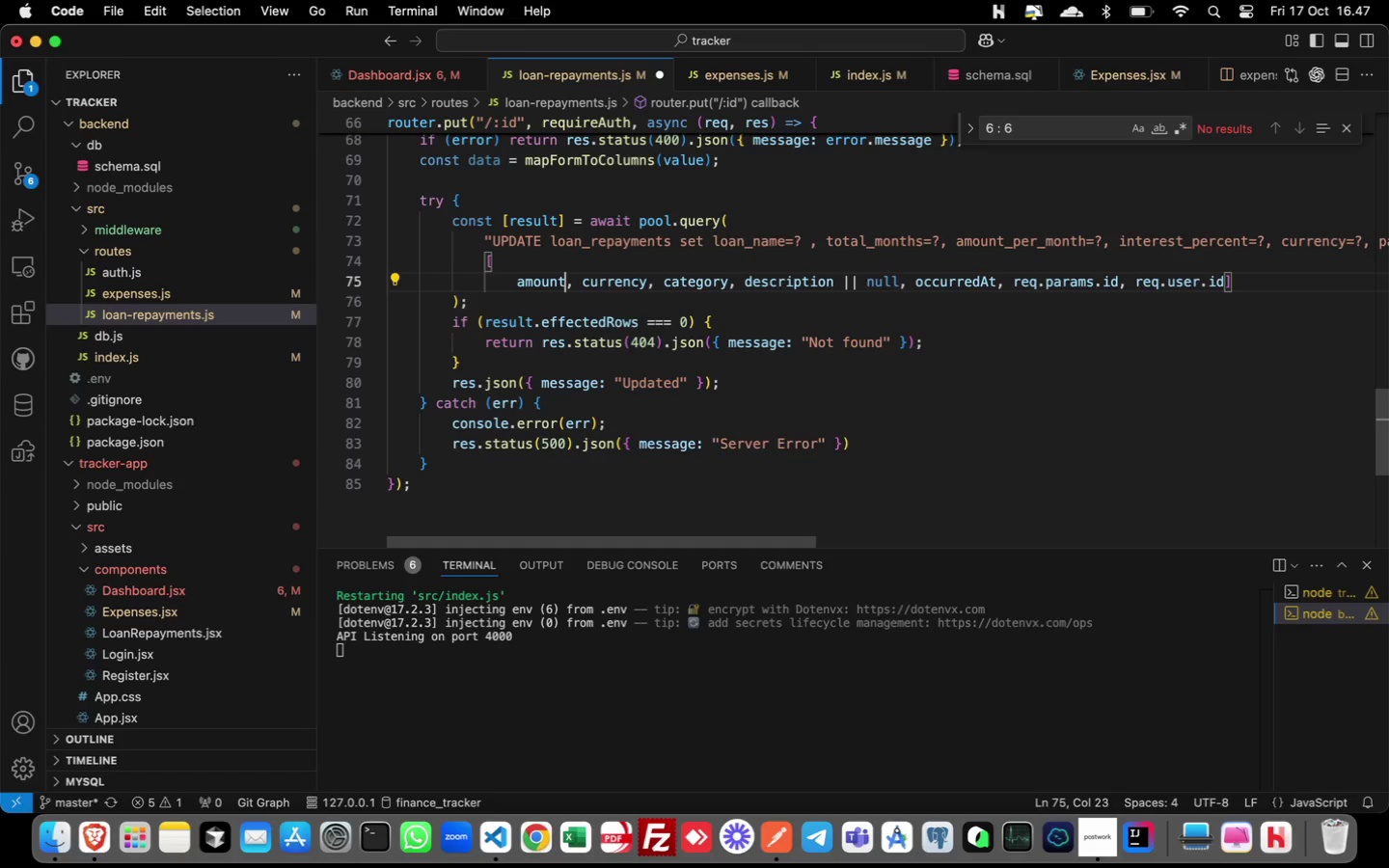 
key(Alt+ArrowRight)
 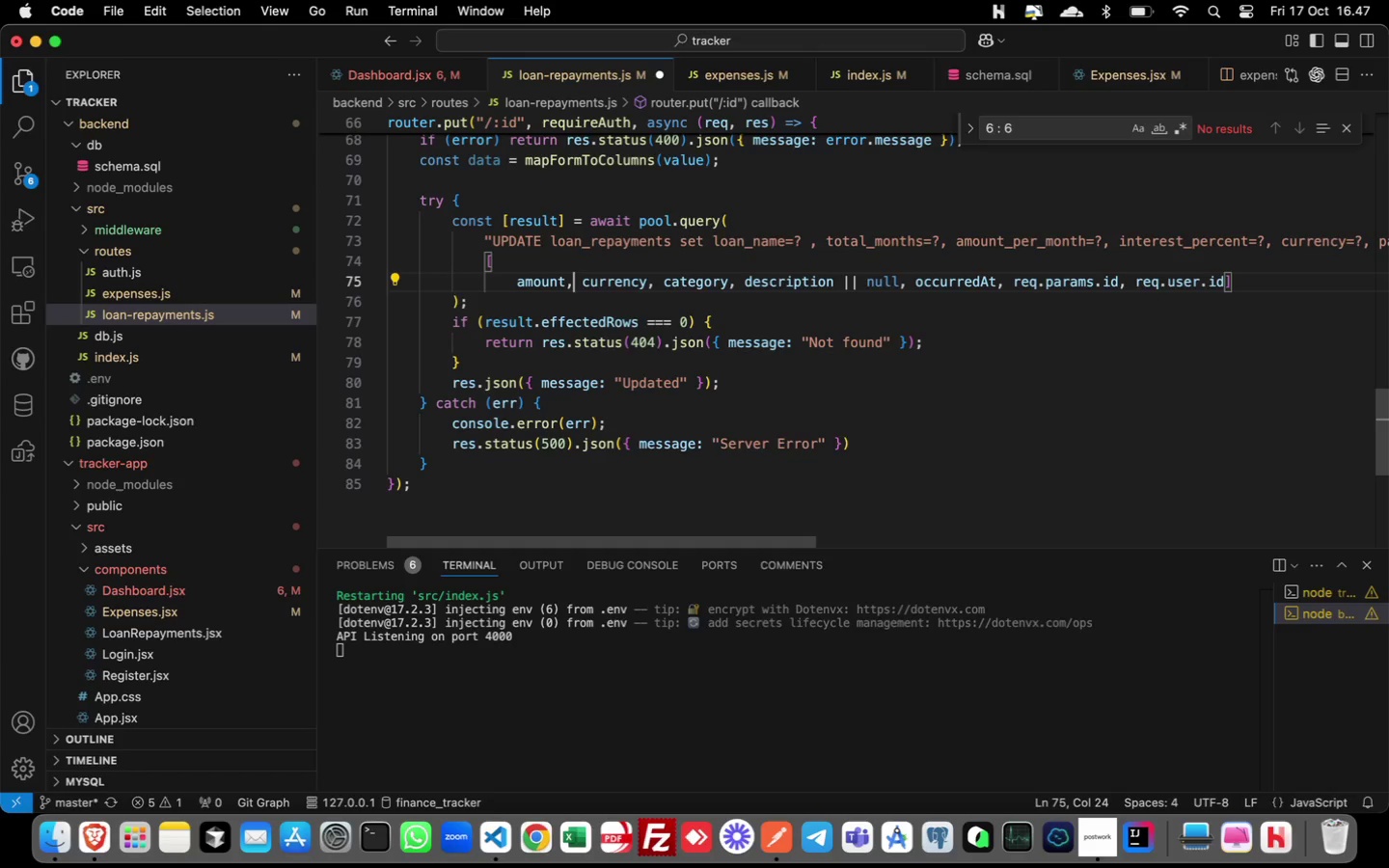 
key(Alt+ArrowRight)
 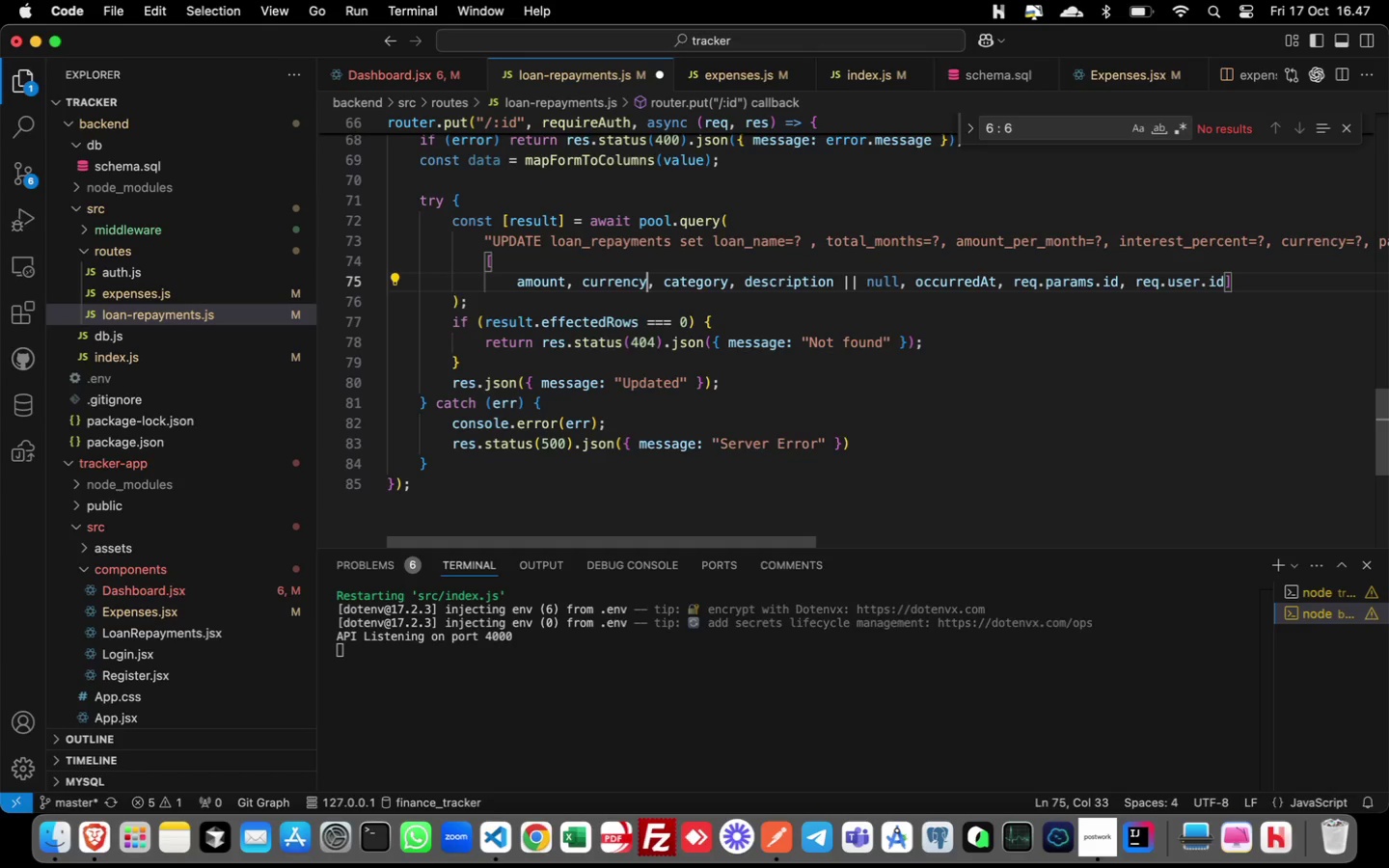 
key(Alt+ArrowRight)
 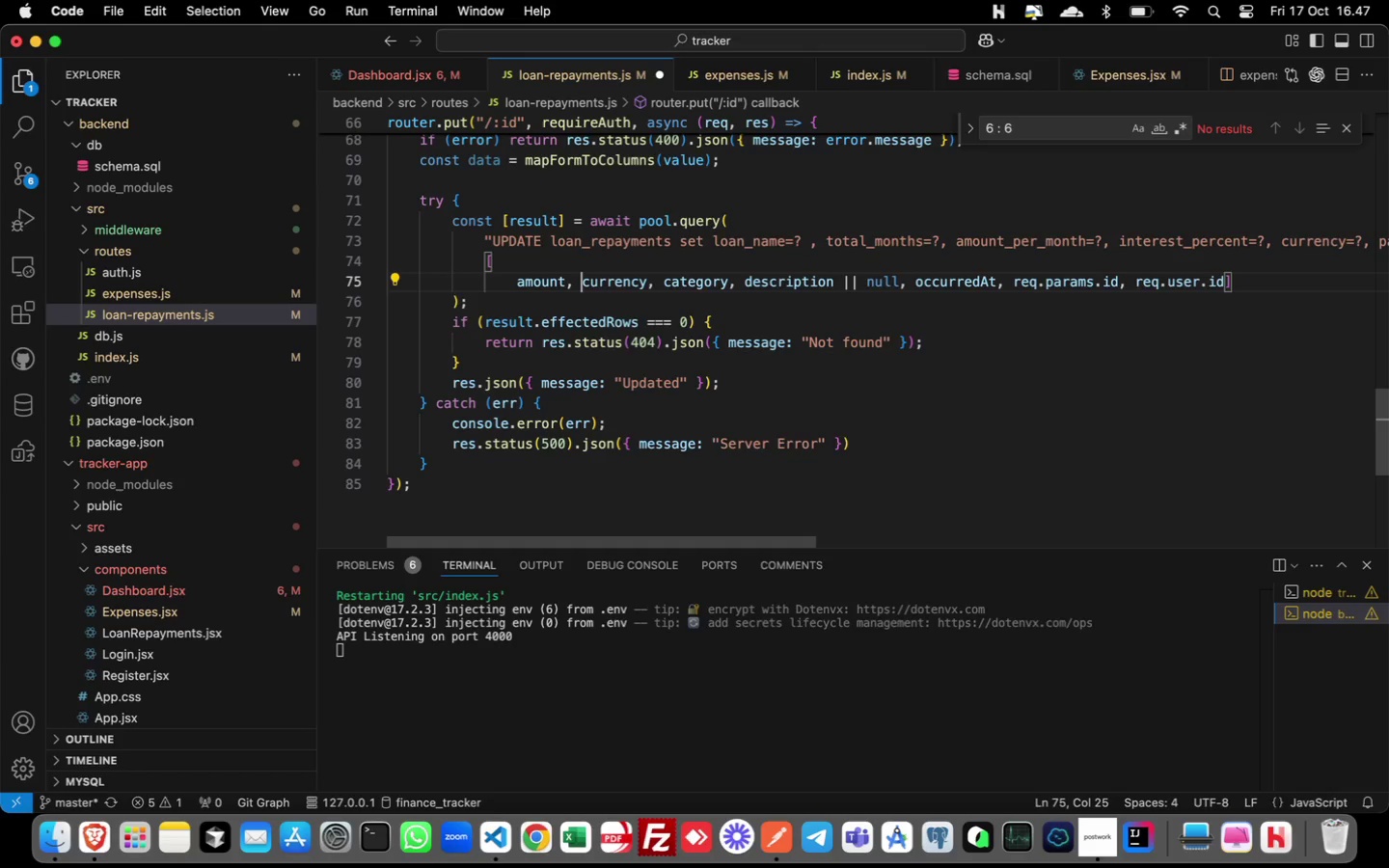 
key(Alt+ArrowLeft)
 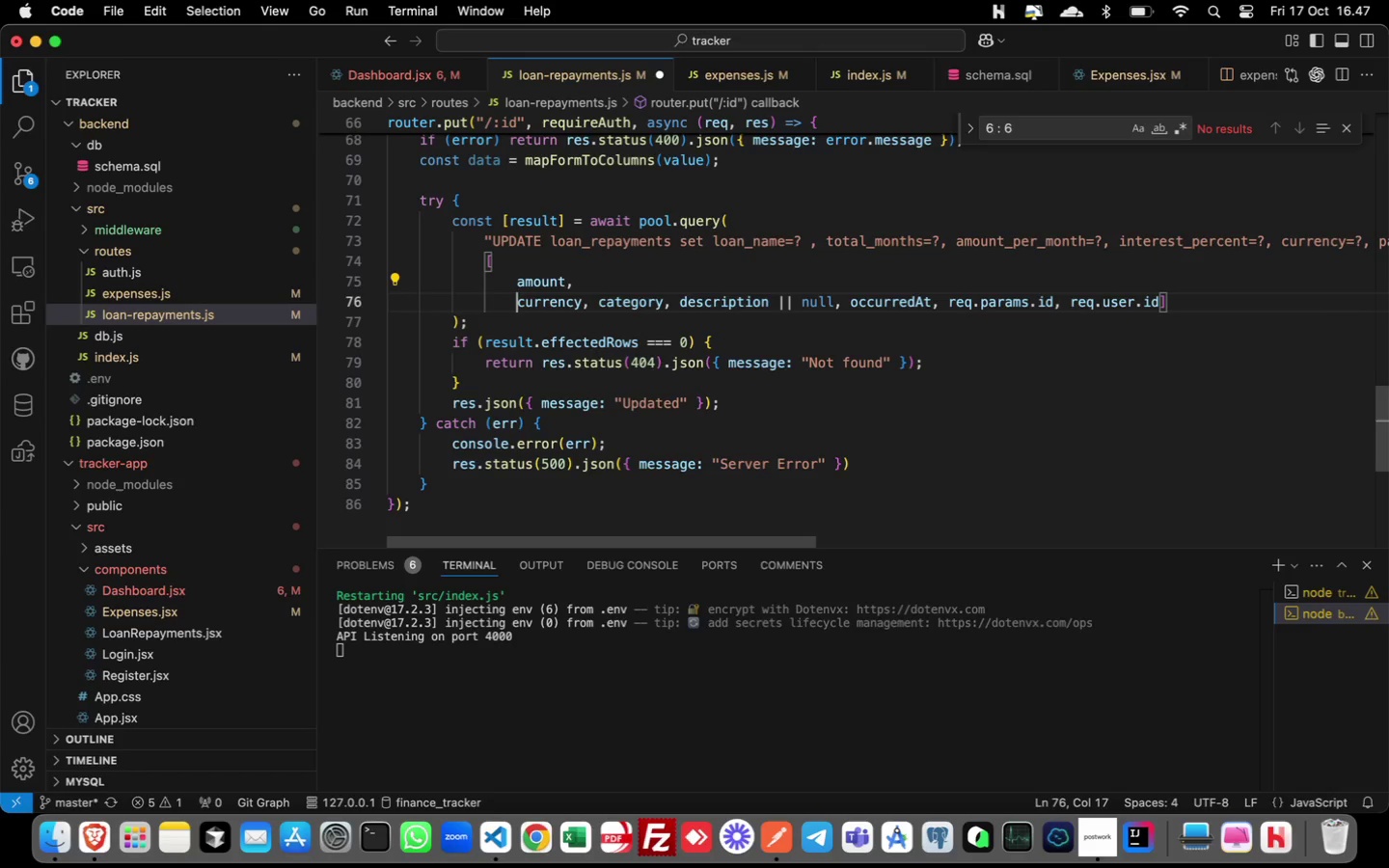 
key(Enter)
 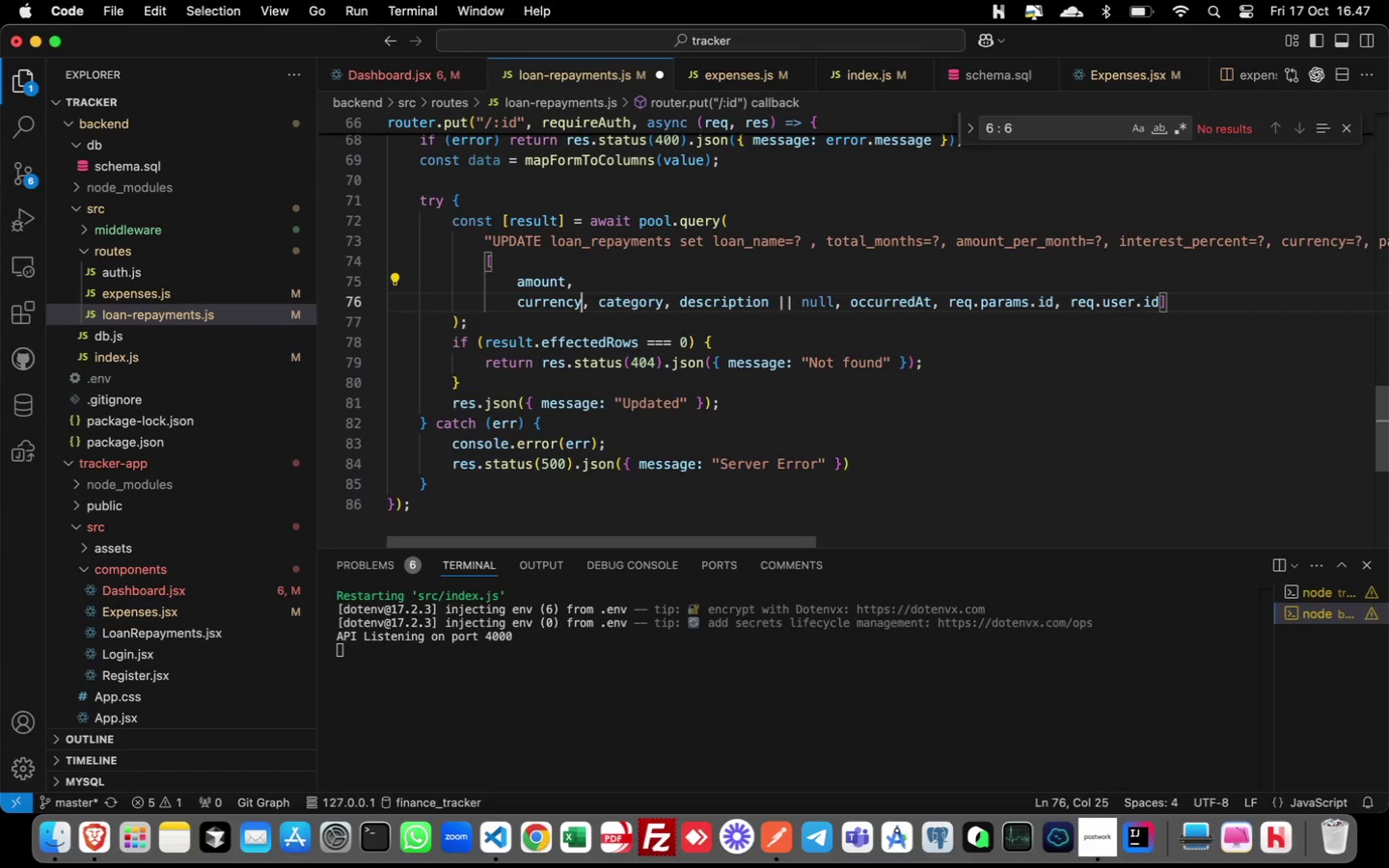 
key(Alt+ArrowRight)
 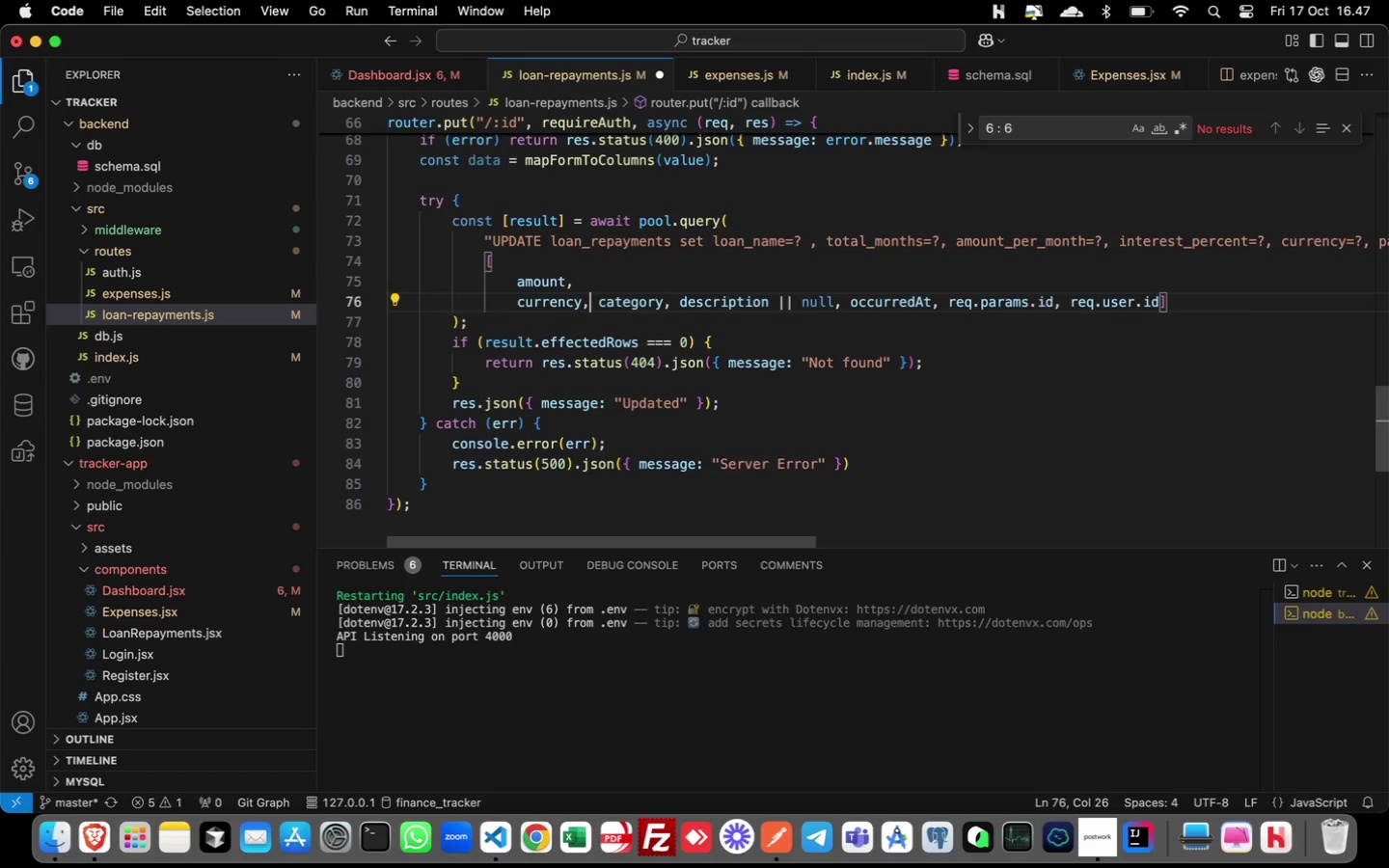 
key(Alt+ArrowRight)
 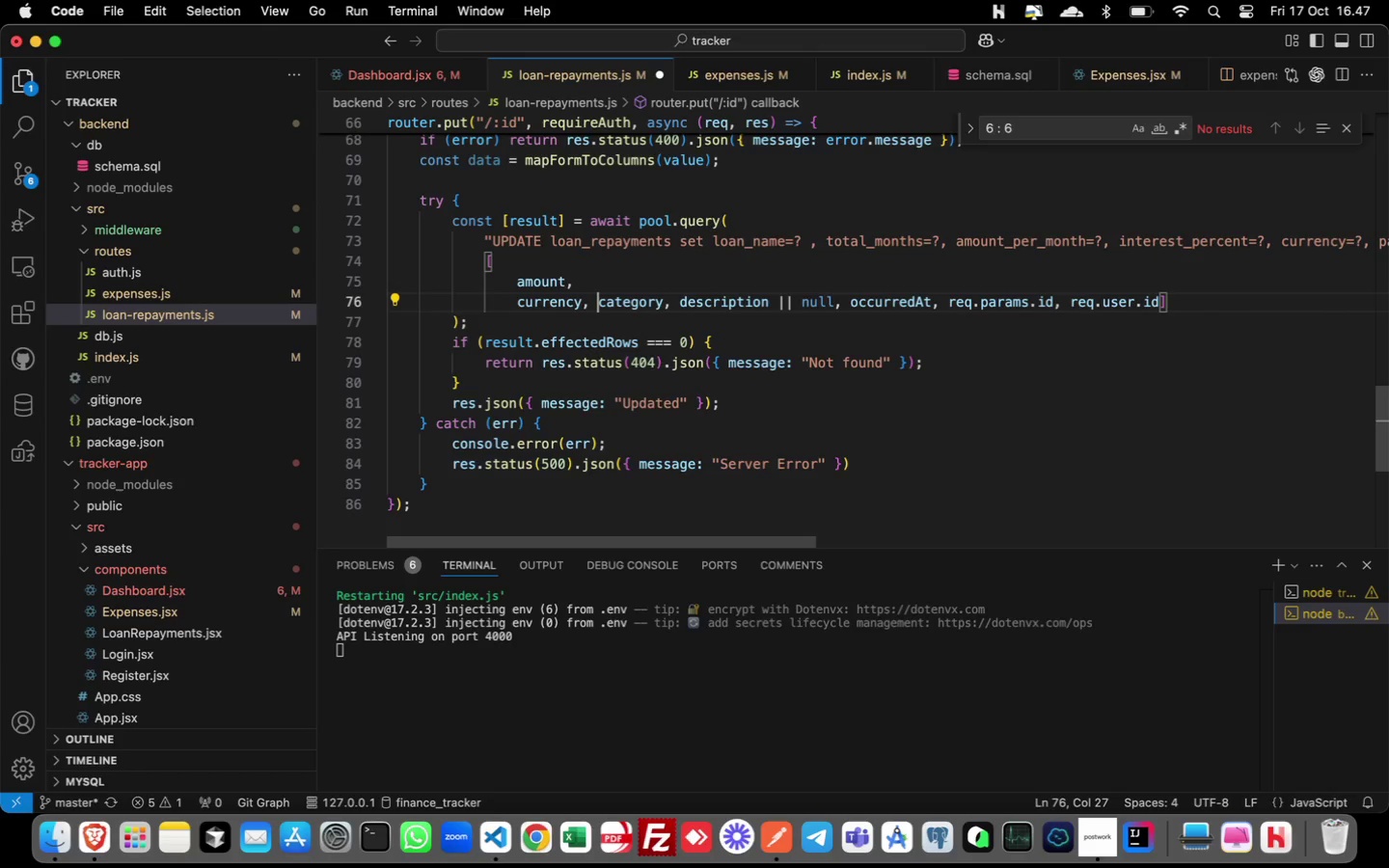 
key(ArrowRight)
 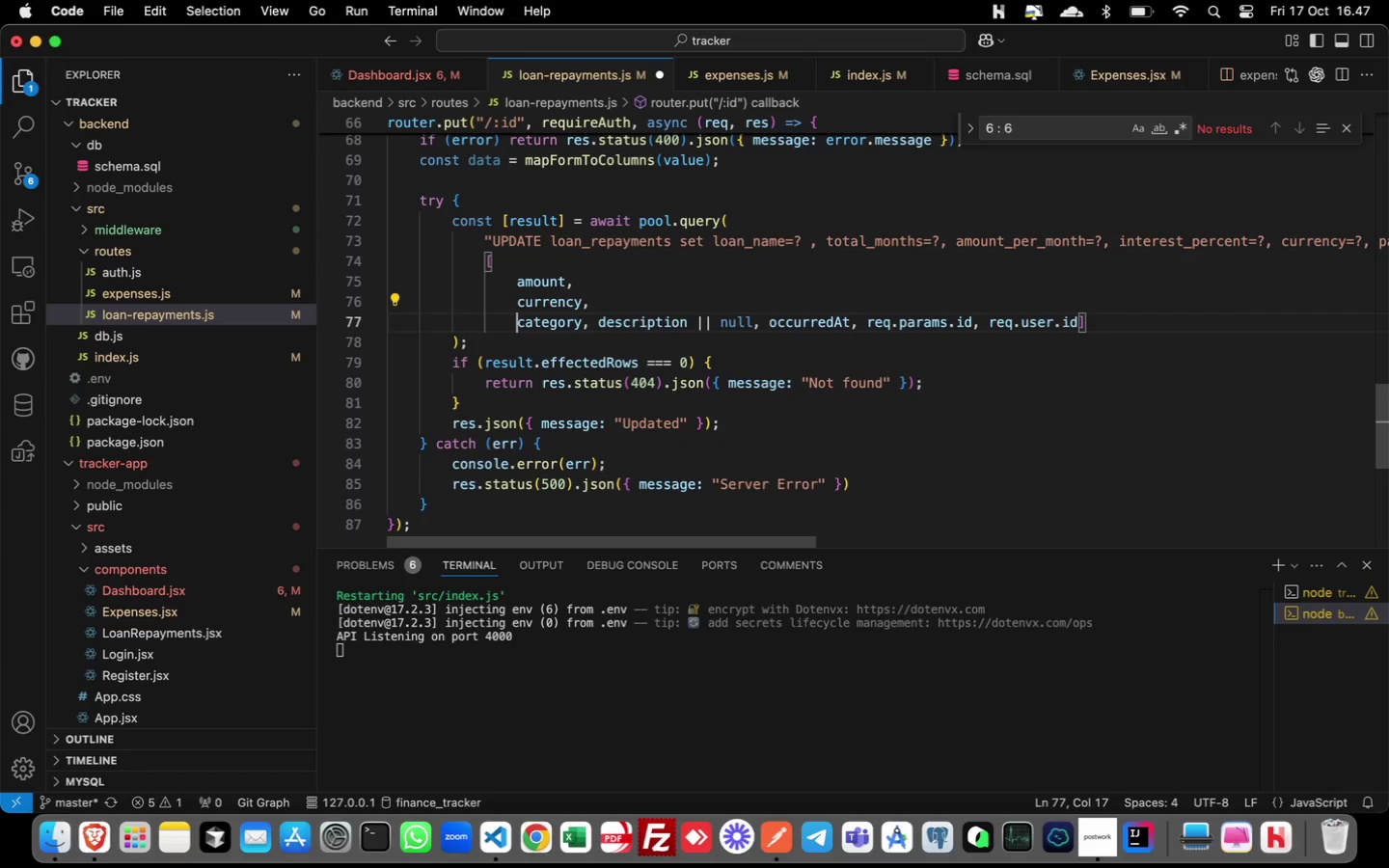 
key(Enter)
 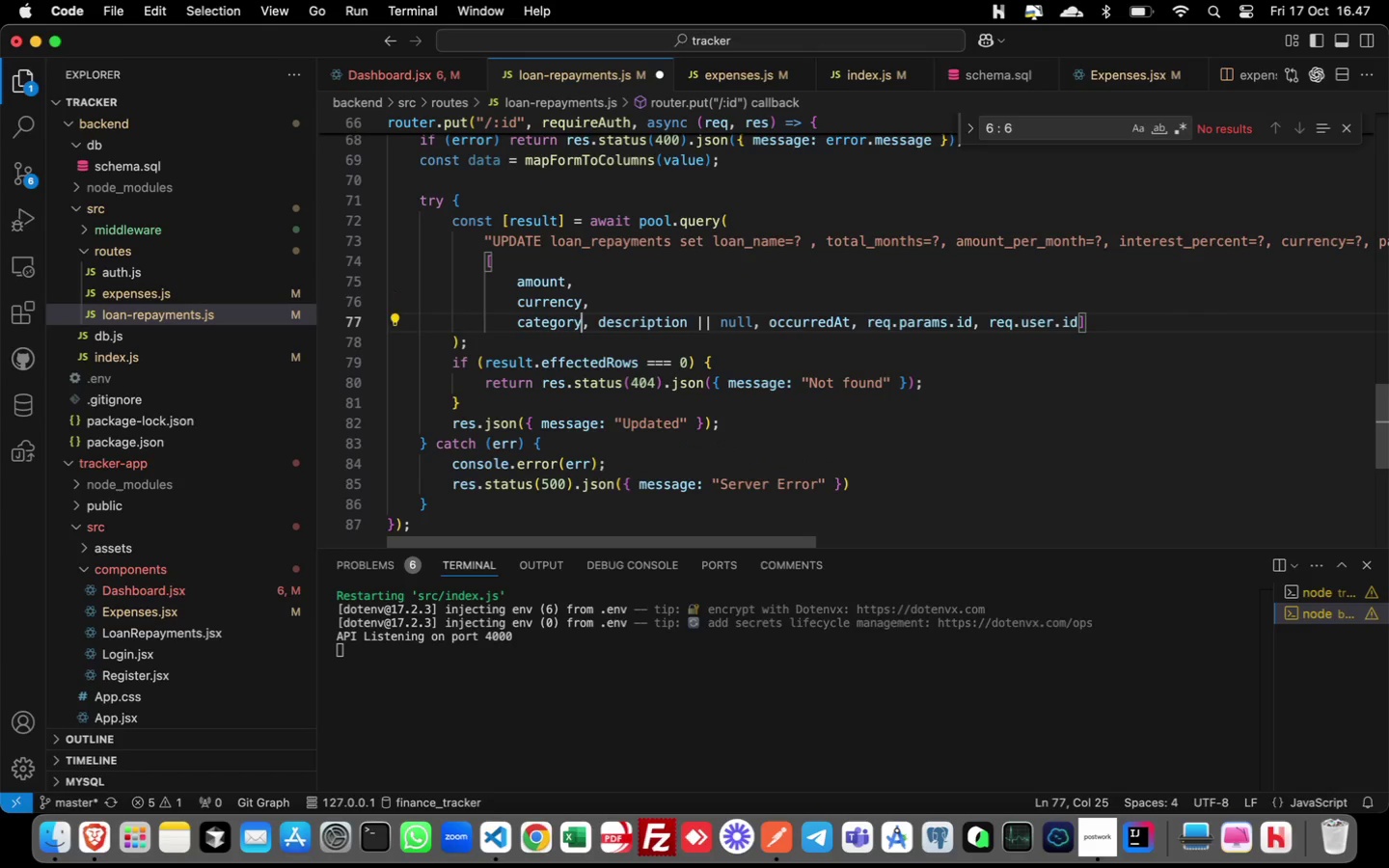 
key(Alt+ArrowRight)
 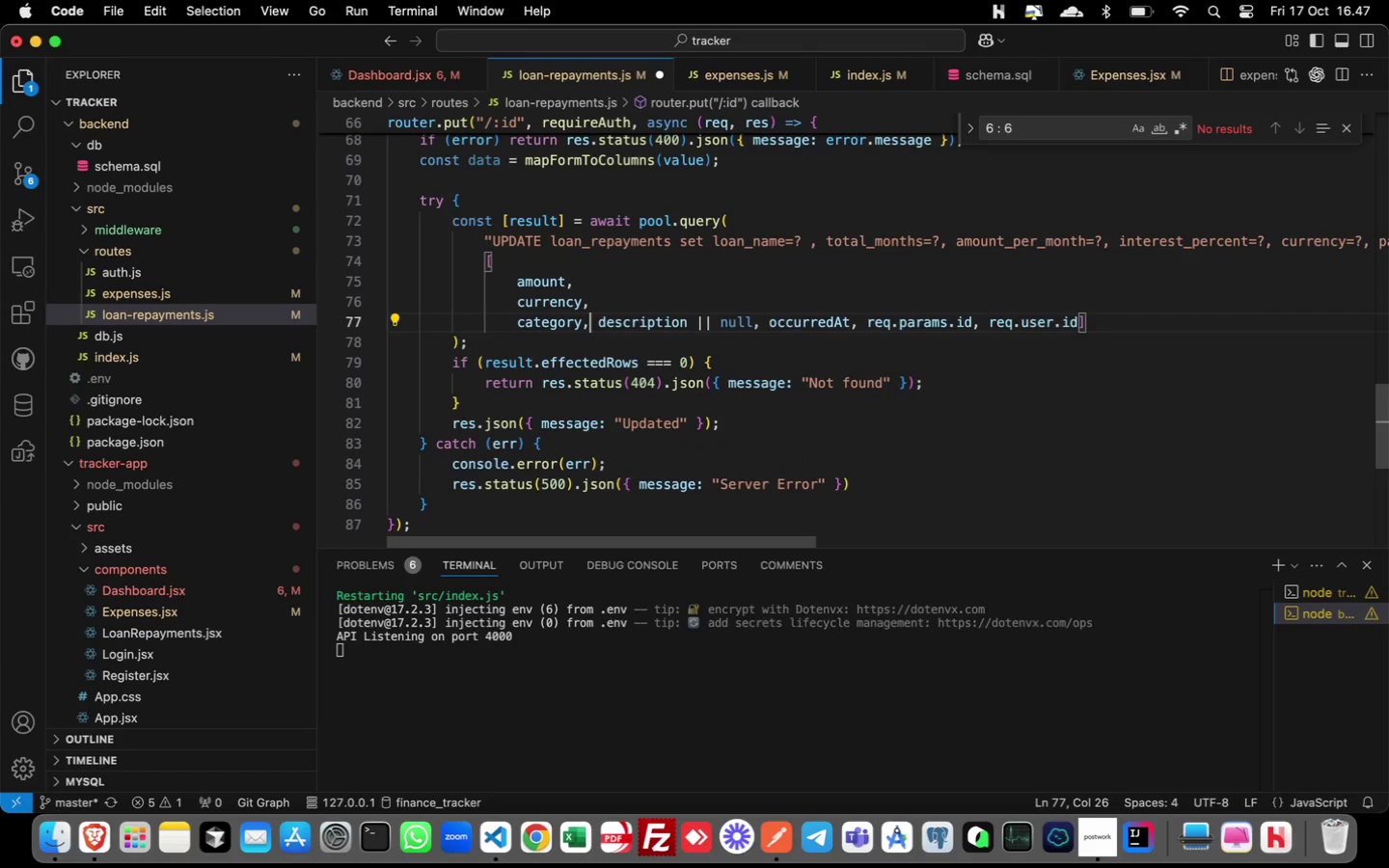 
key(Alt+ArrowRight)
 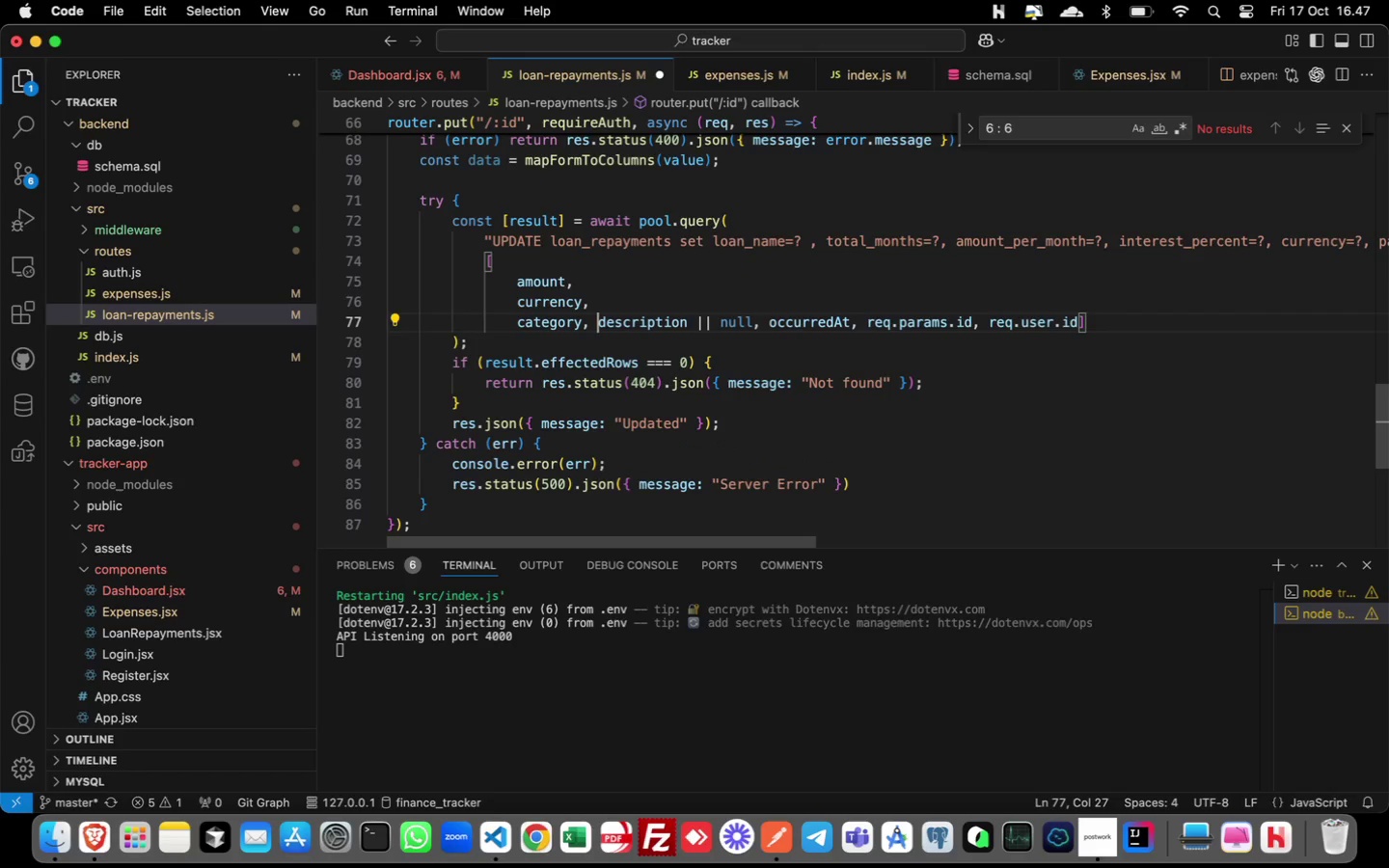 
key(ArrowRight)
 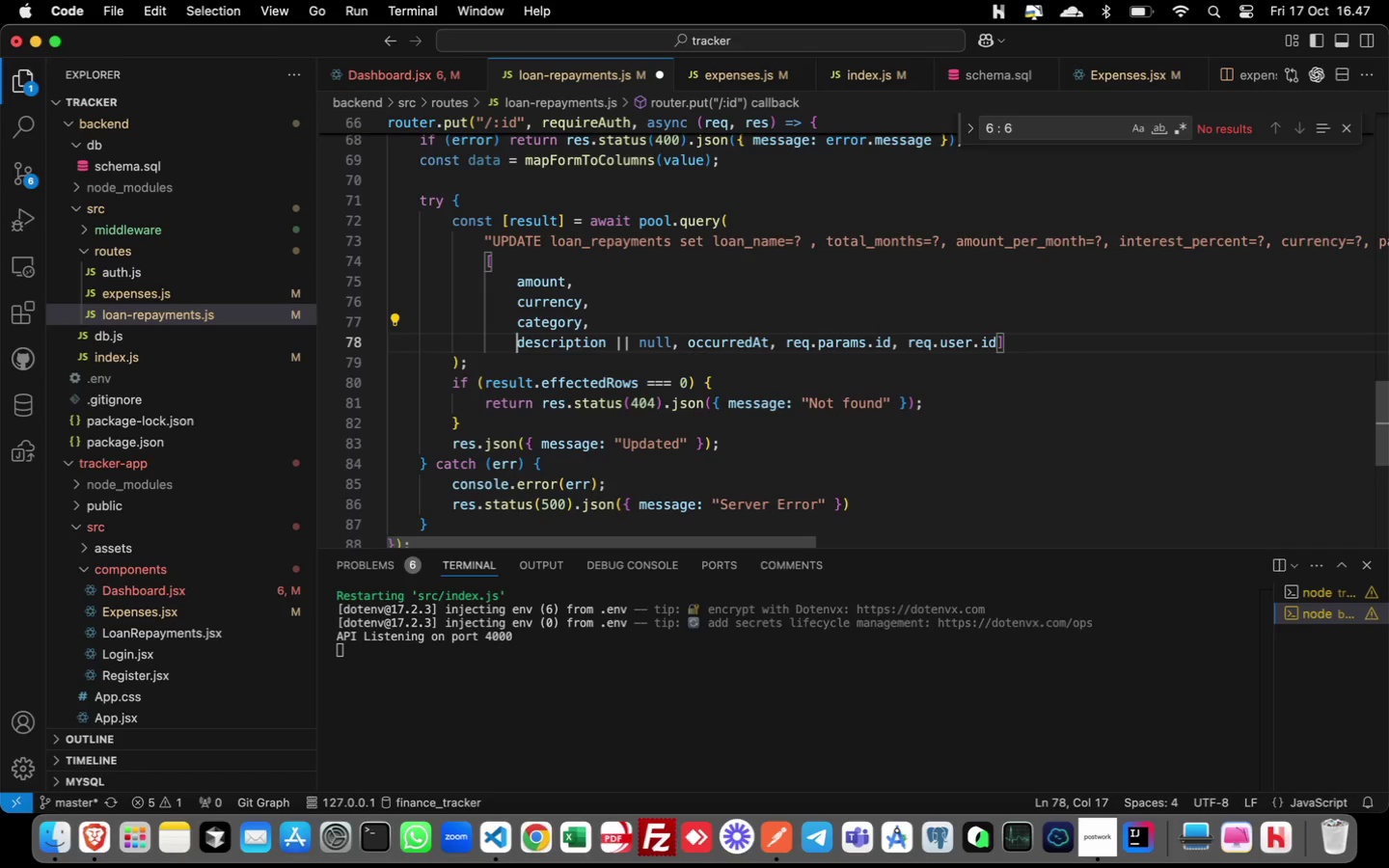 
key(Enter)
 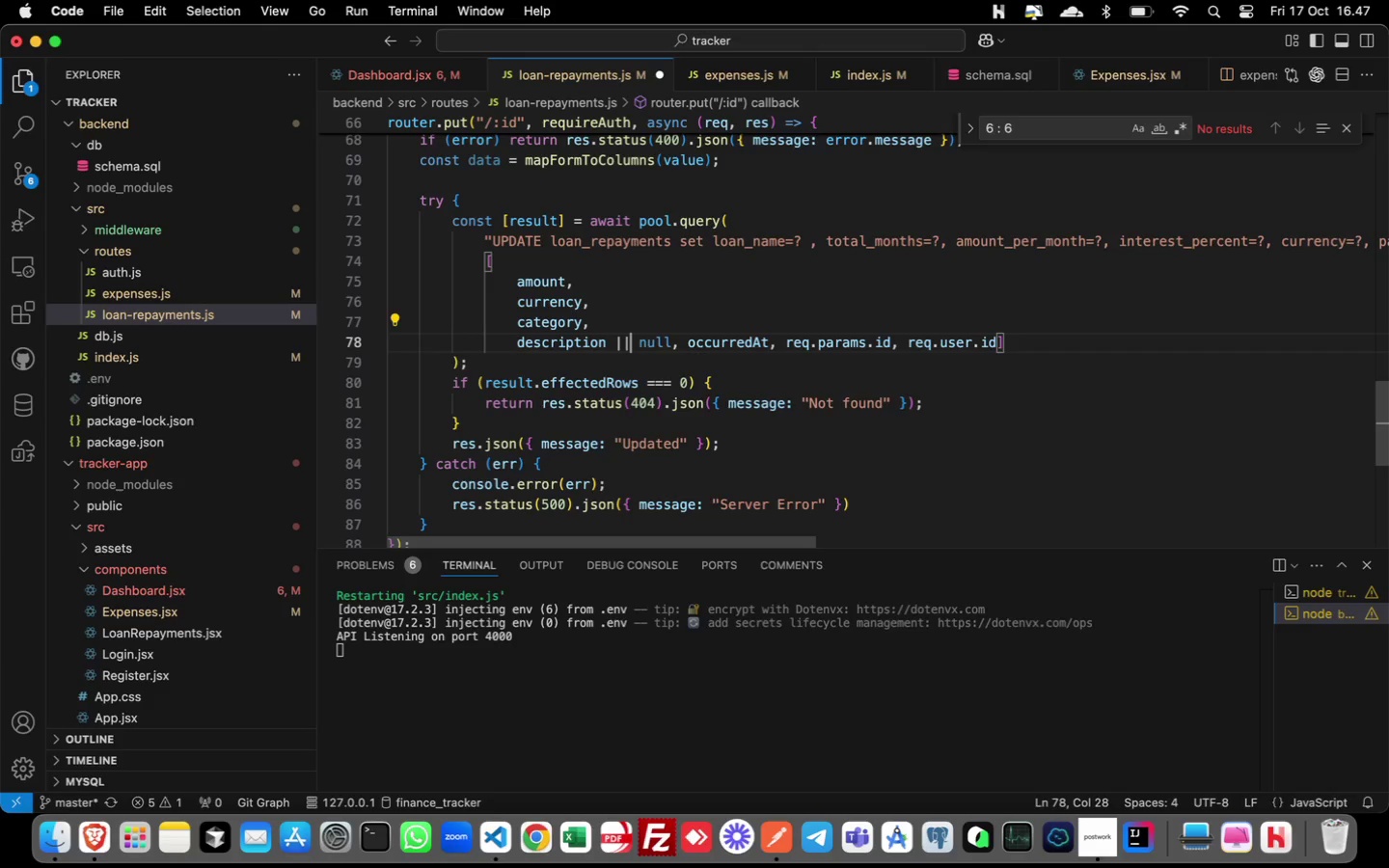 
key(Alt+ArrowRight)
 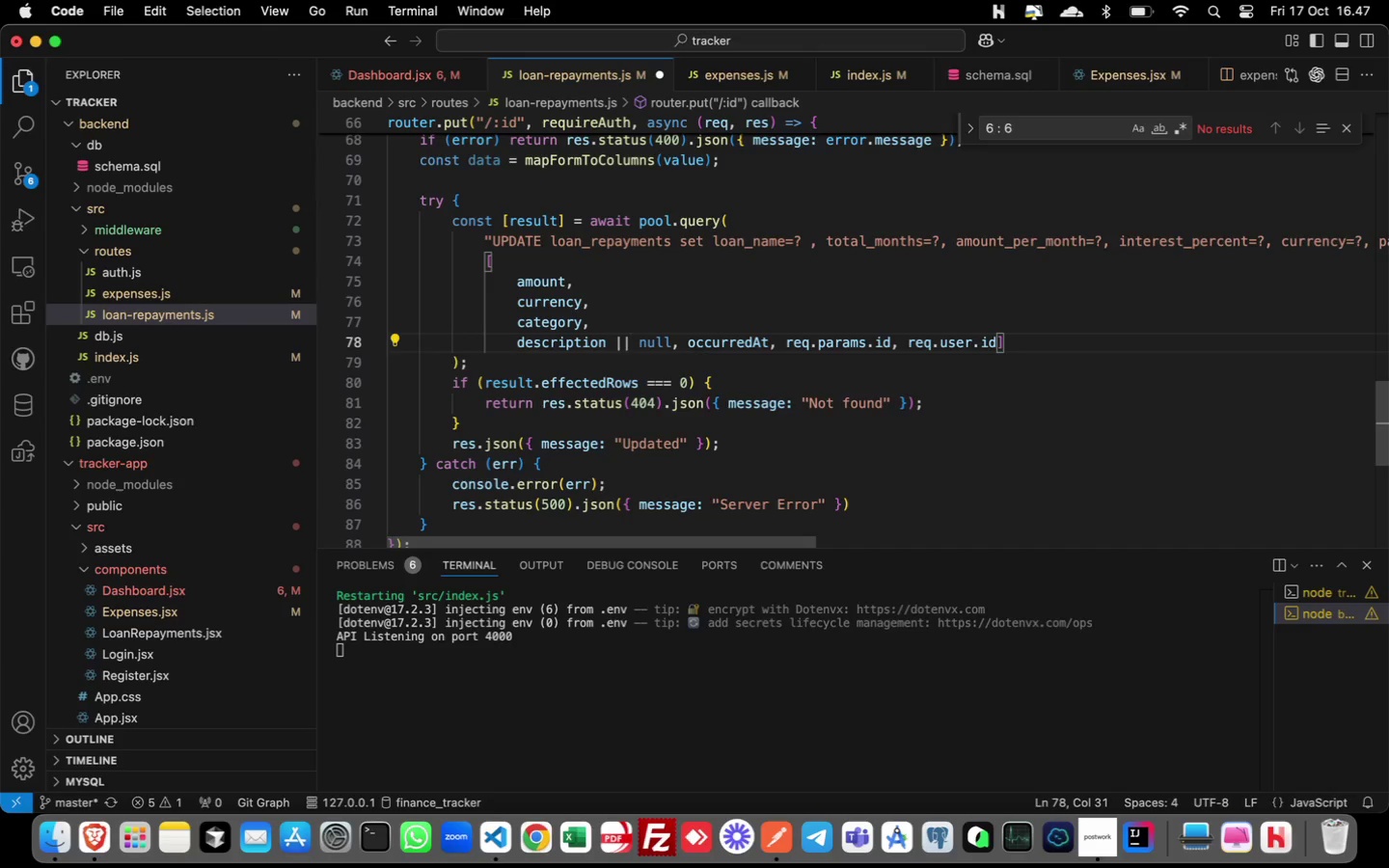 
key(Alt+ArrowRight)
 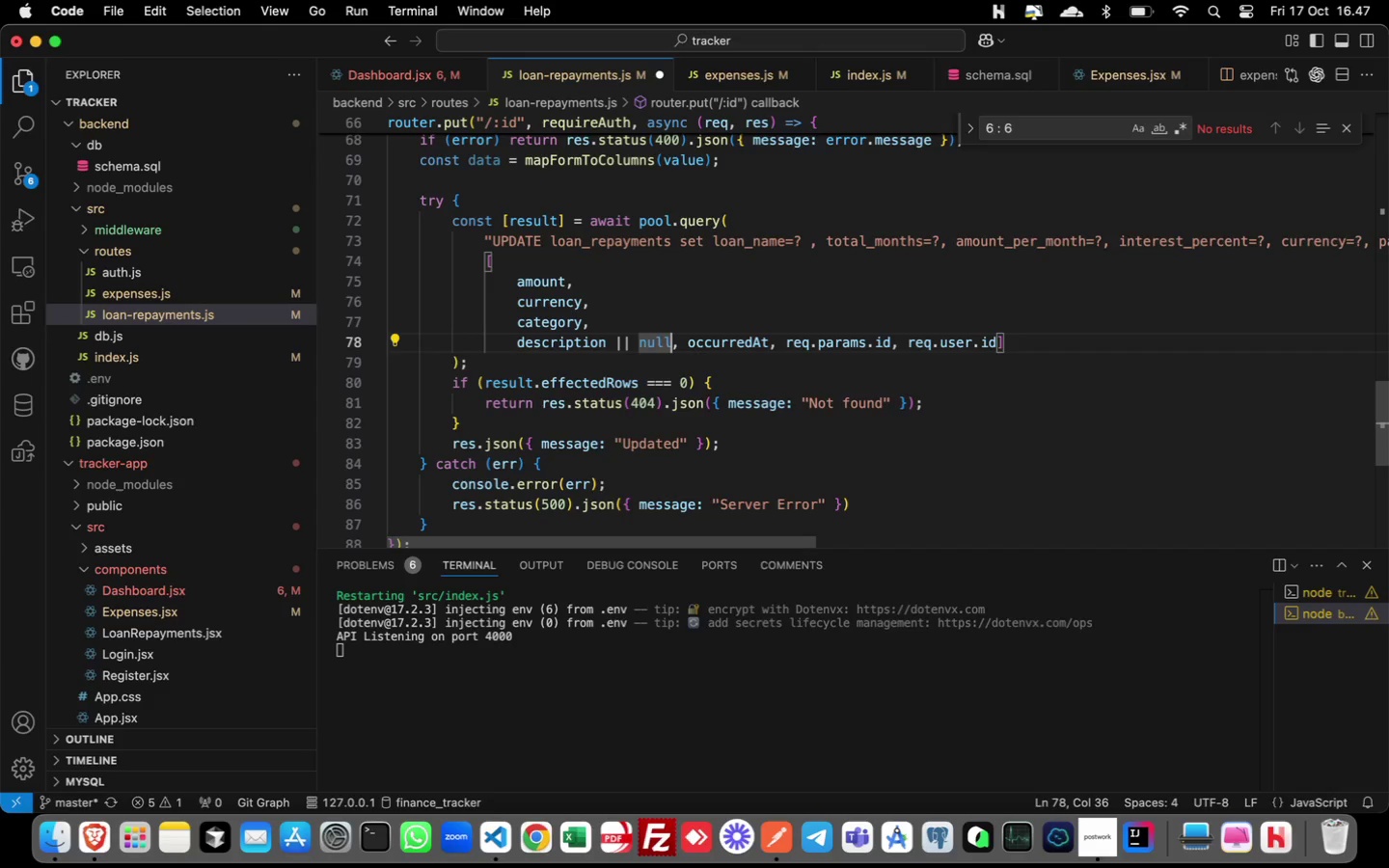 
key(Alt+ArrowRight)
 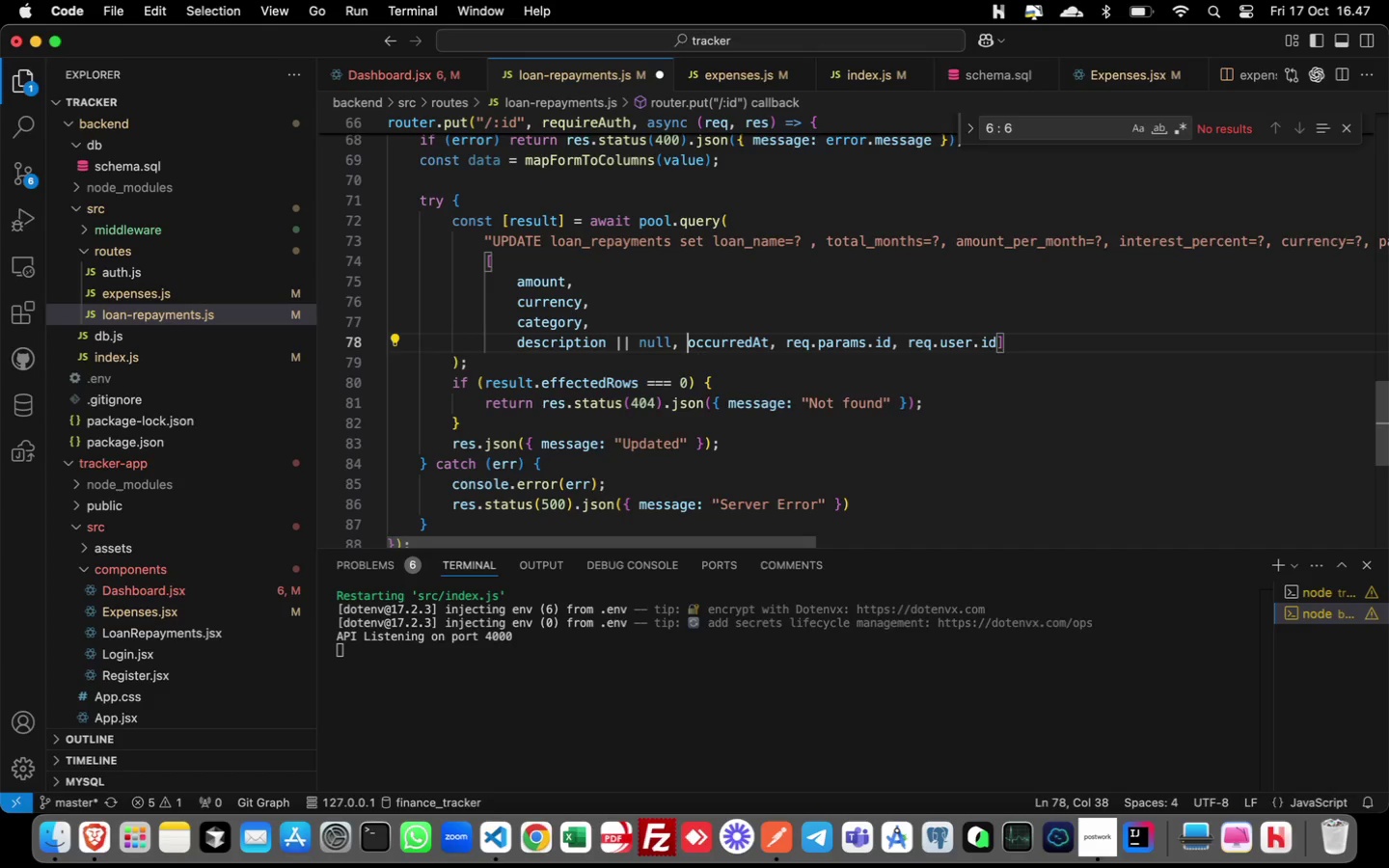 
key(ArrowRight)
 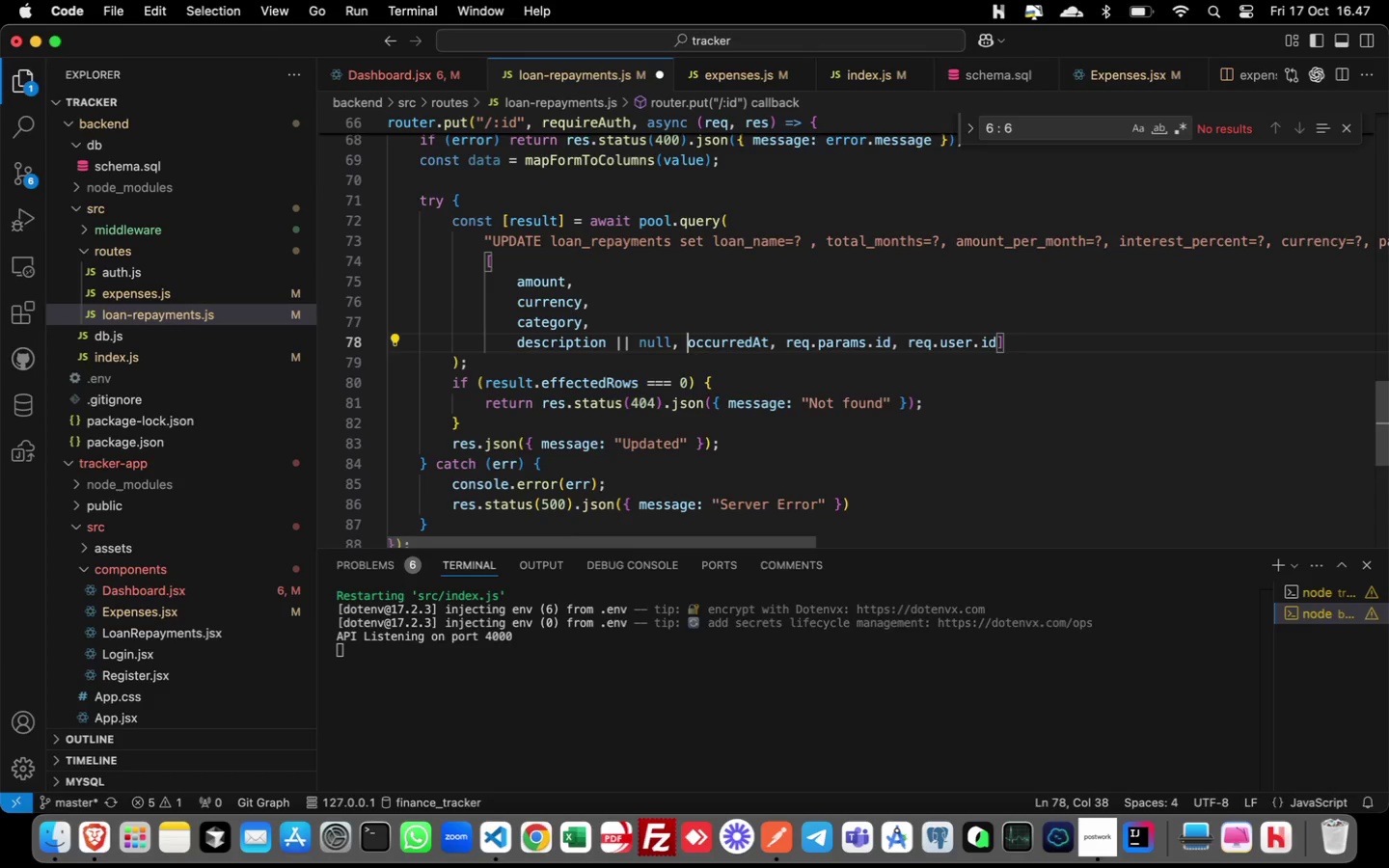 
key(ArrowRight)
 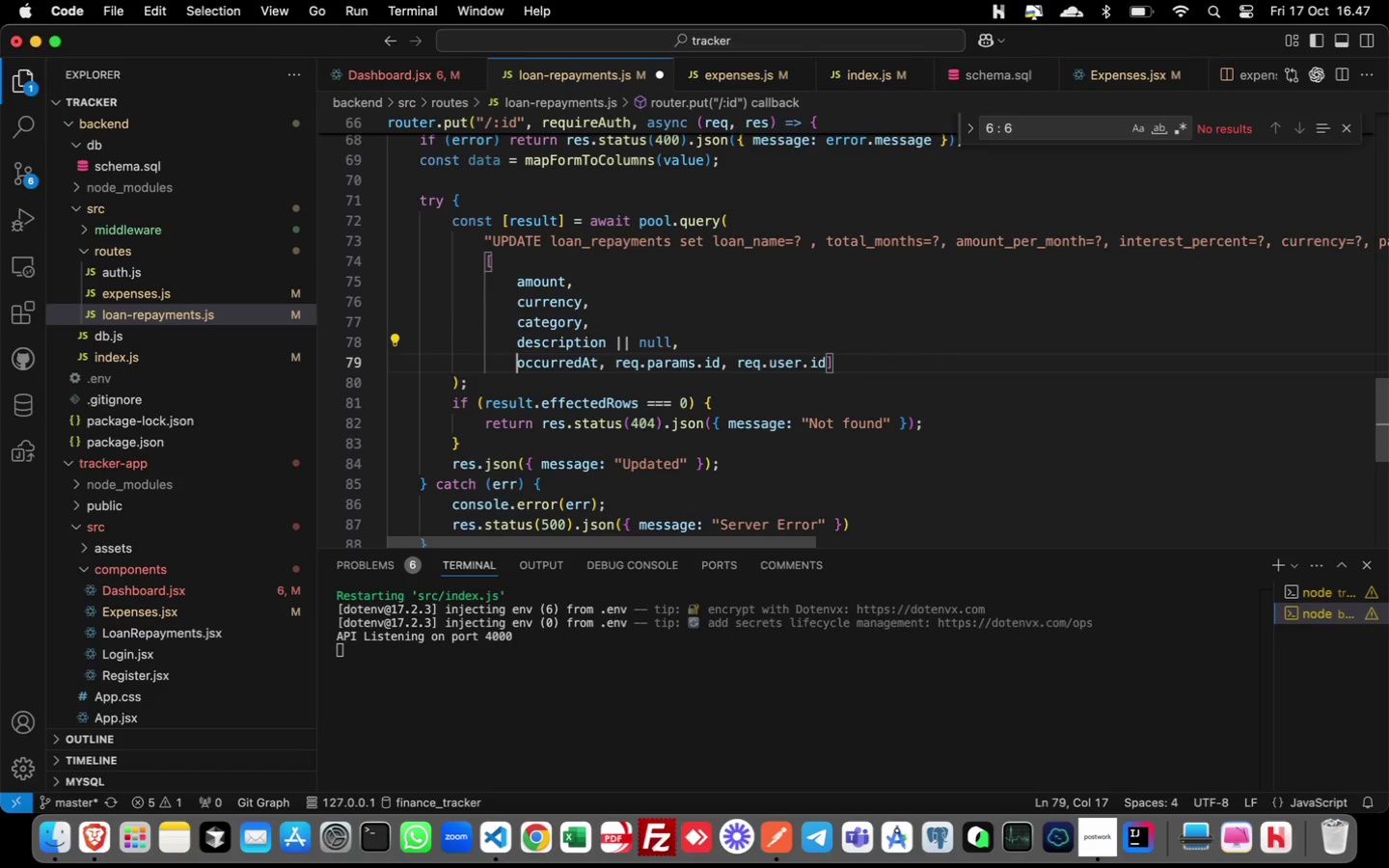 
key(Enter)
 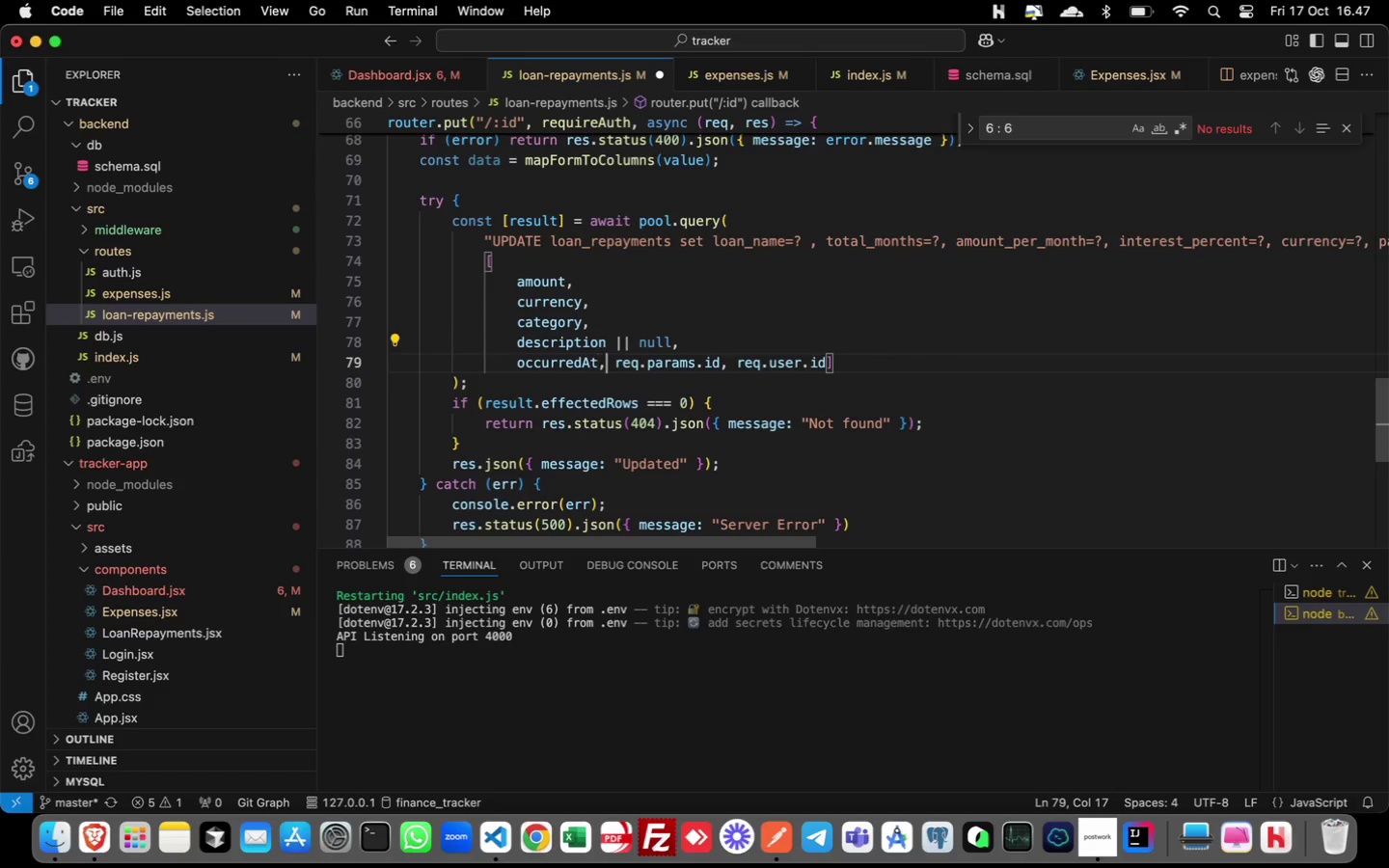 
key(Alt+ArrowRight)
 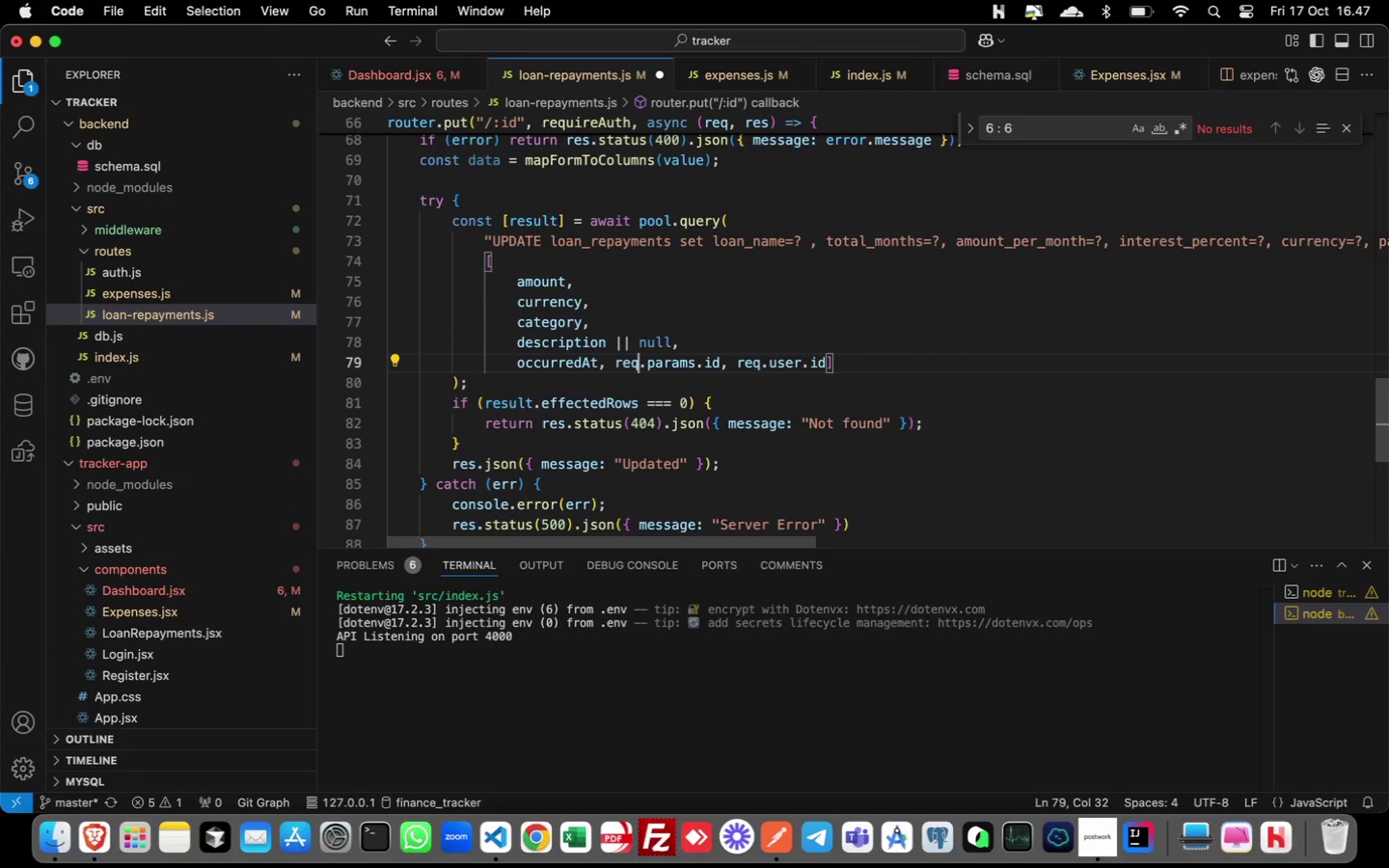 
key(Alt+ArrowRight)
 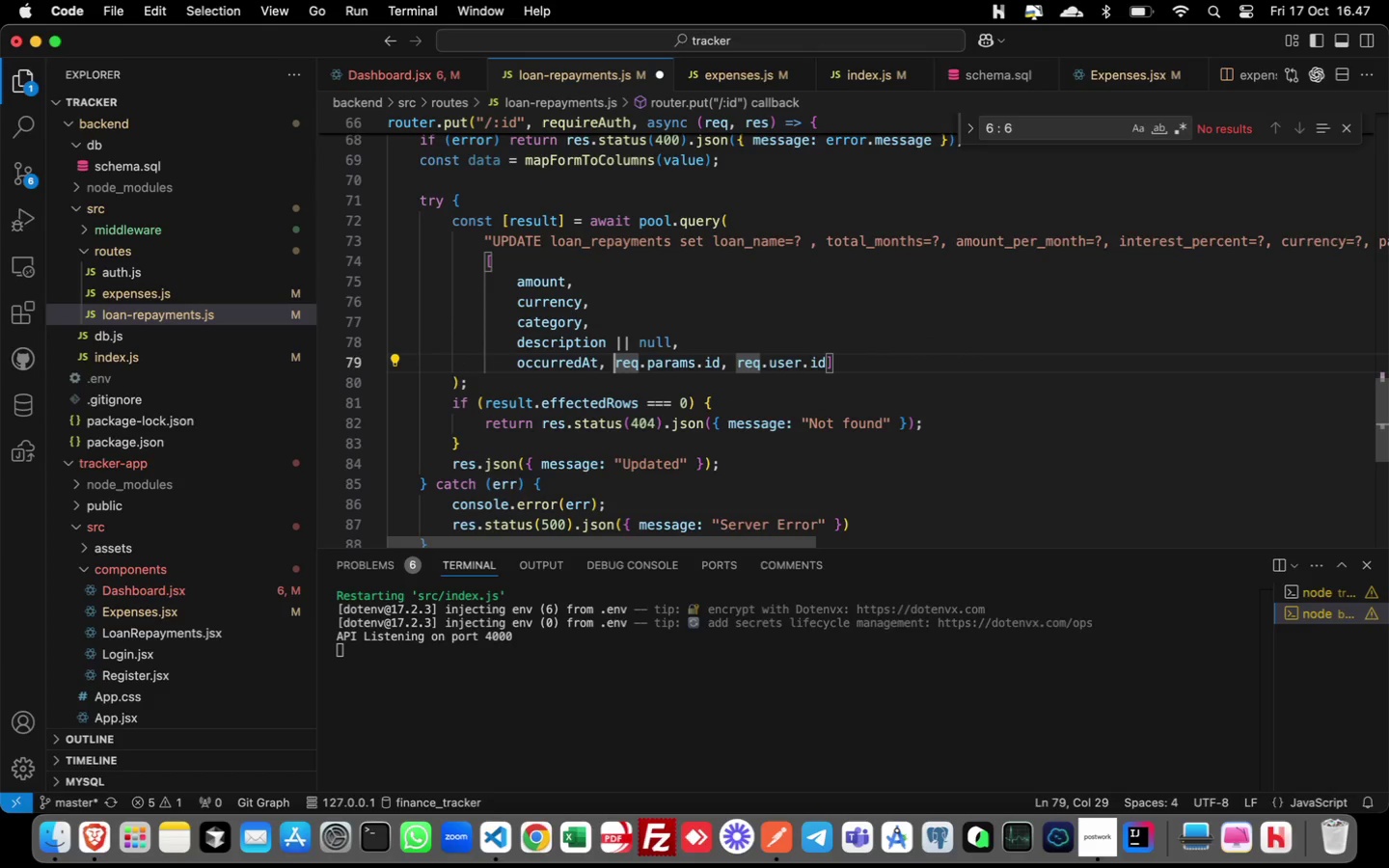 
key(Alt+ArrowRight)
 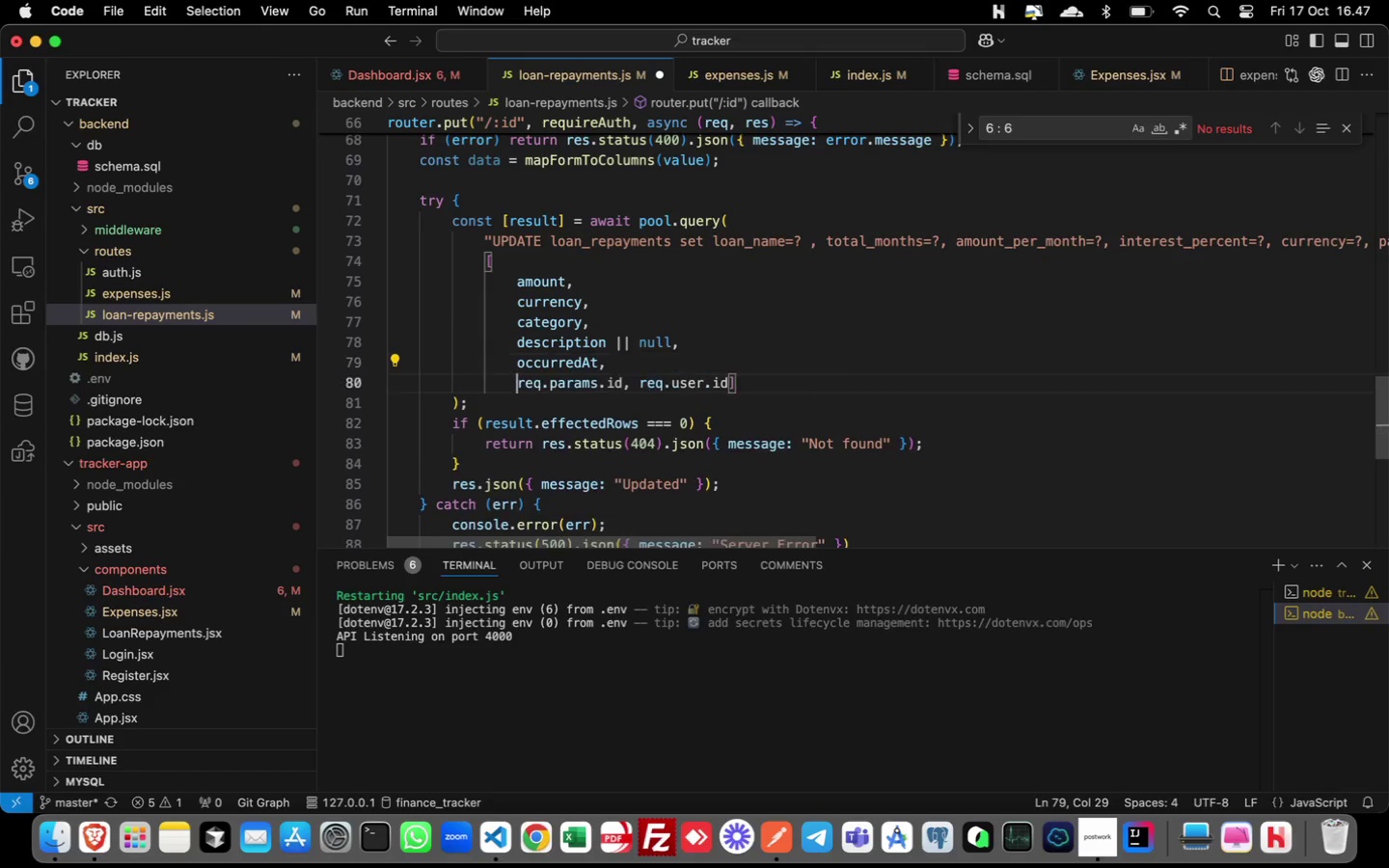 
key(Alt+ArrowLeft)
 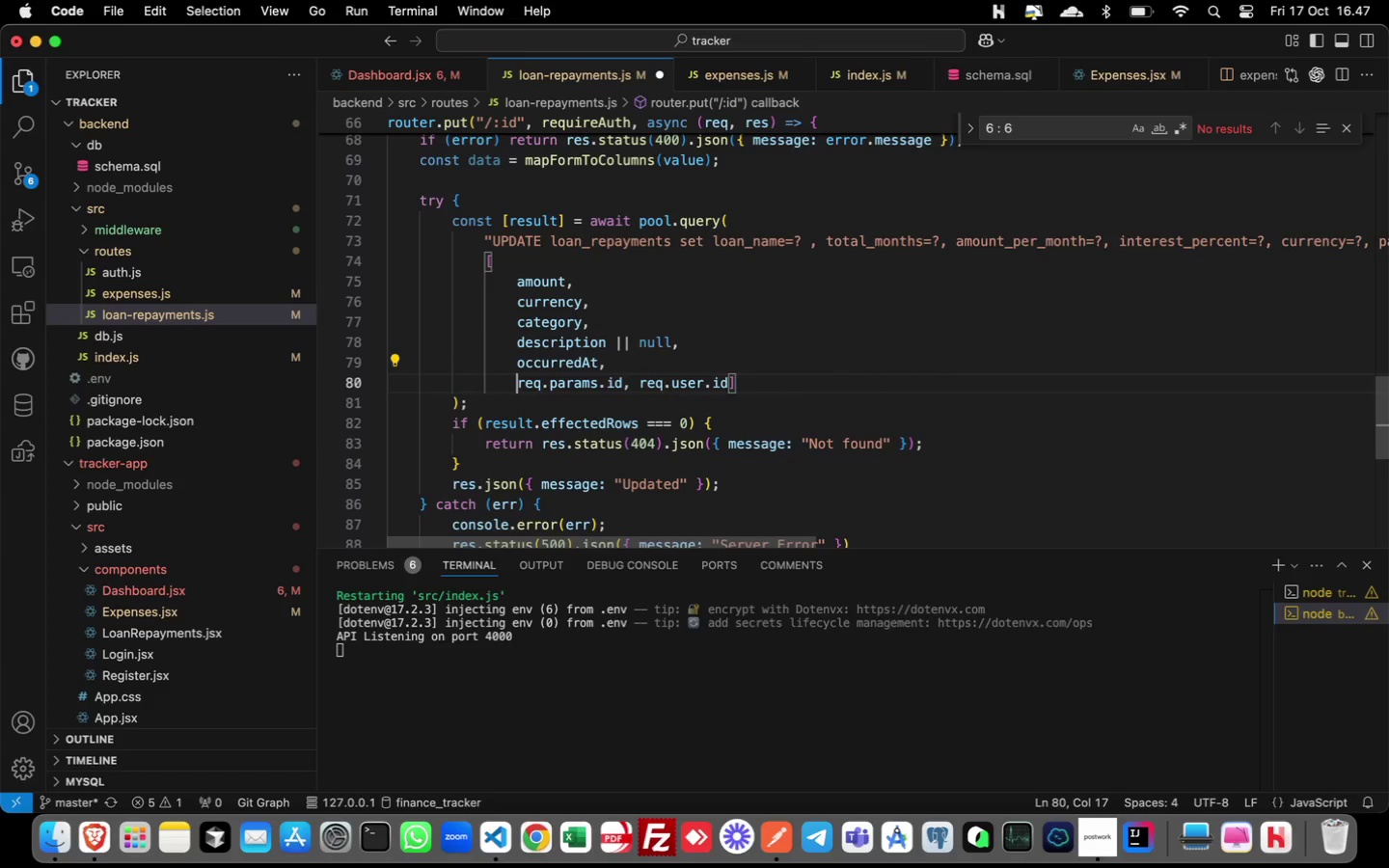 
key(Enter)
 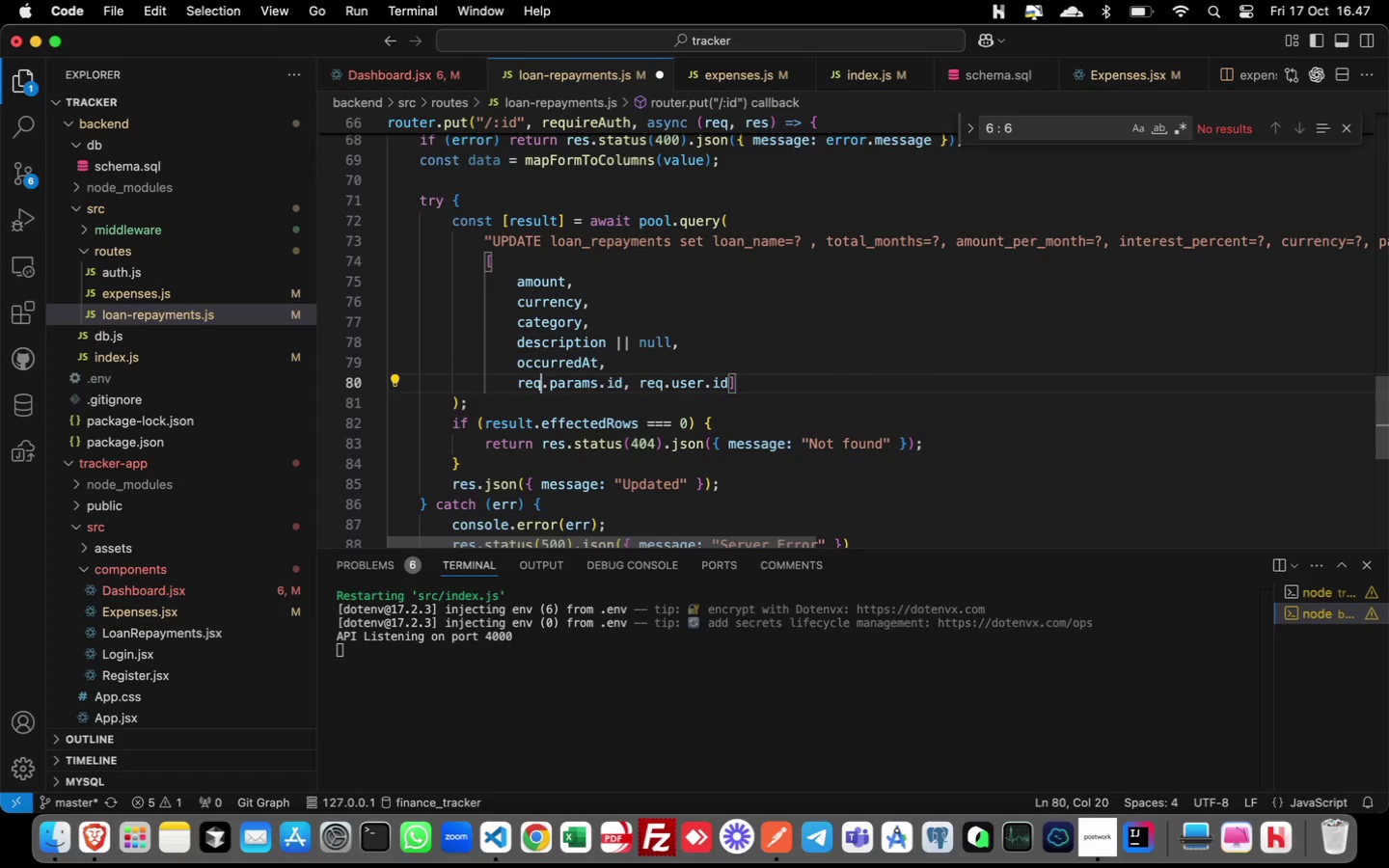 
key(Alt+ArrowRight)
 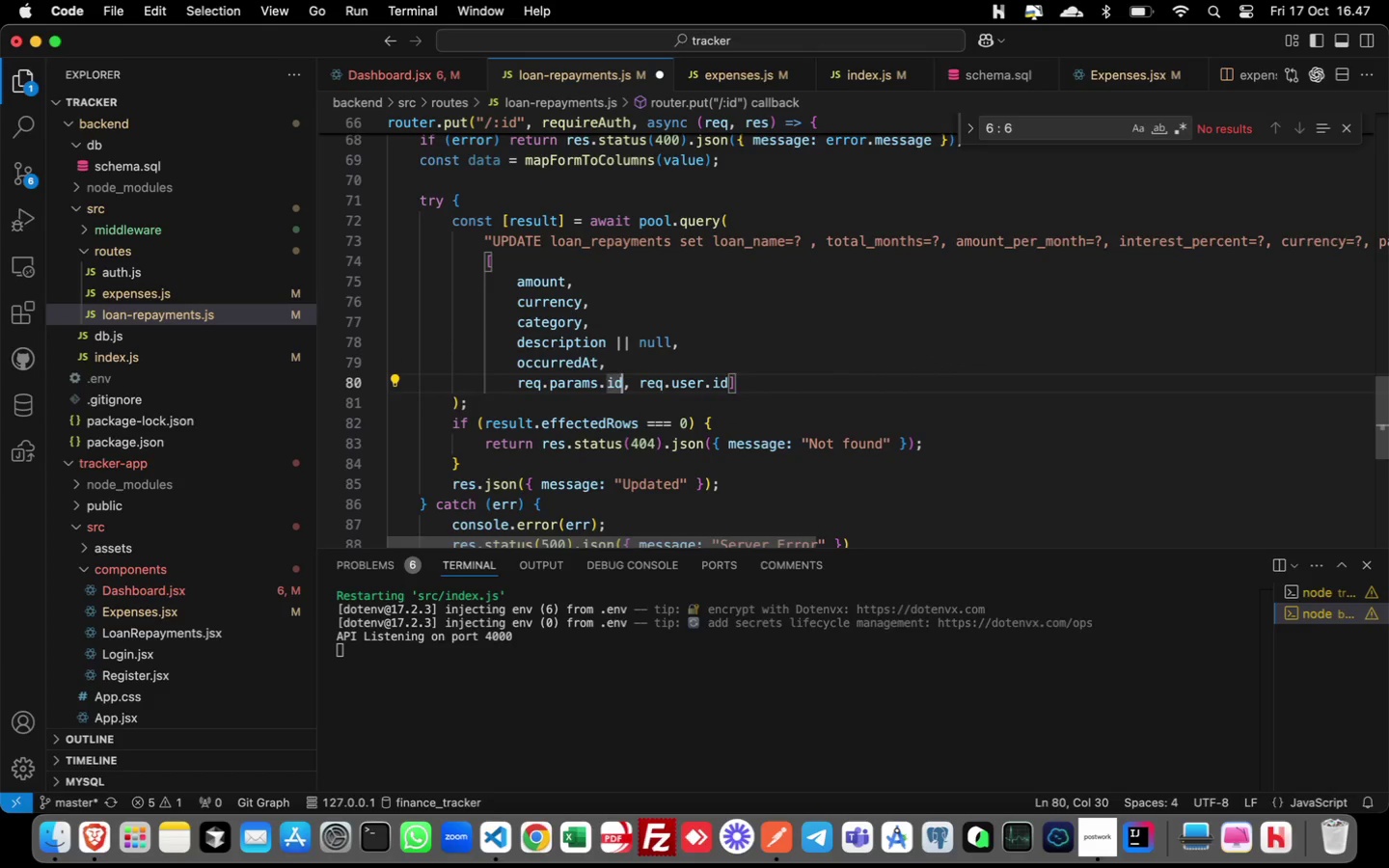 
key(Alt+ArrowRight)
 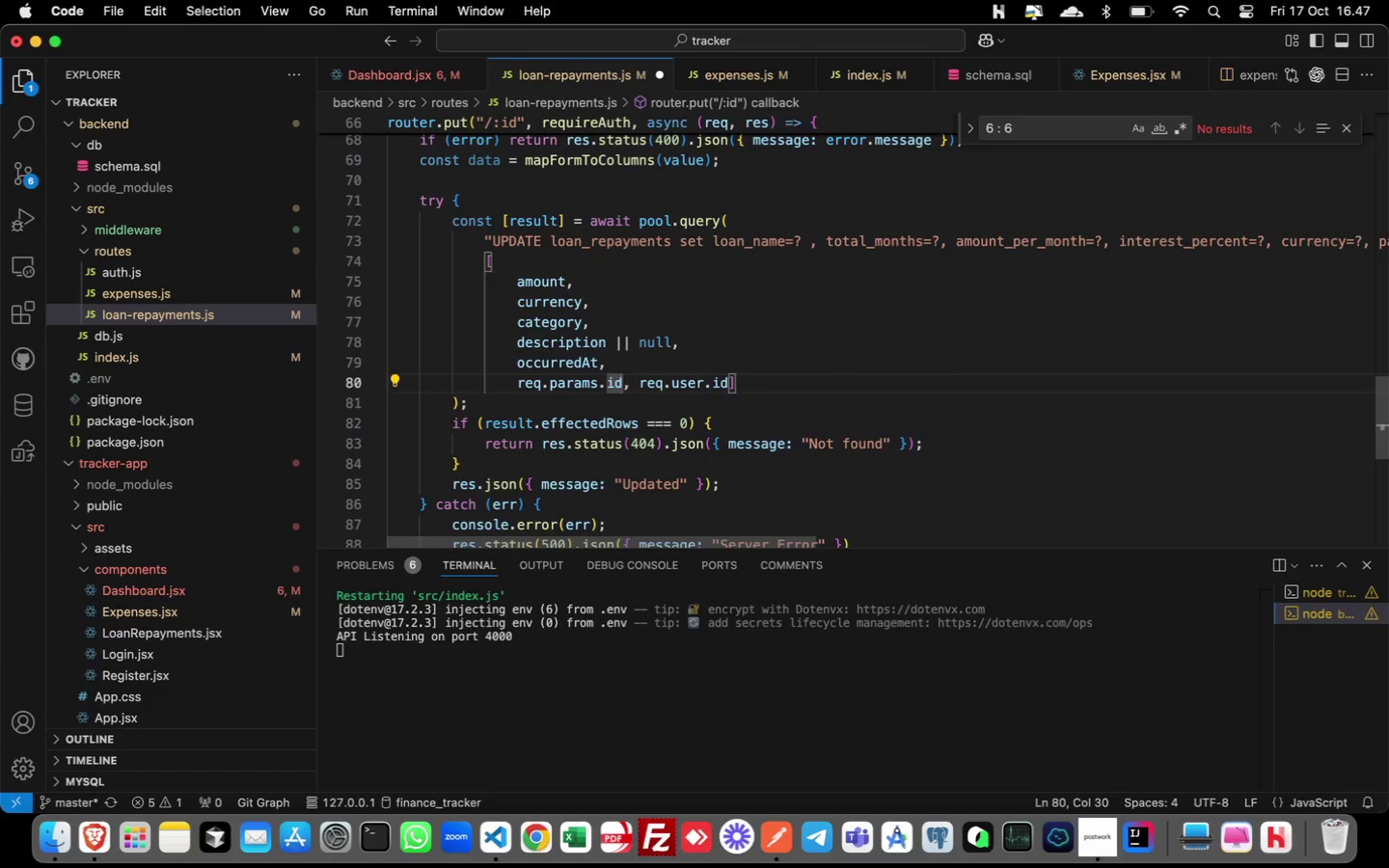 
key(Alt+ArrowRight)
 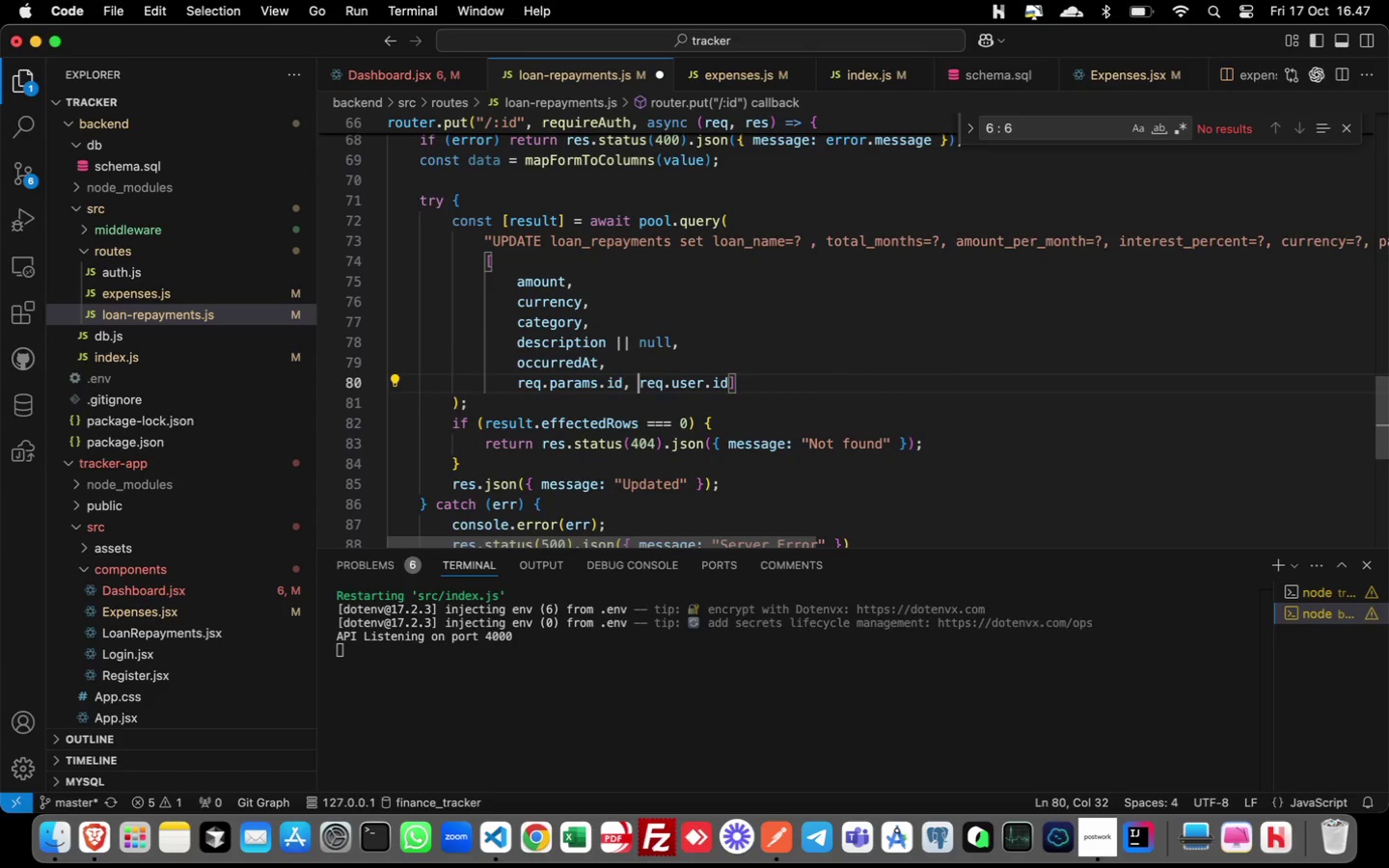 
key(ArrowRight)
 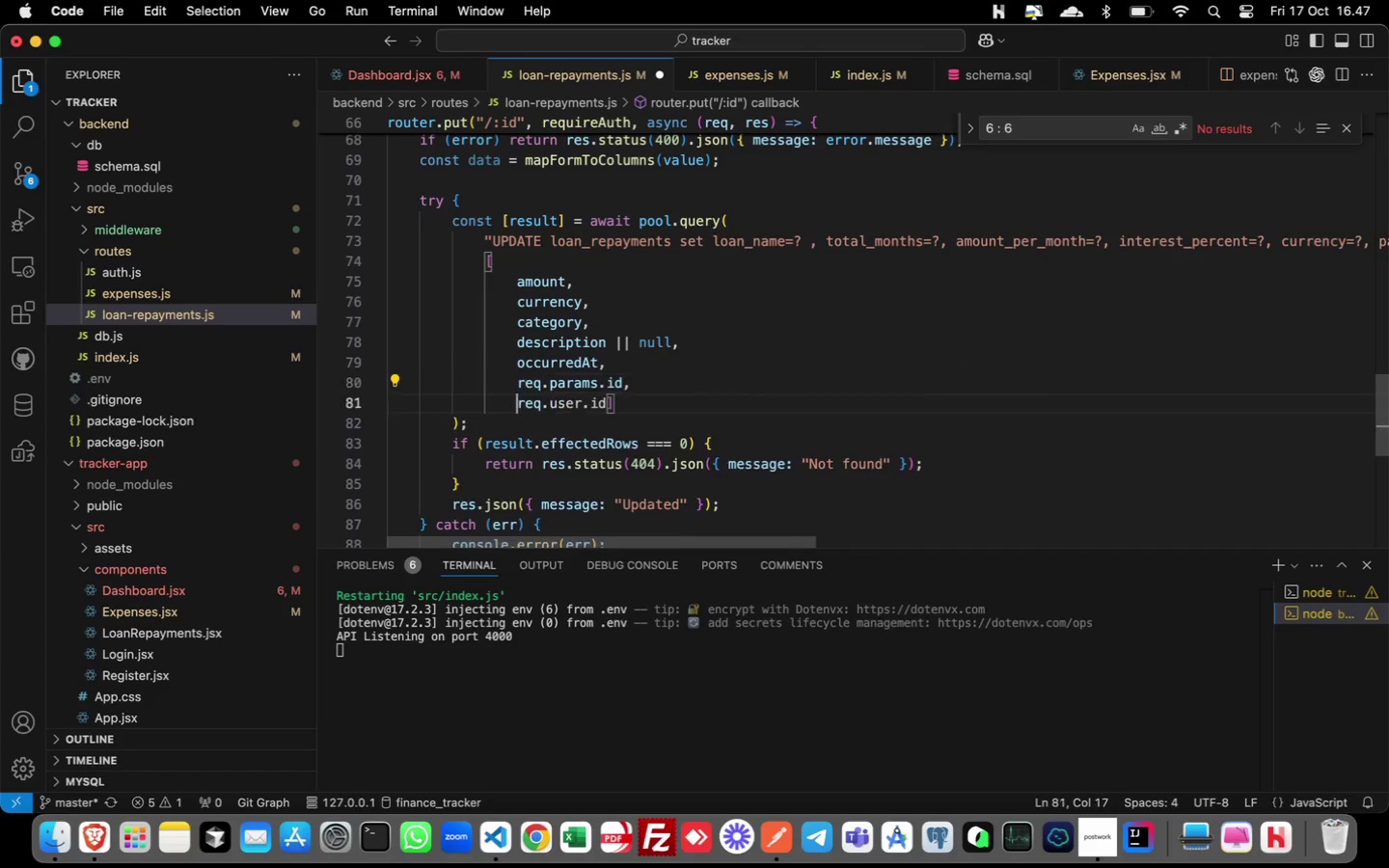 
key(ArrowRight)
 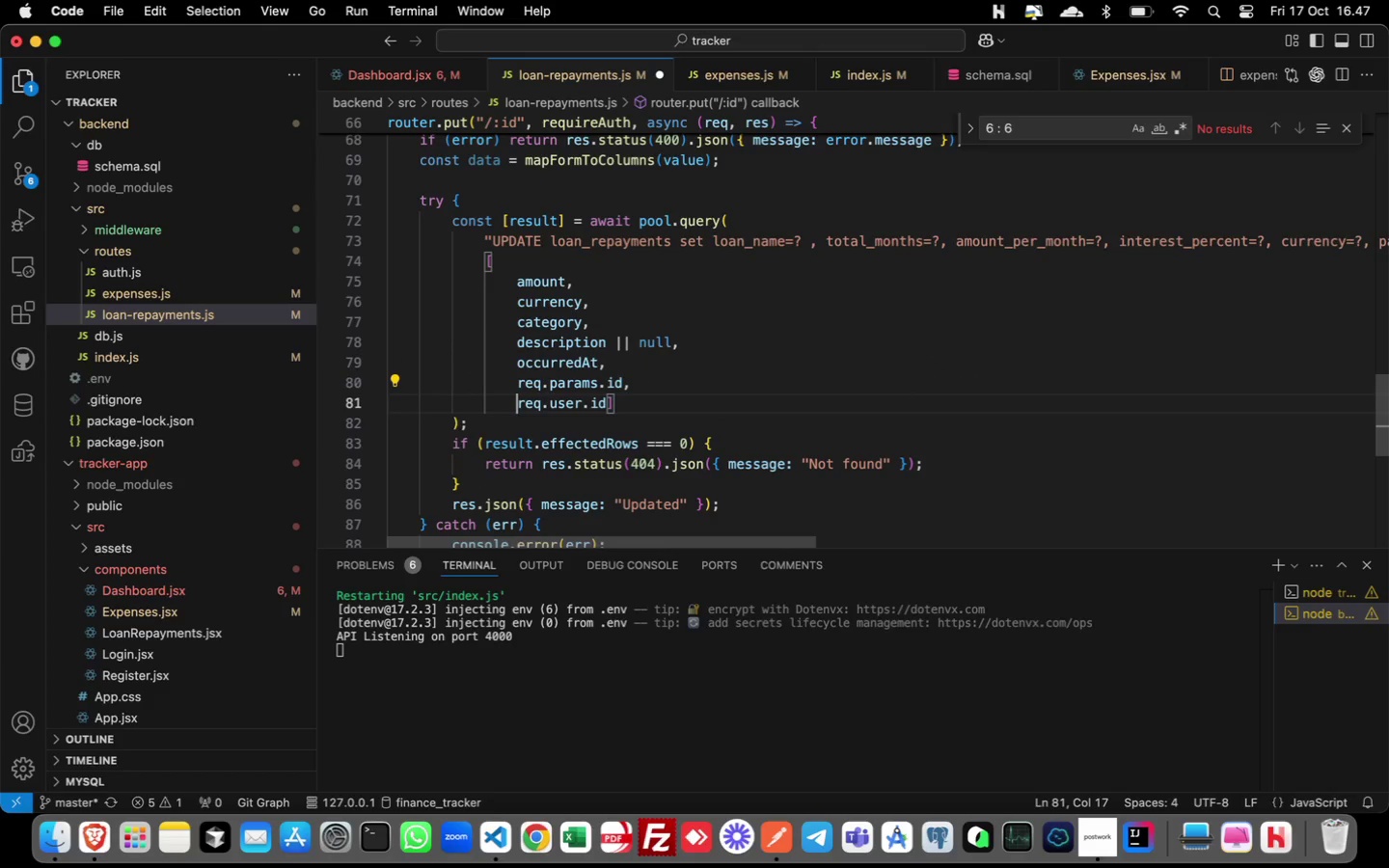 
key(Enter)
 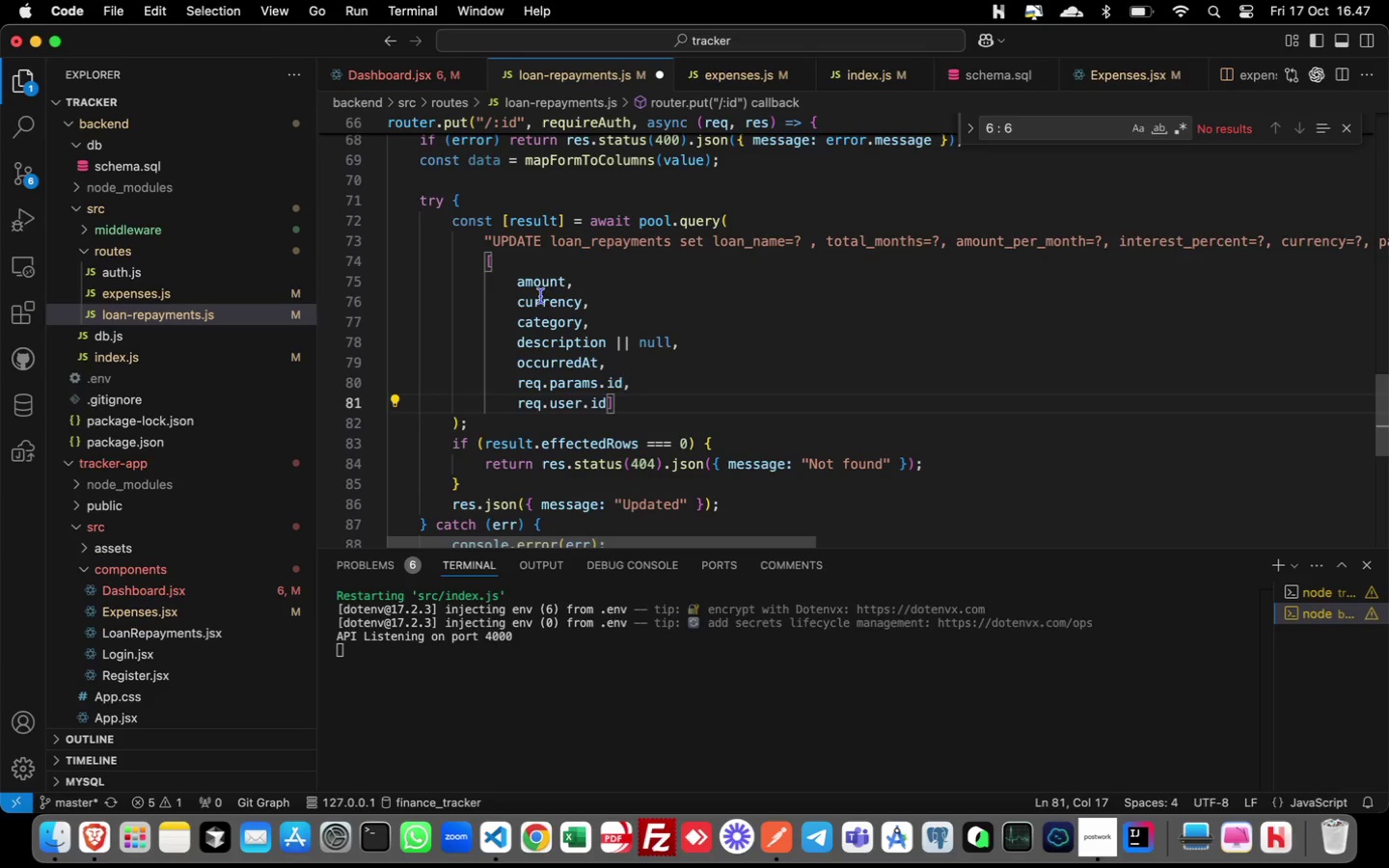 
double_click([536, 286])
 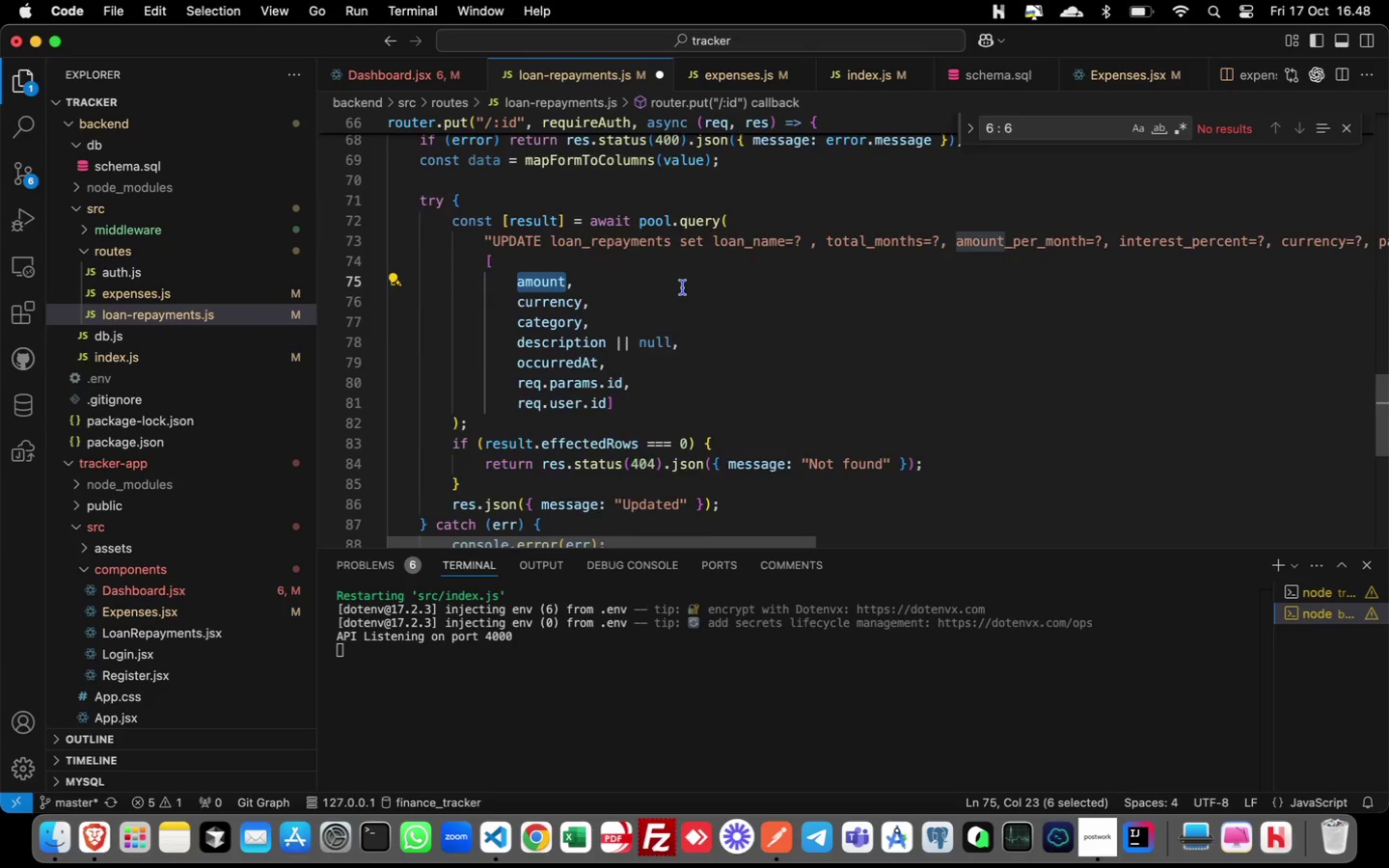 
scroll: coordinate [683, 287], scroll_direction: up, amount: 11.0
 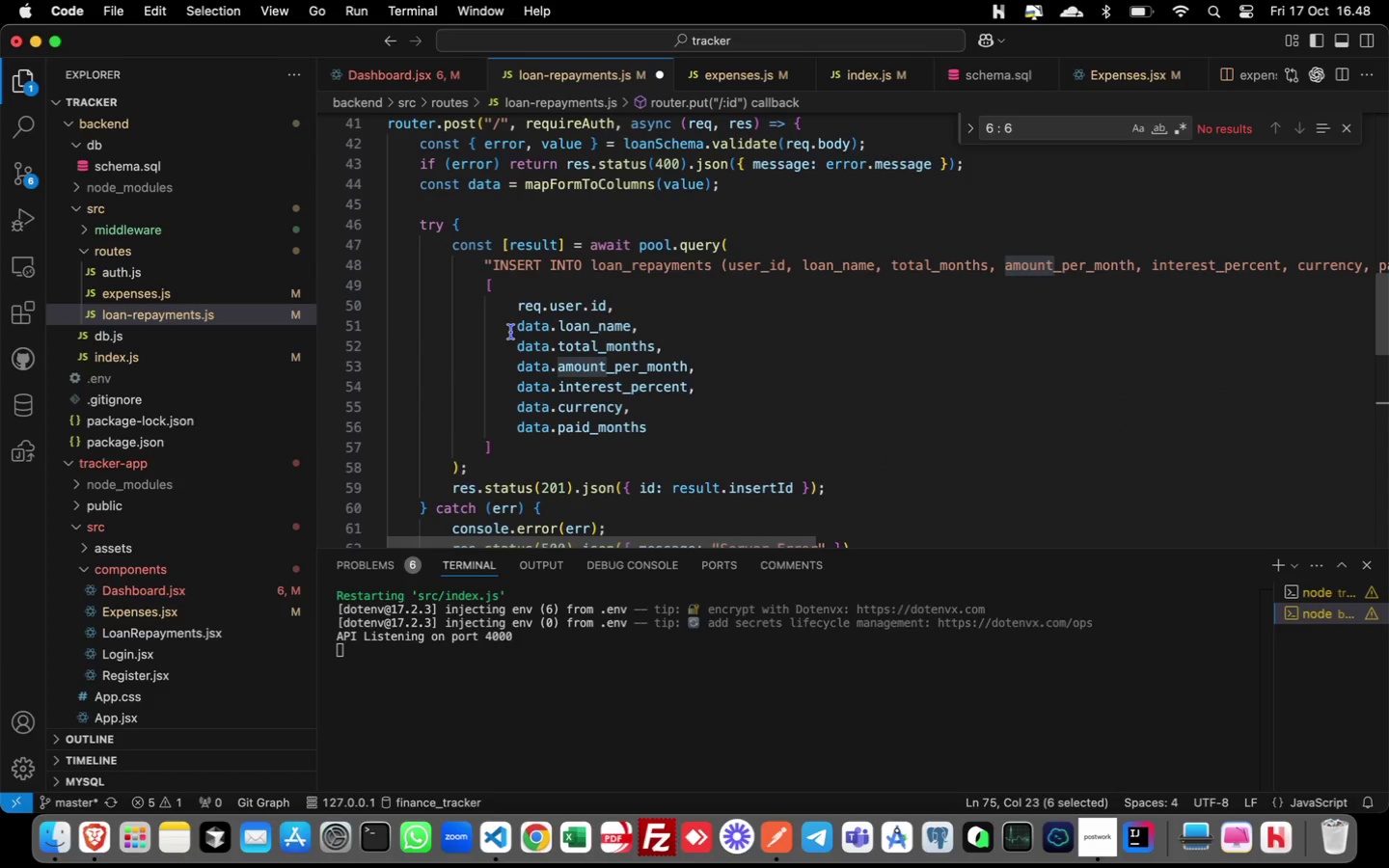 
left_click_drag(start_coordinate=[511, 332], to_coordinate=[662, 431])
 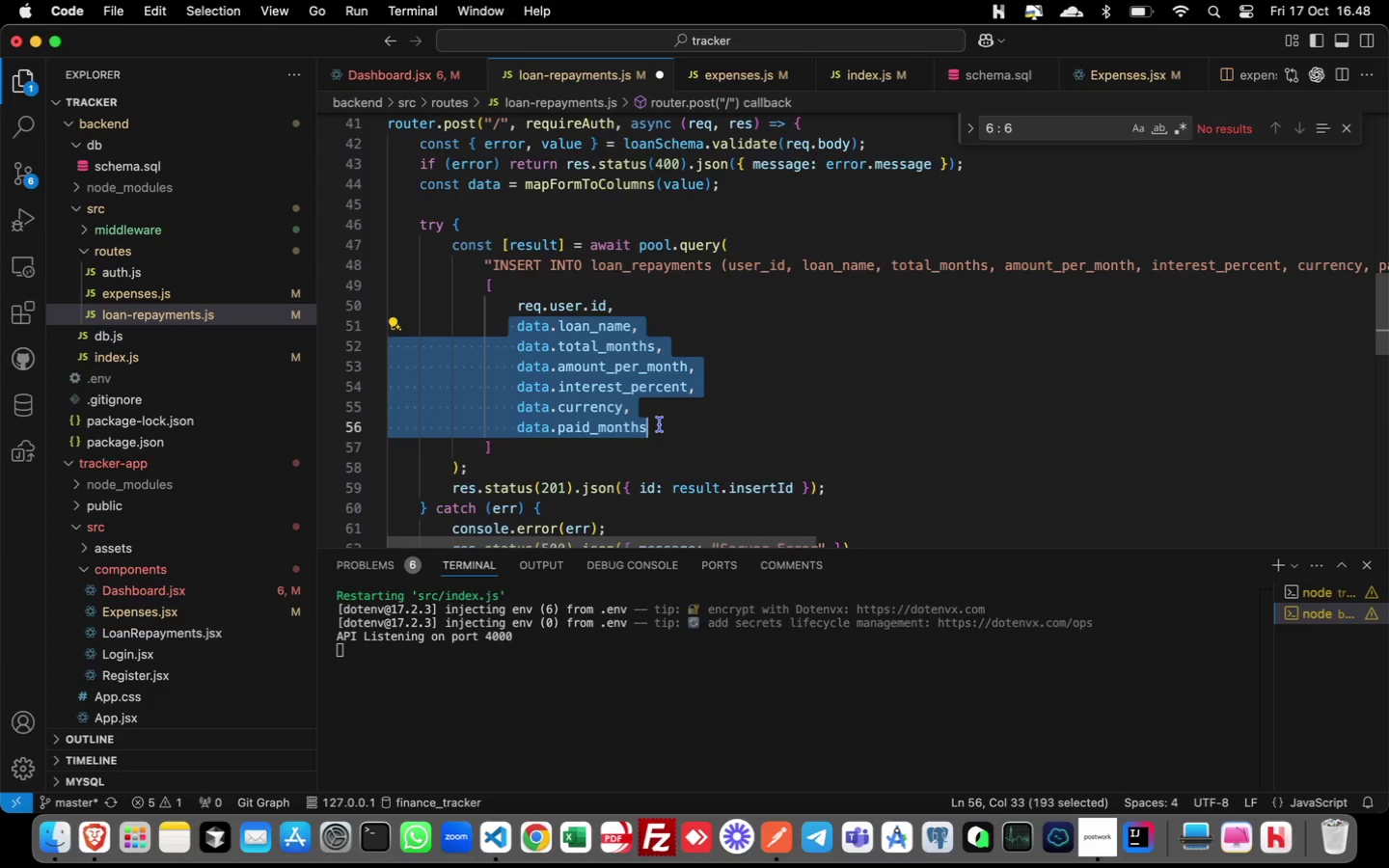 
key(Meta+C)
 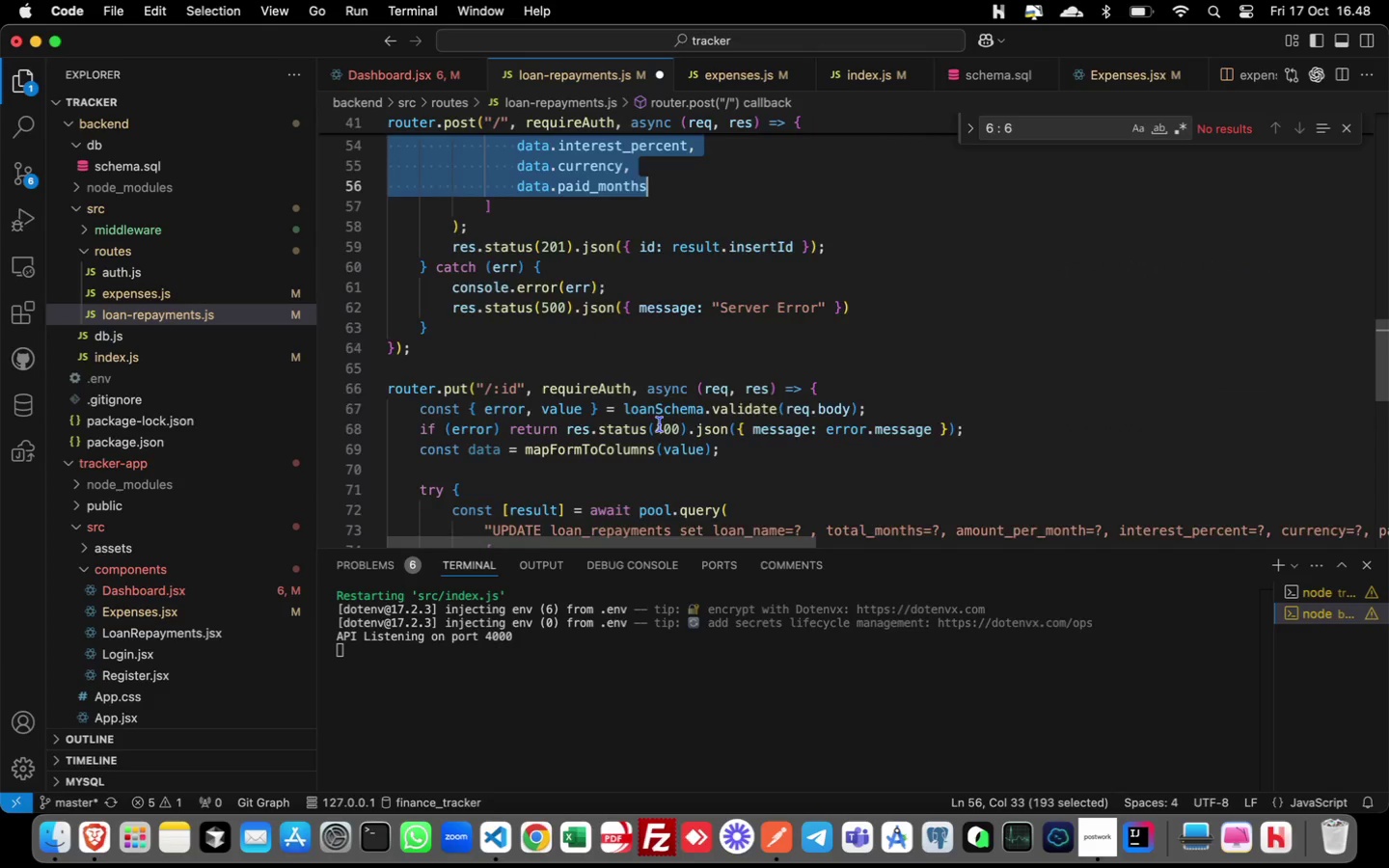 
scroll: coordinate [660, 424], scroll_direction: down, amount: 12.0
 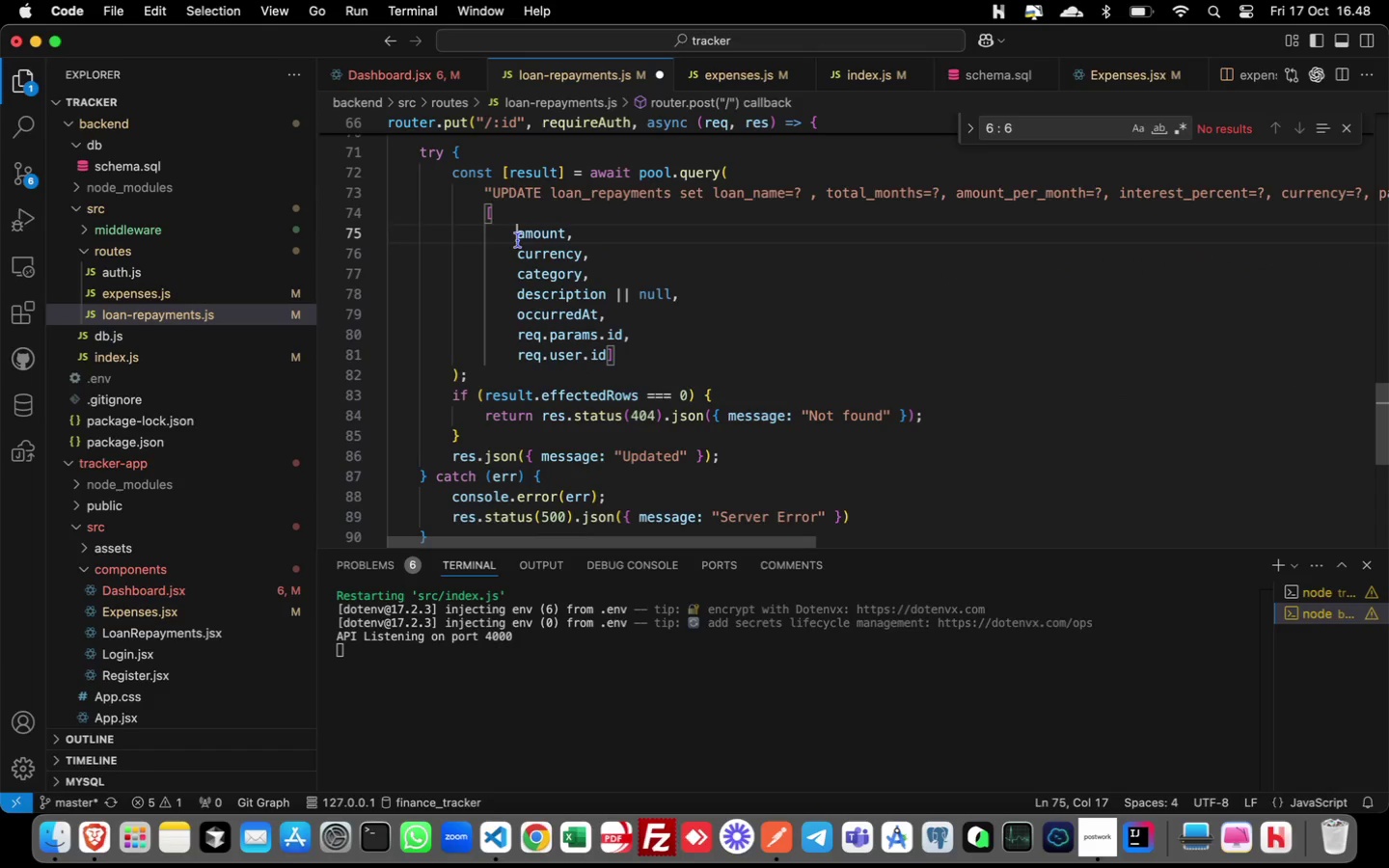 
left_click_drag(start_coordinate=[518, 240], to_coordinate=[626, 310])
 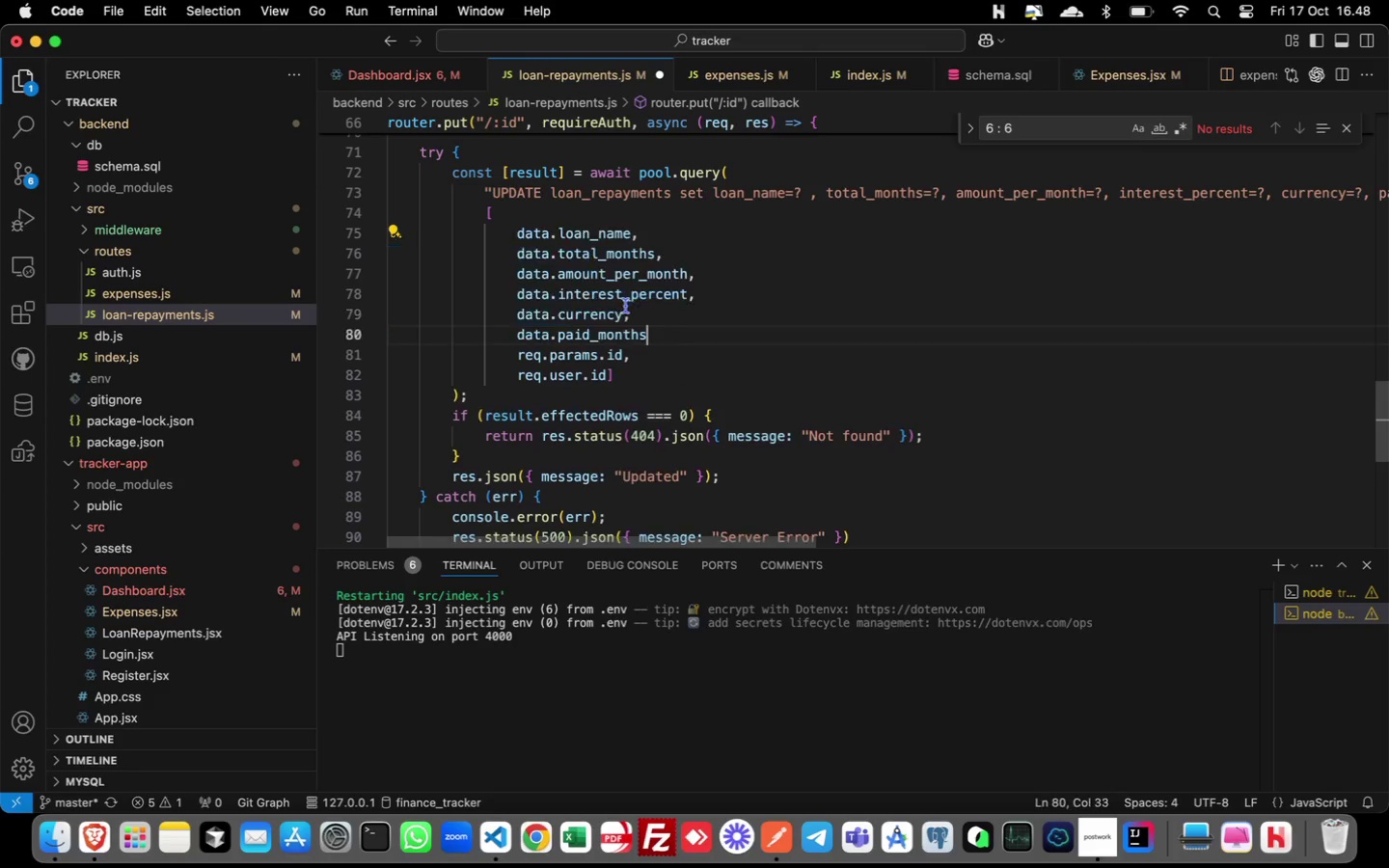 
key(Meta+V)
 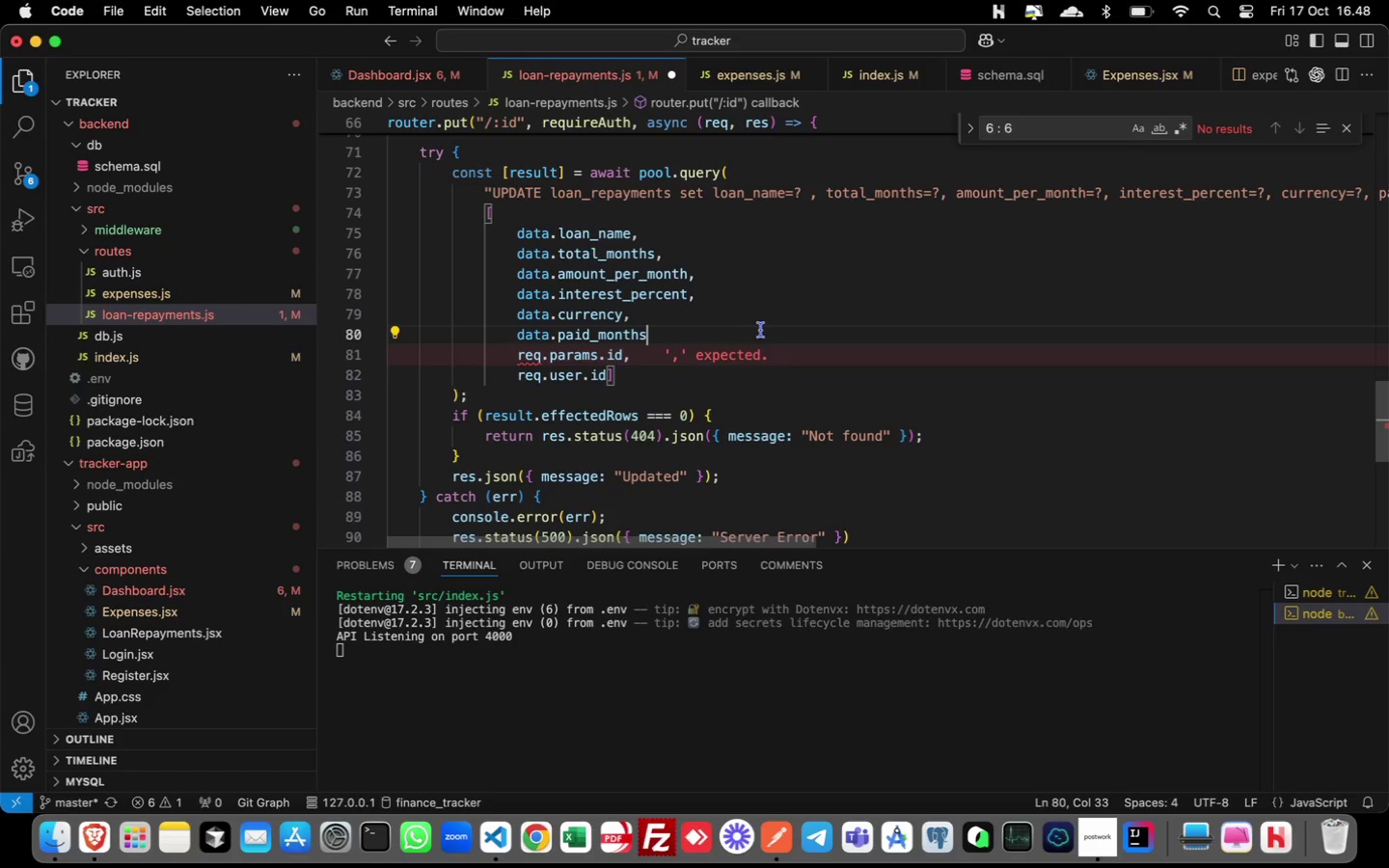 
wait(26.81)
 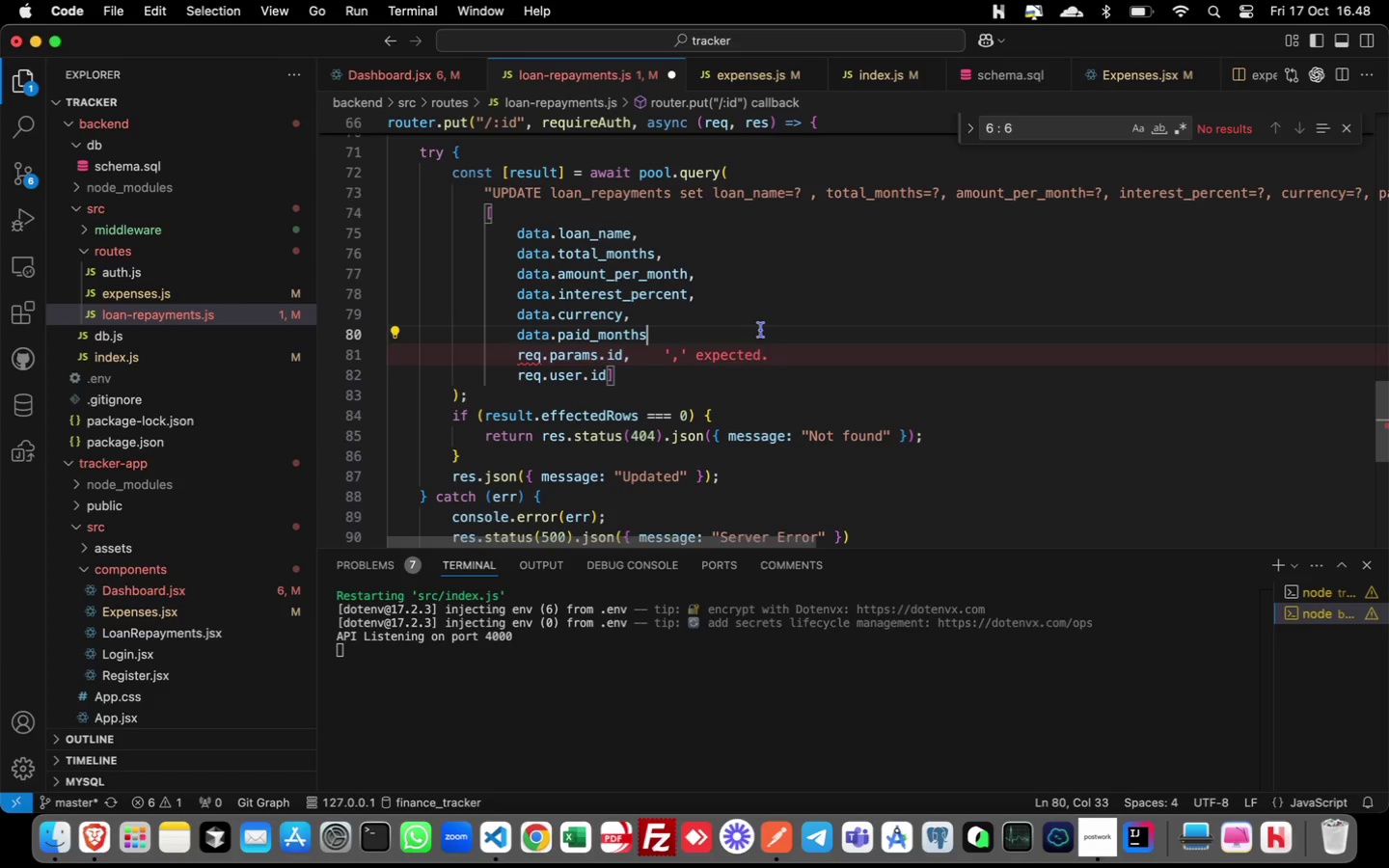 
key(Comma)
 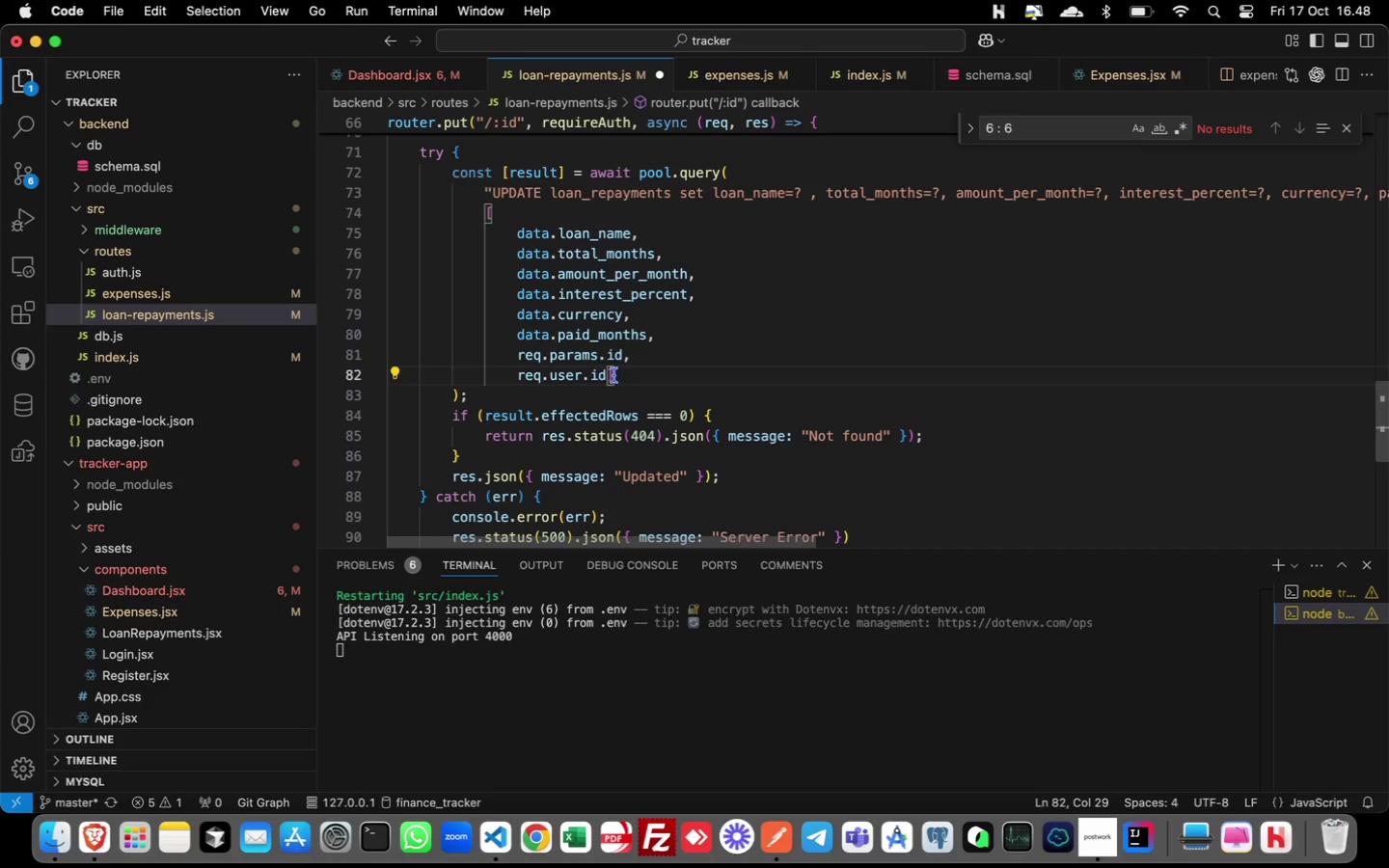 
wait(6.18)
 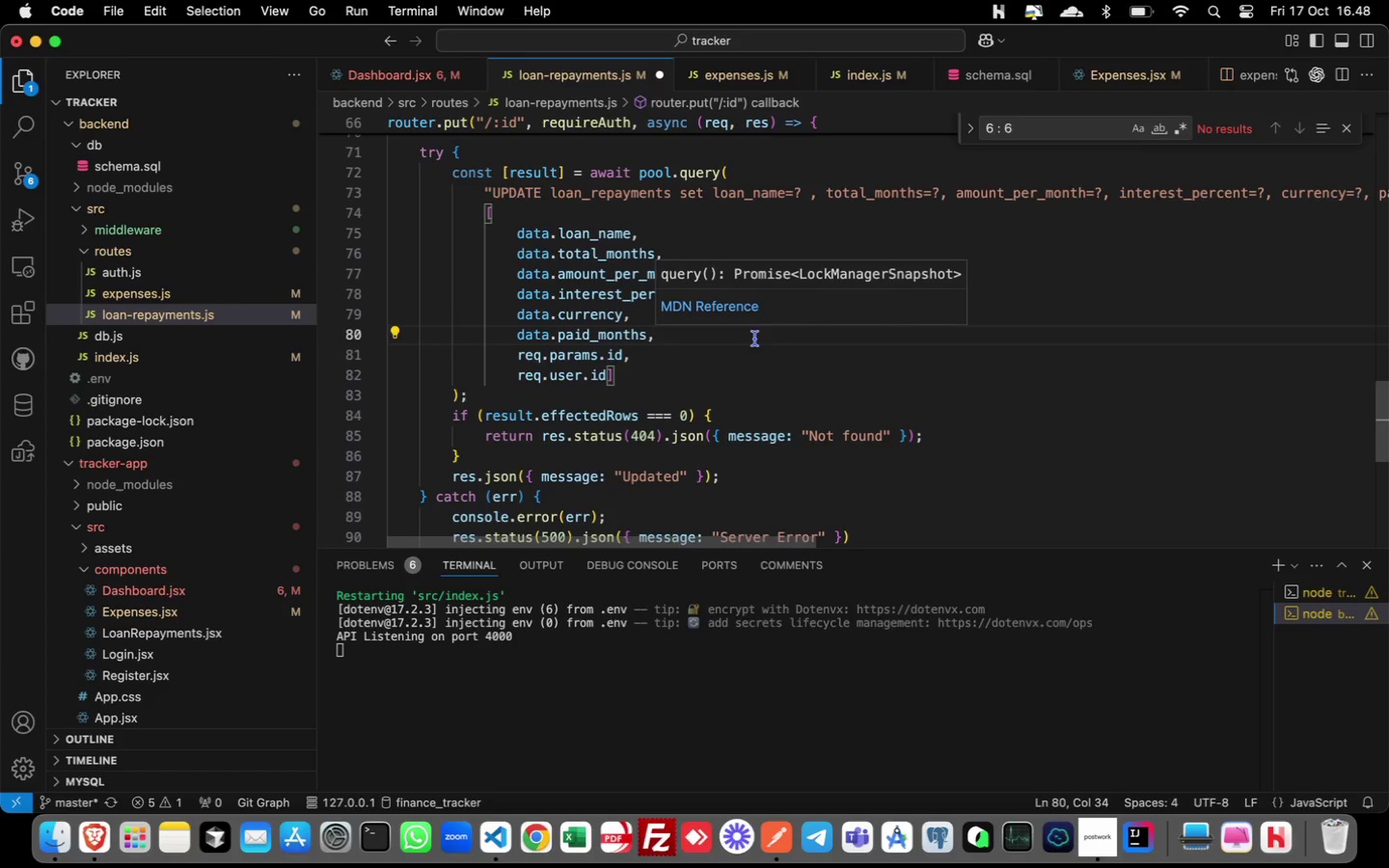 
key(Control+ControlRight)
 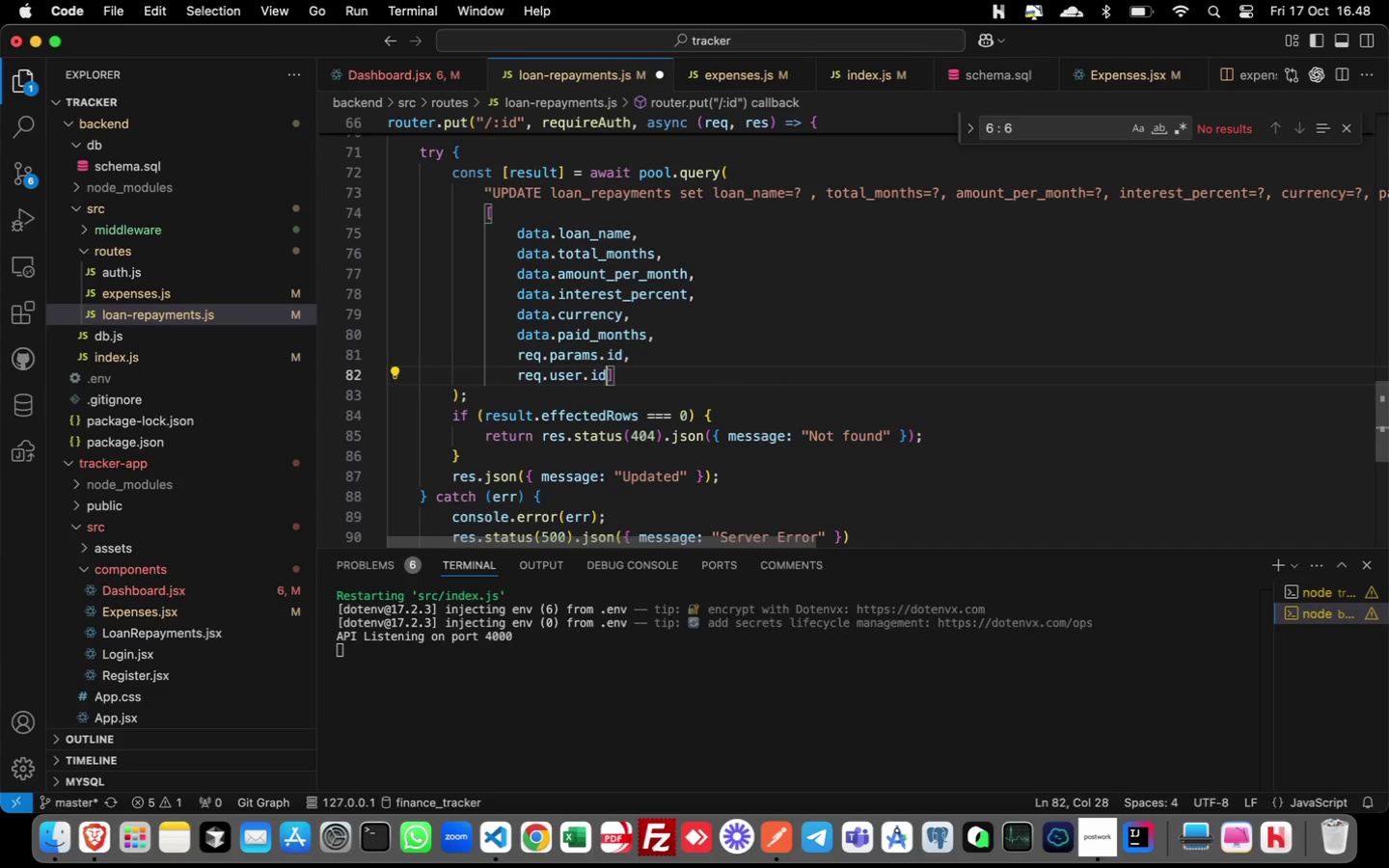 
key(ArrowLeft)
 